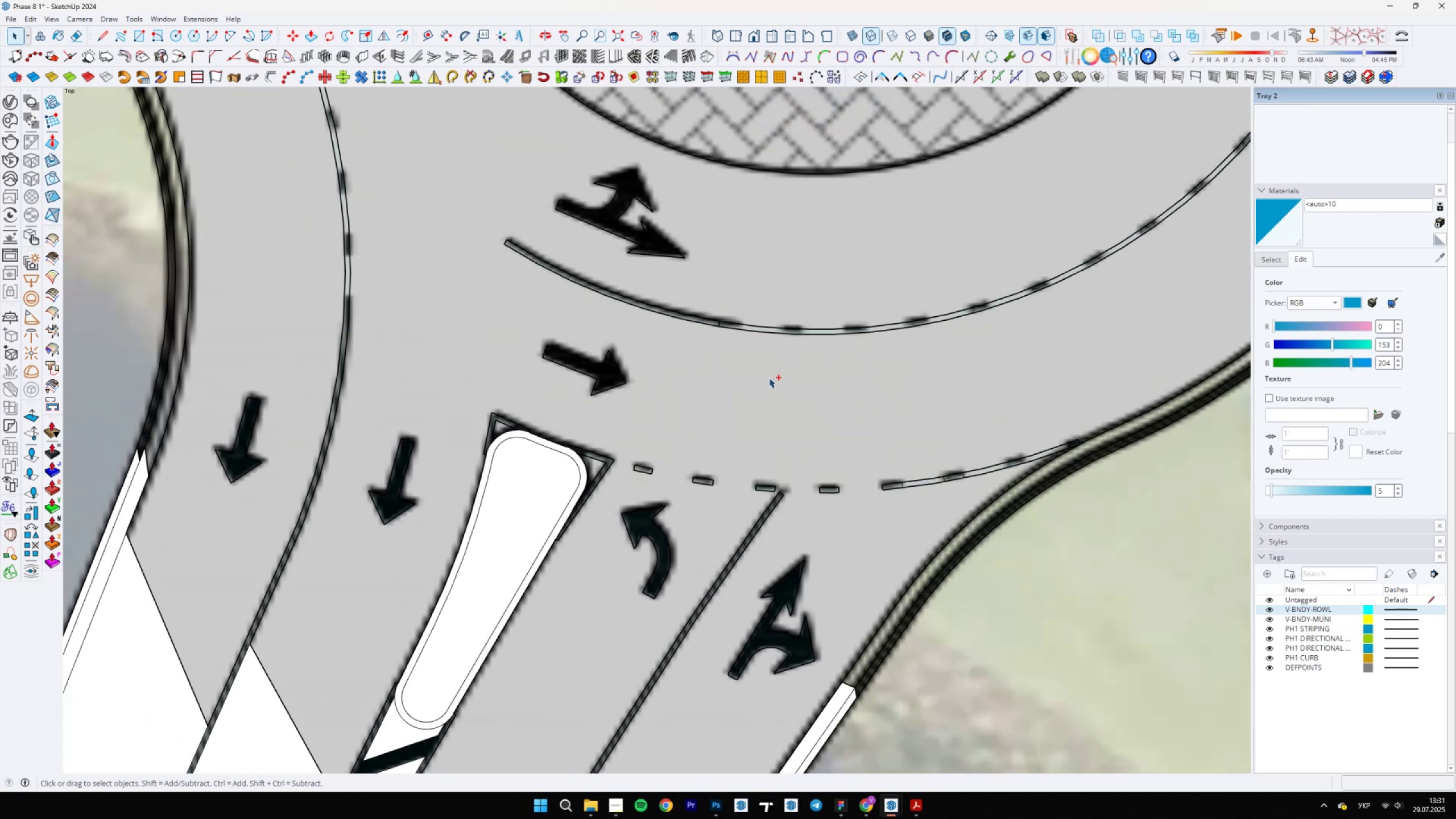 
key(Control+Z)
 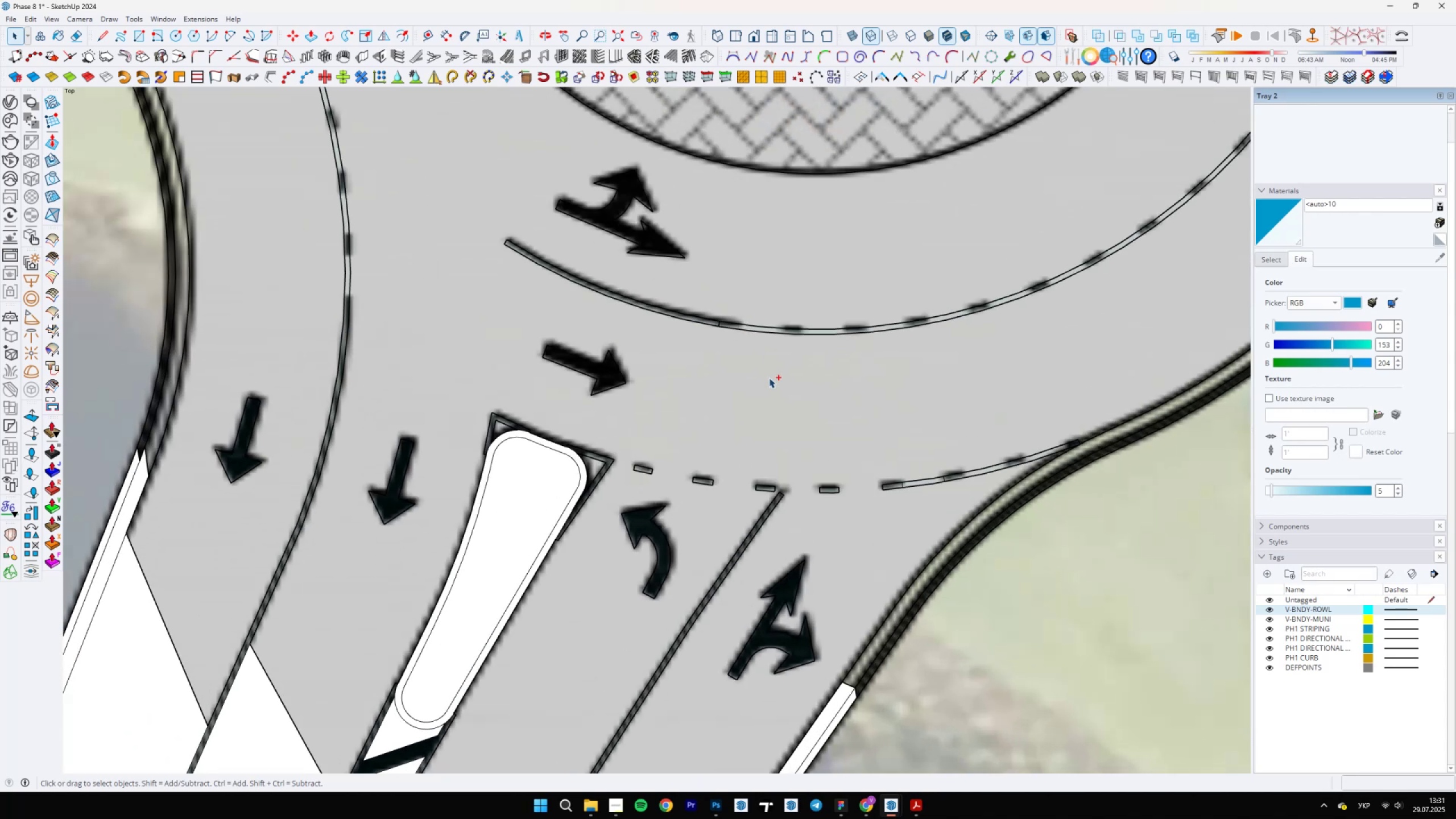 
key(Control+Z)
 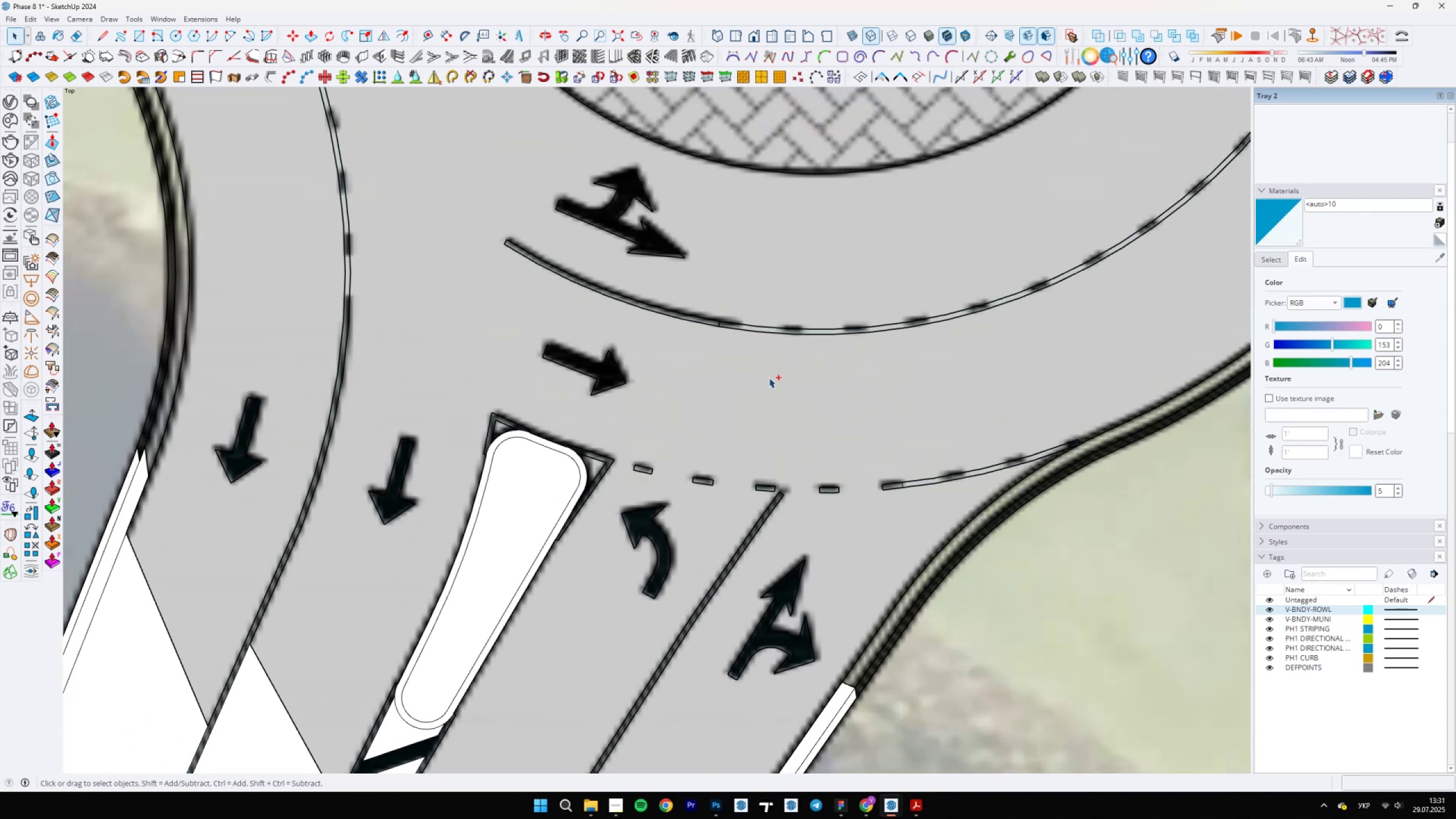 
key(Control+Z)
 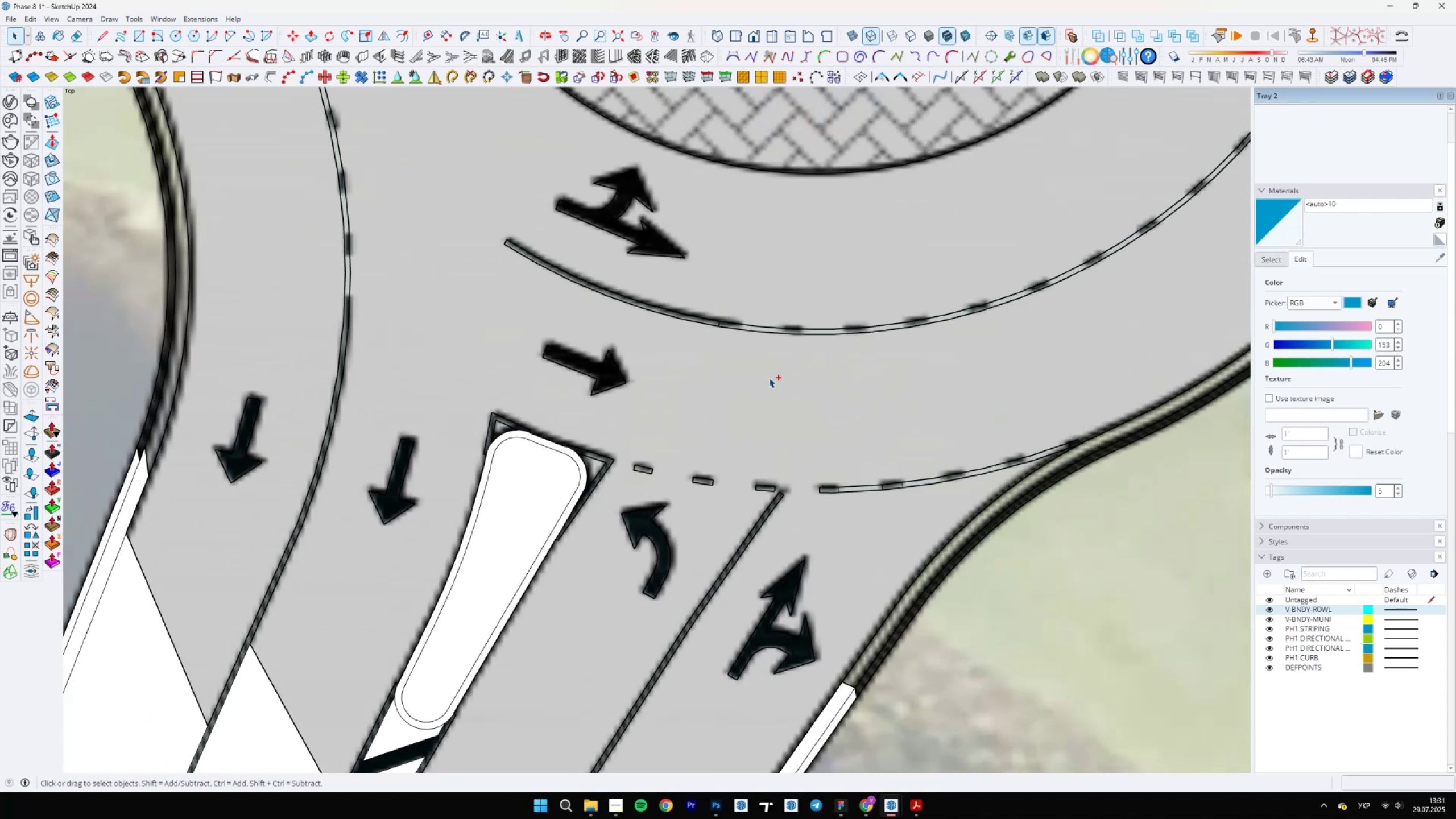 
key(Control+Z)
 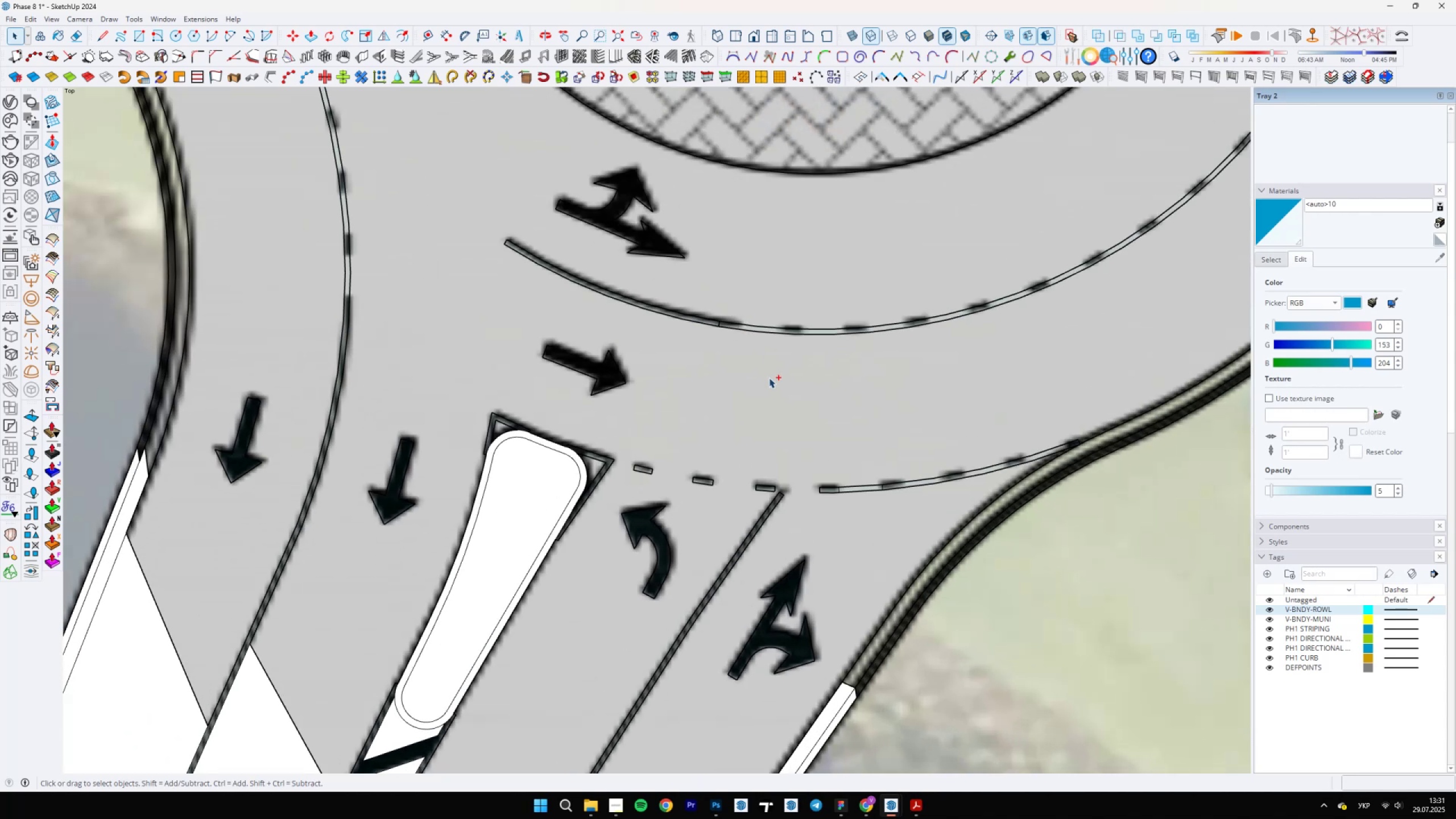 
key(Control+Z)
 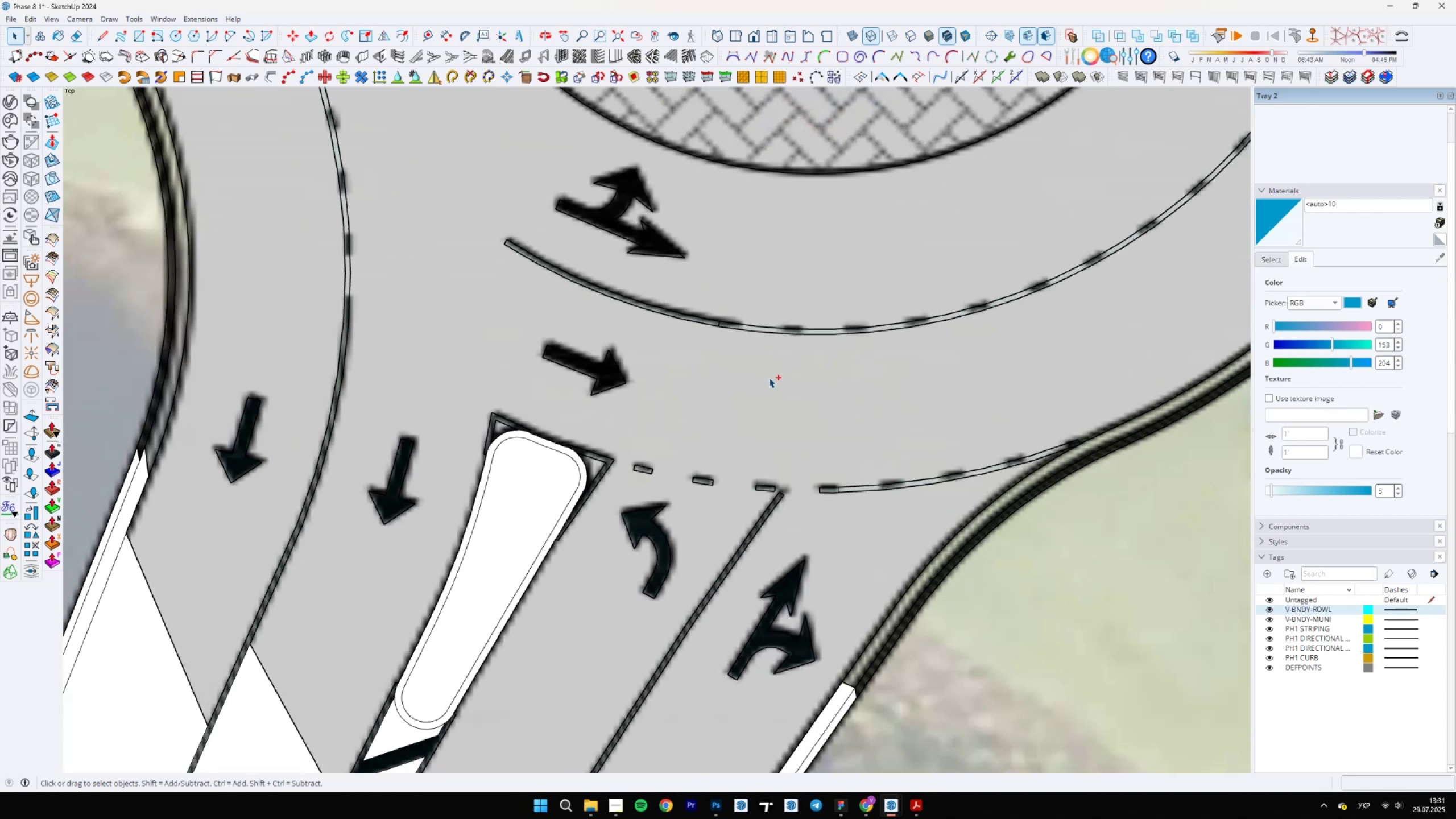 
key(Control+Z)
 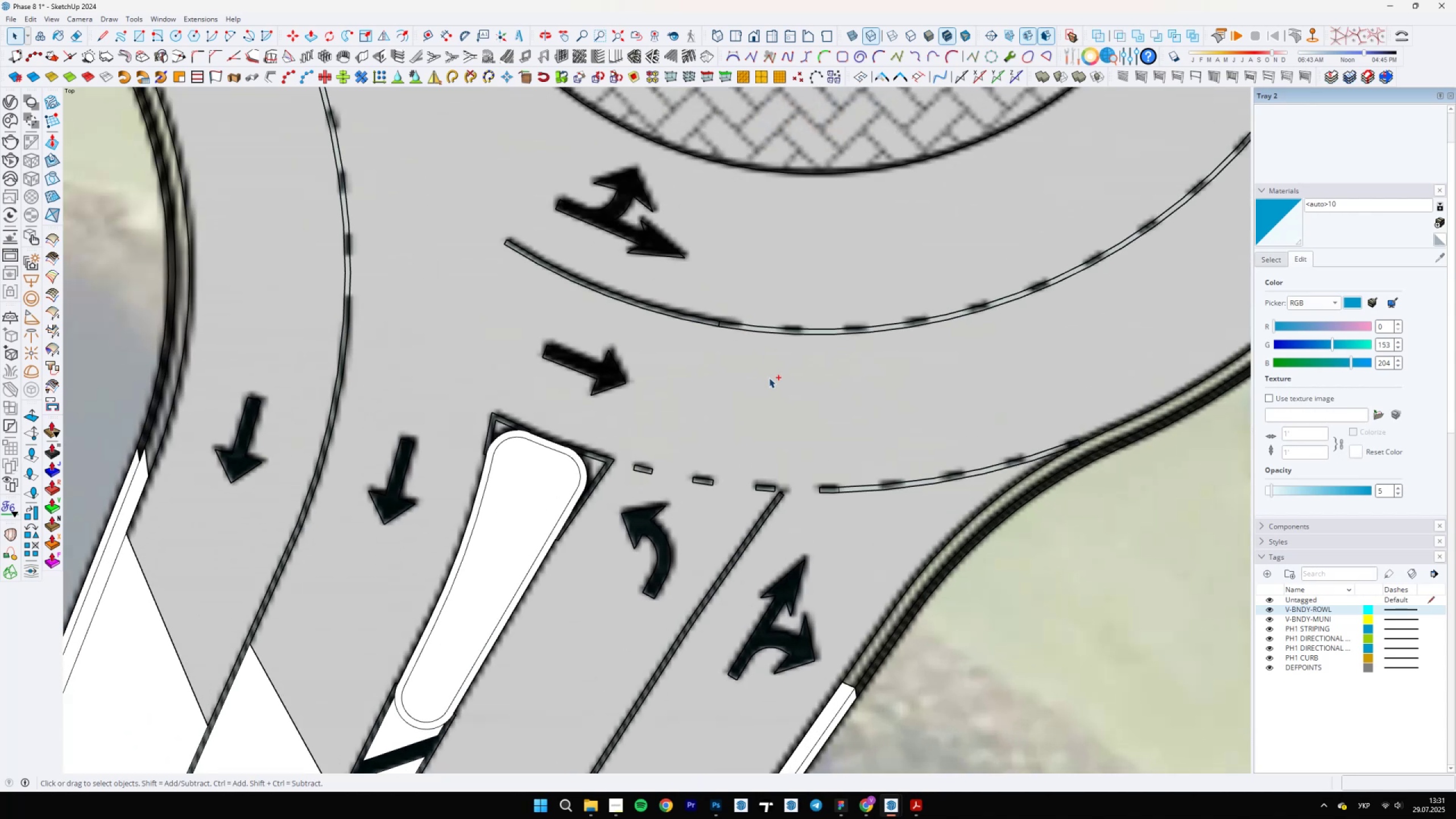 
key(Control+Z)
 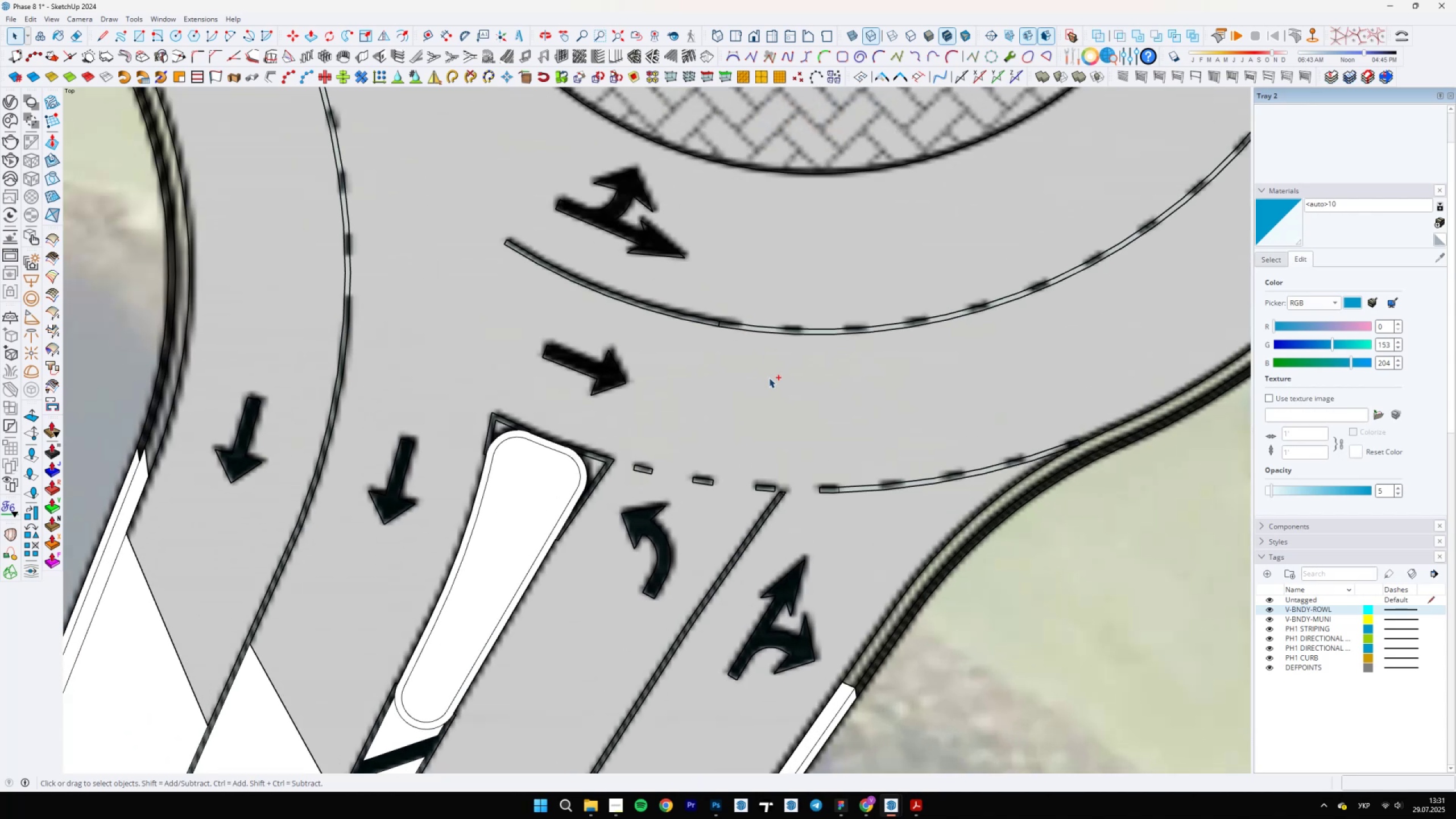 
key(Control+Z)
 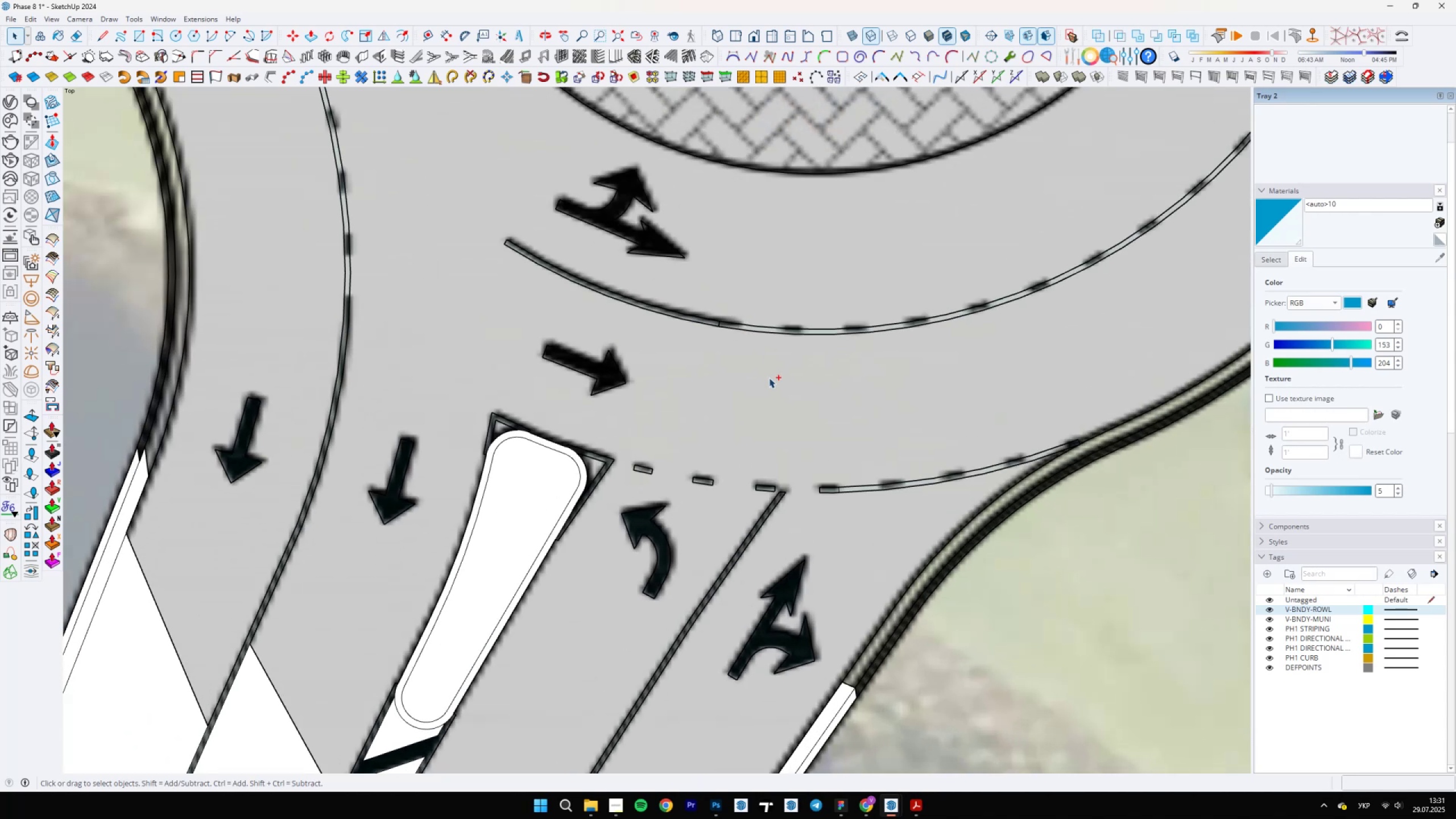 
key(Control+Z)
 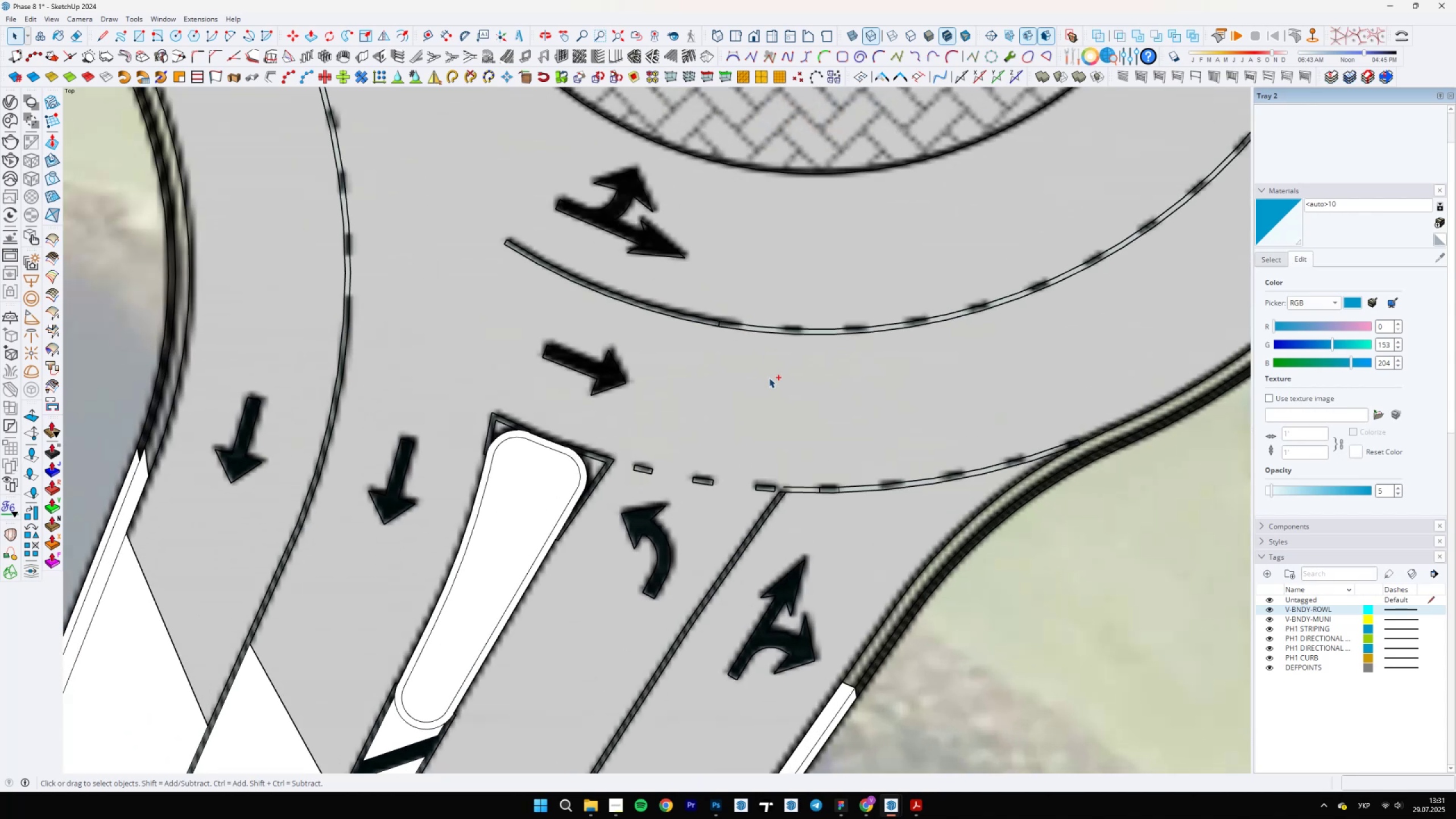 
key(Control+Z)
 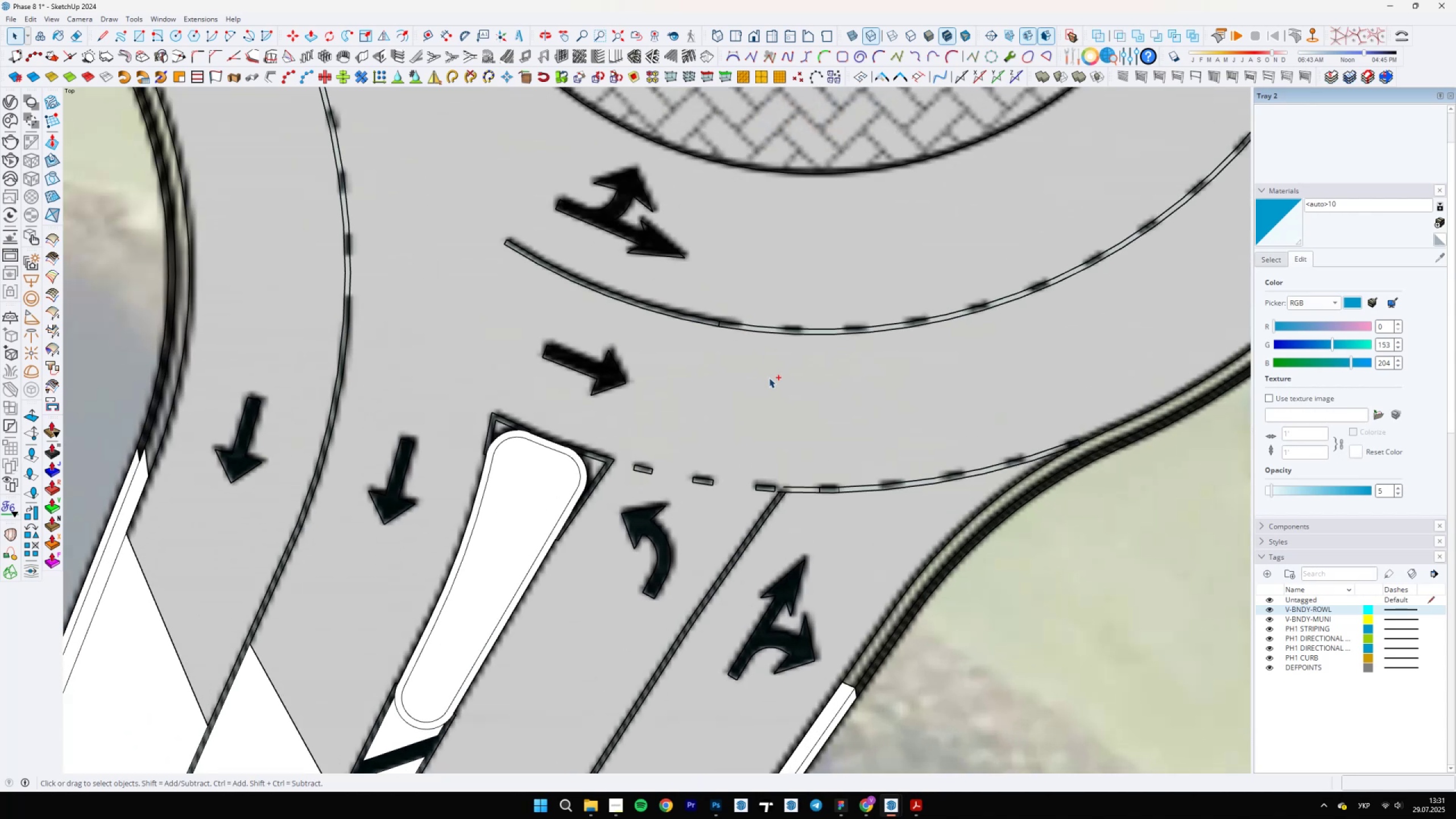 
key(Control+Z)
 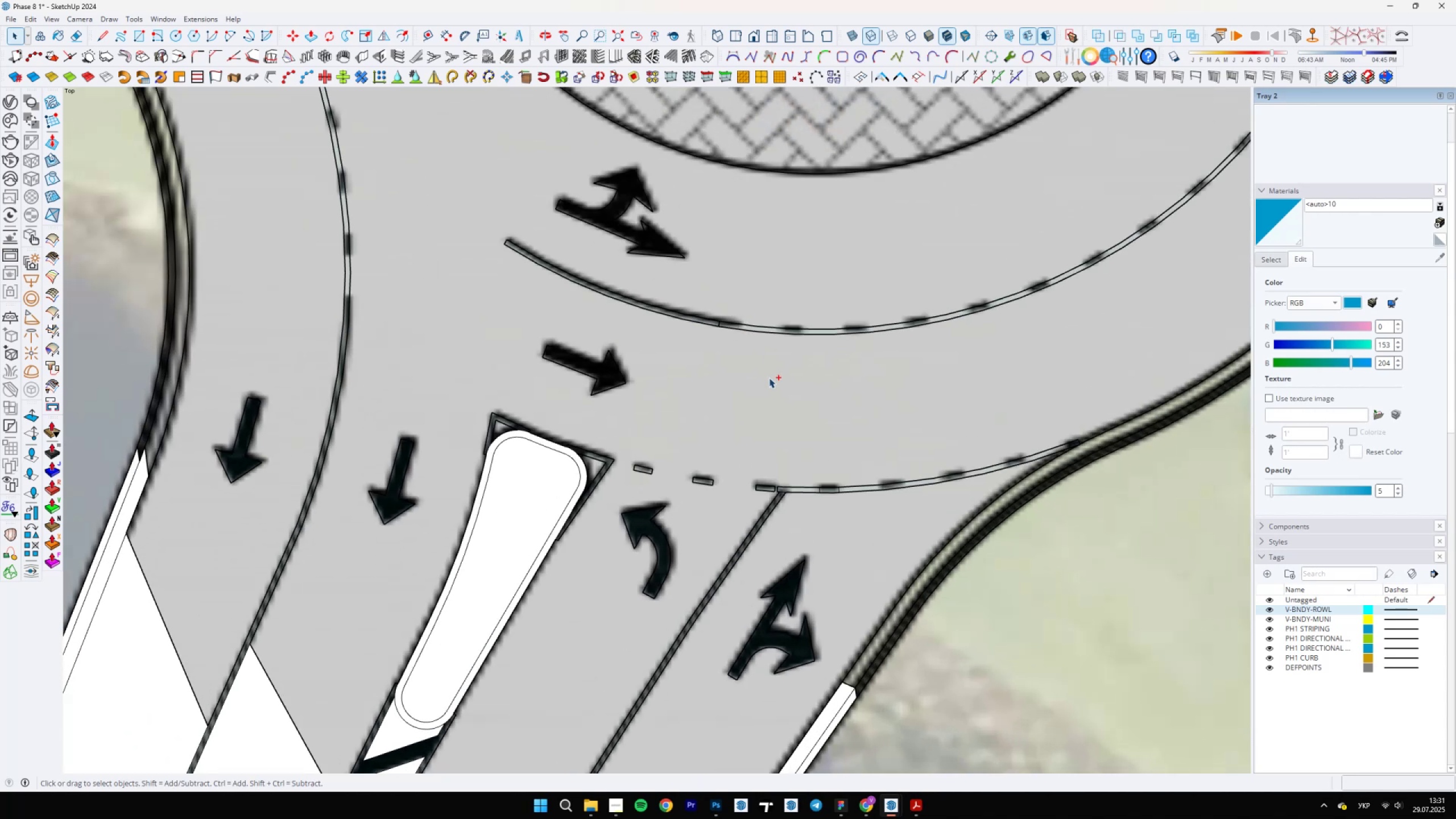 
key(Control+Z)
 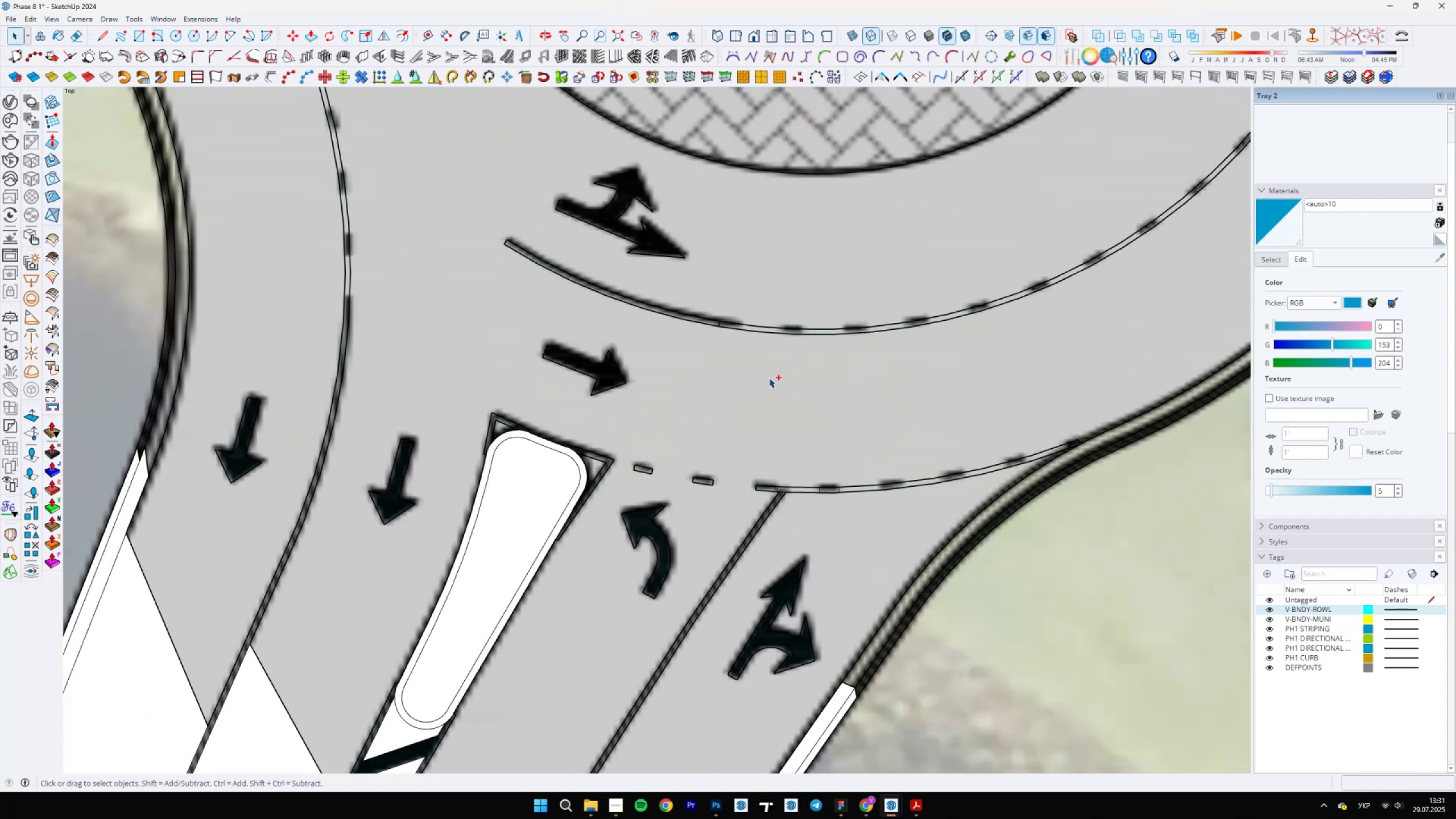 
key(Control+Z)
 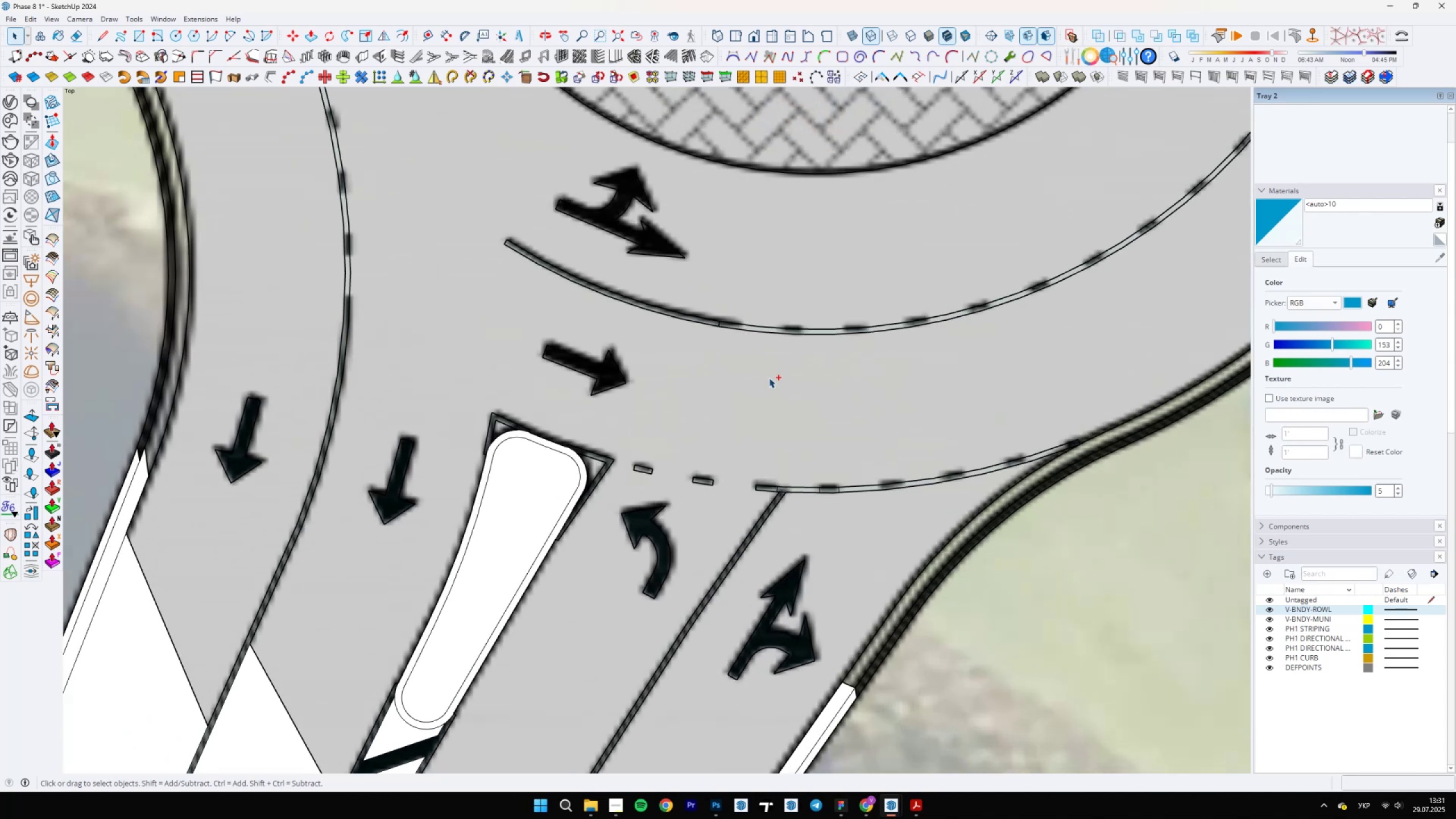 
key(Control+Z)
 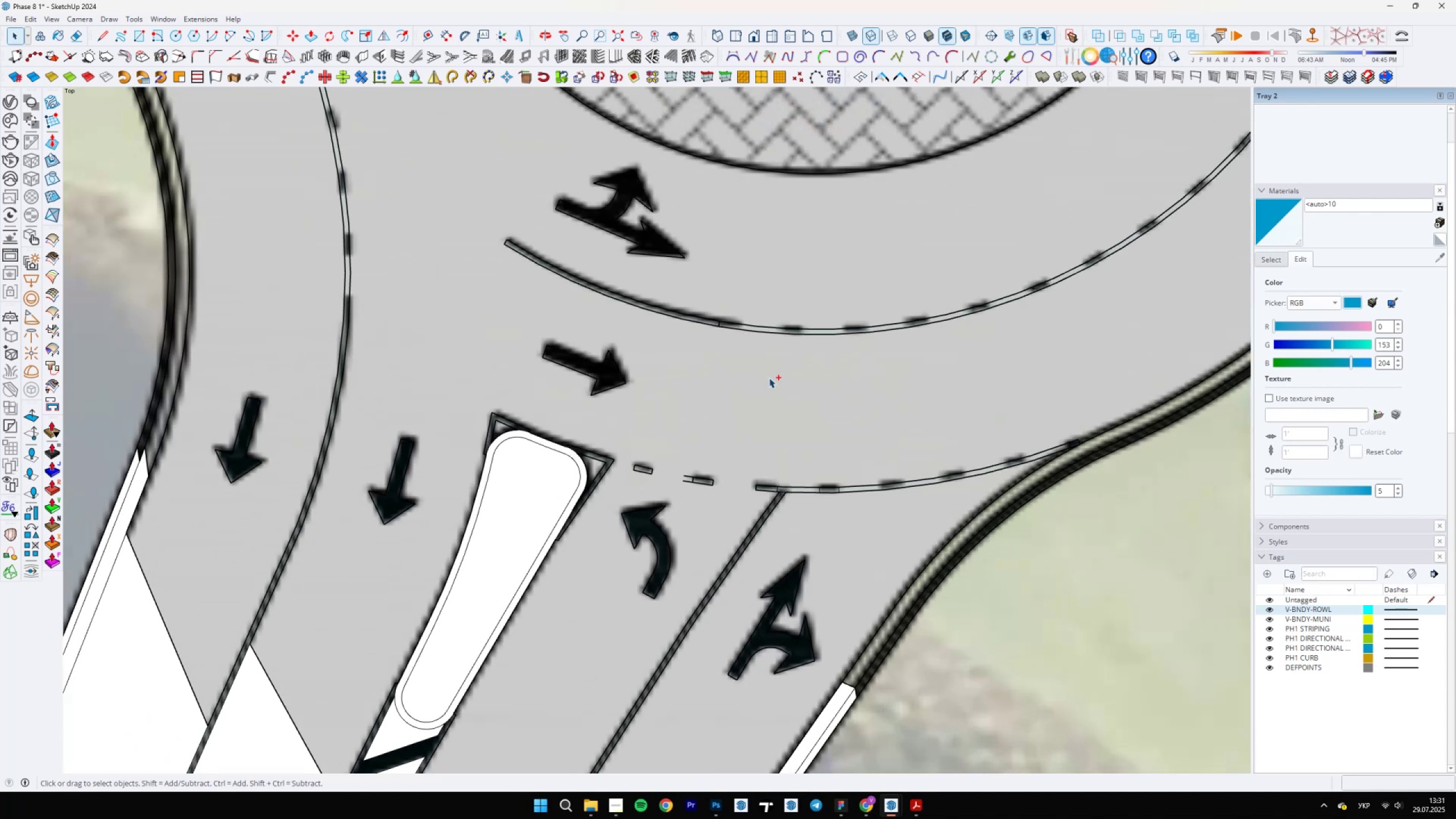 
key(Control+Z)
 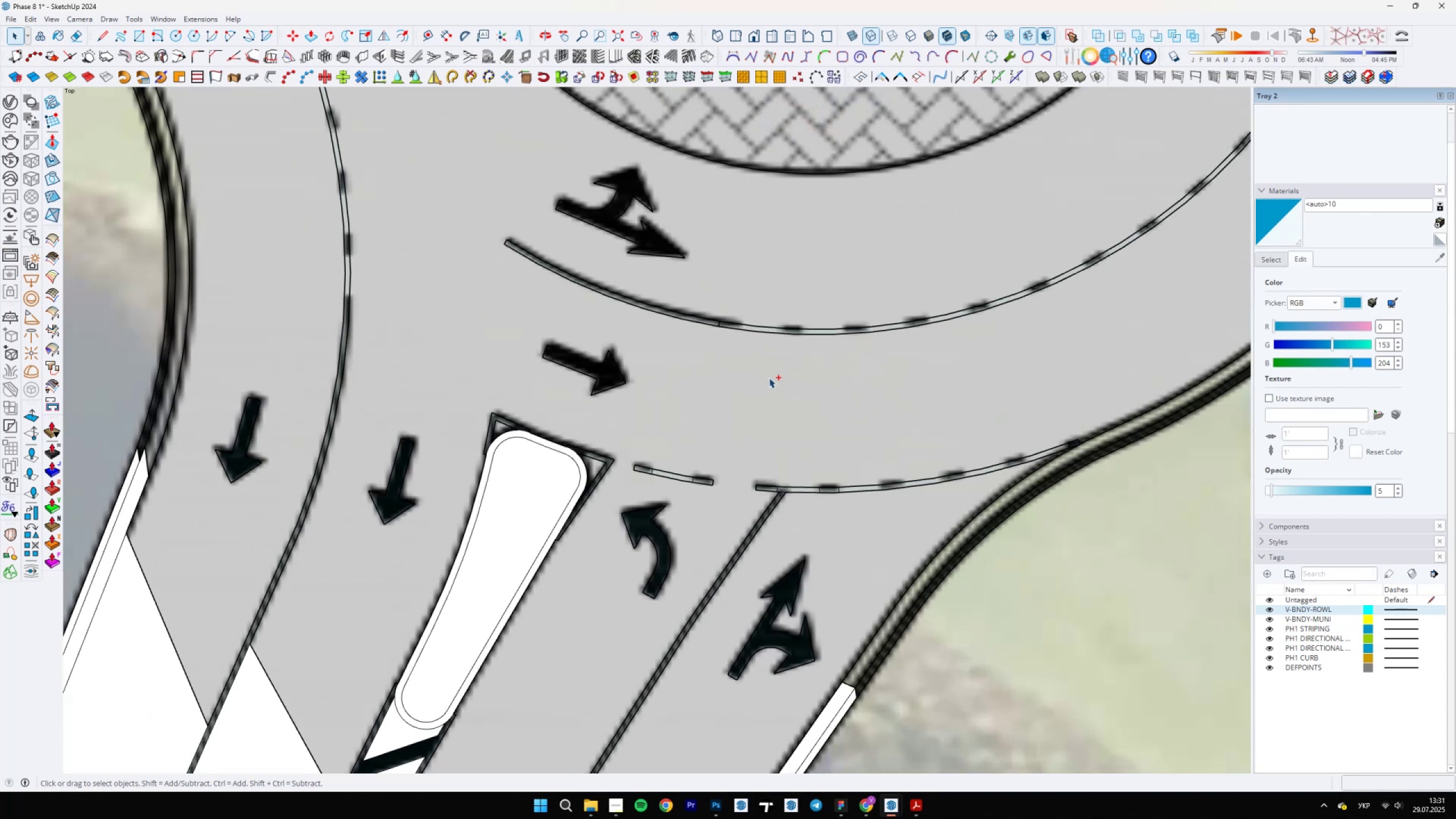 
key(Control+Z)
 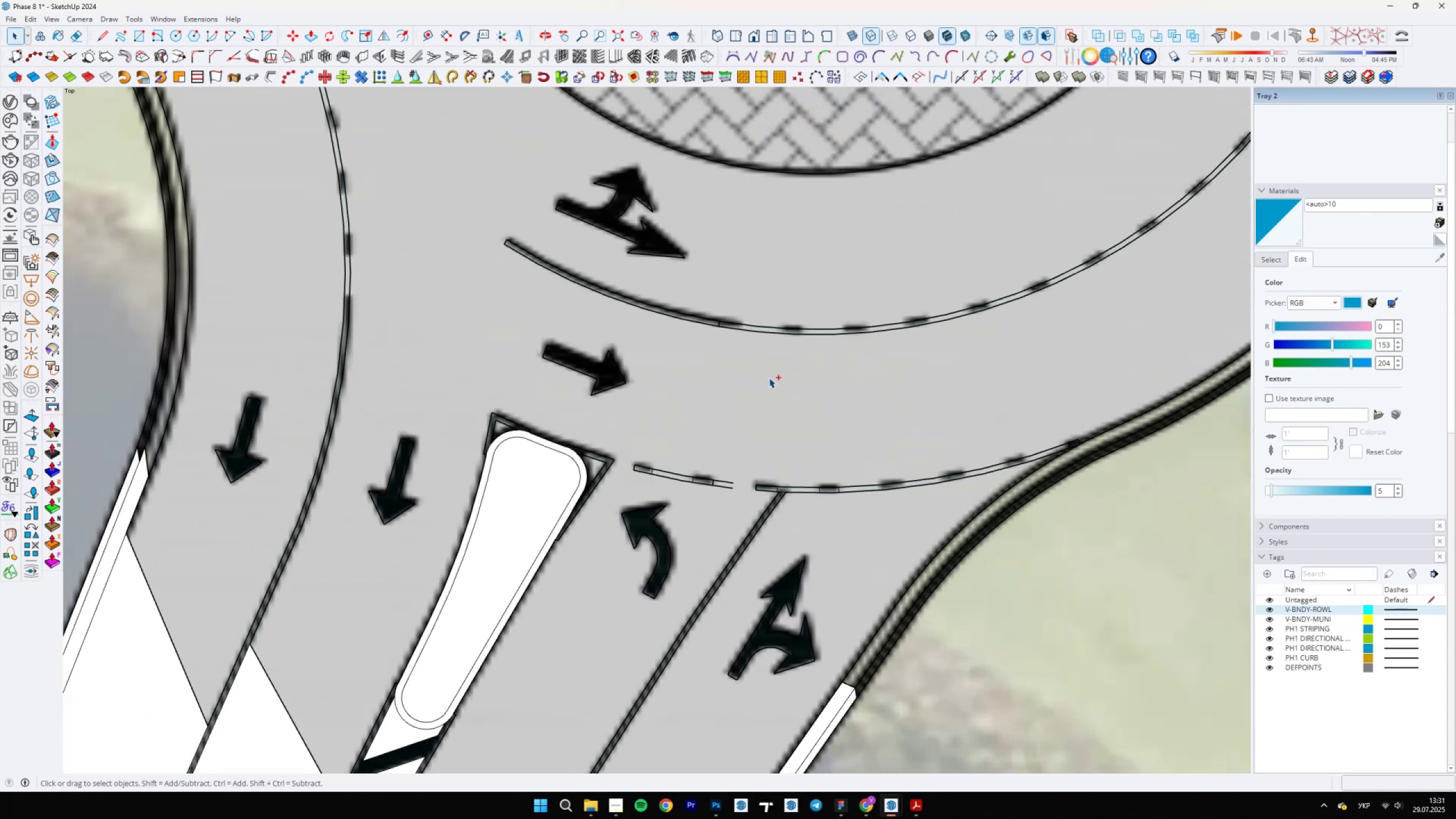 
key(Control+Z)
 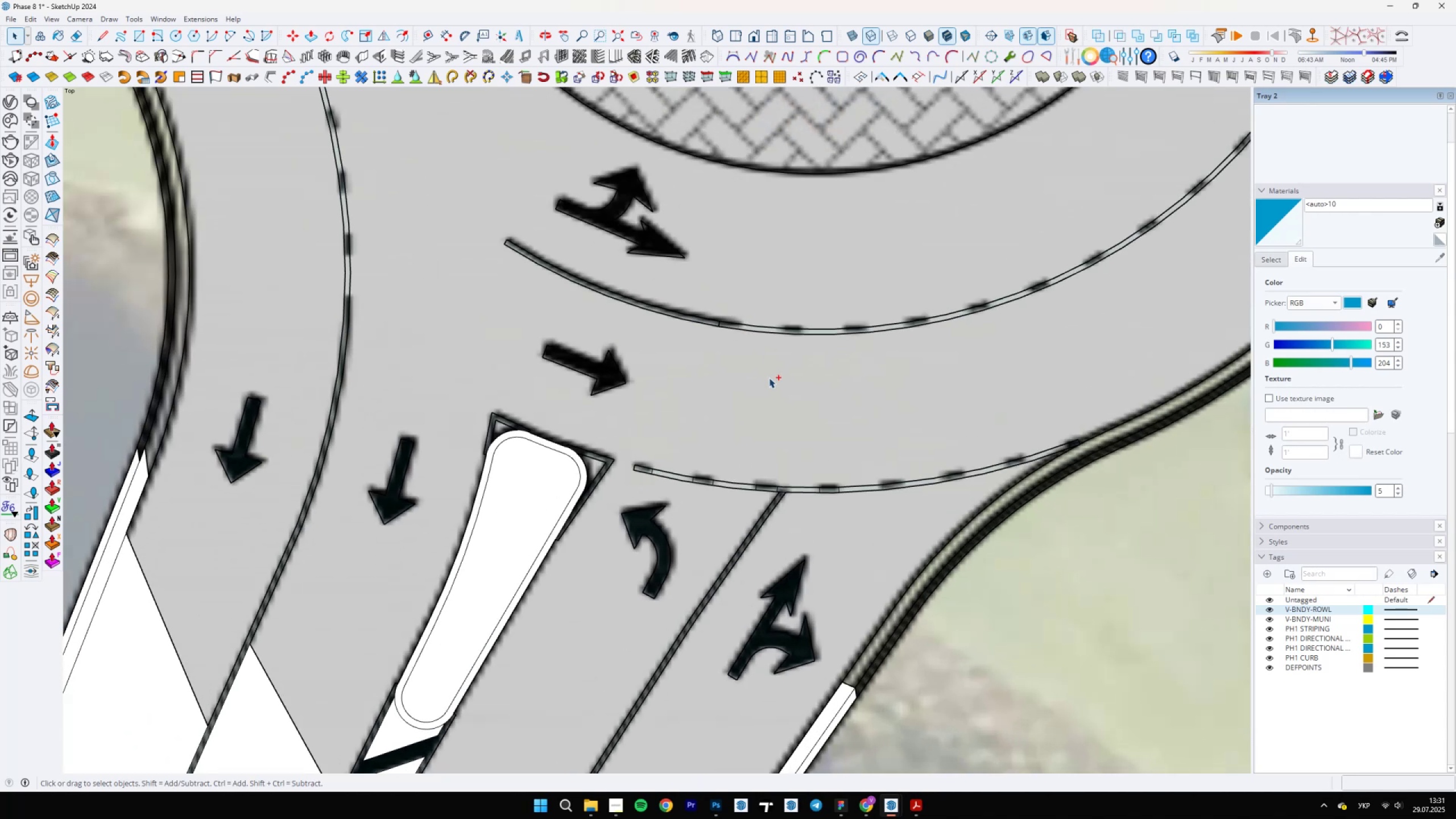 
key(Control+Z)
 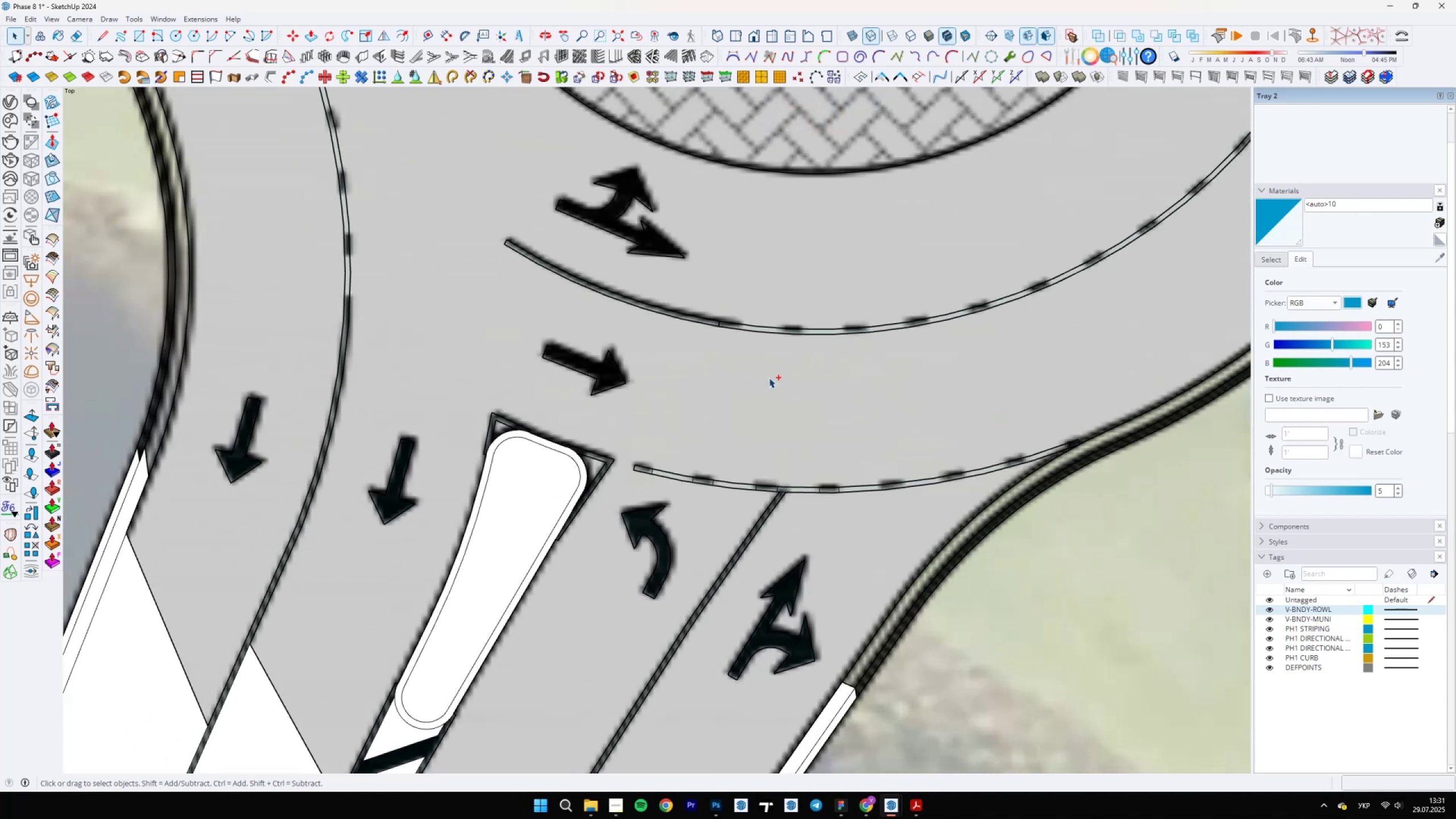 
key(Control+Z)
 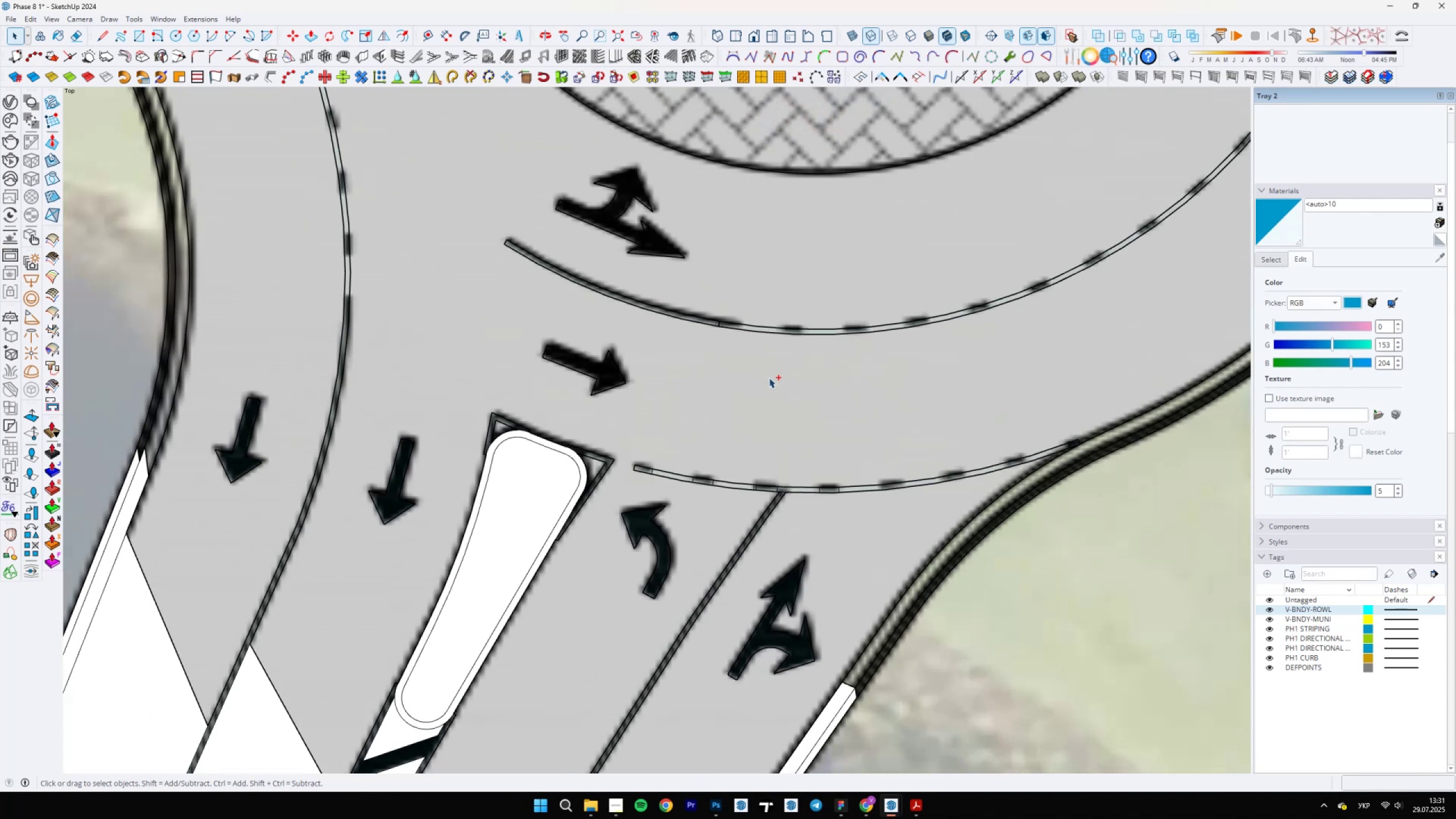 
key(Control+Z)
 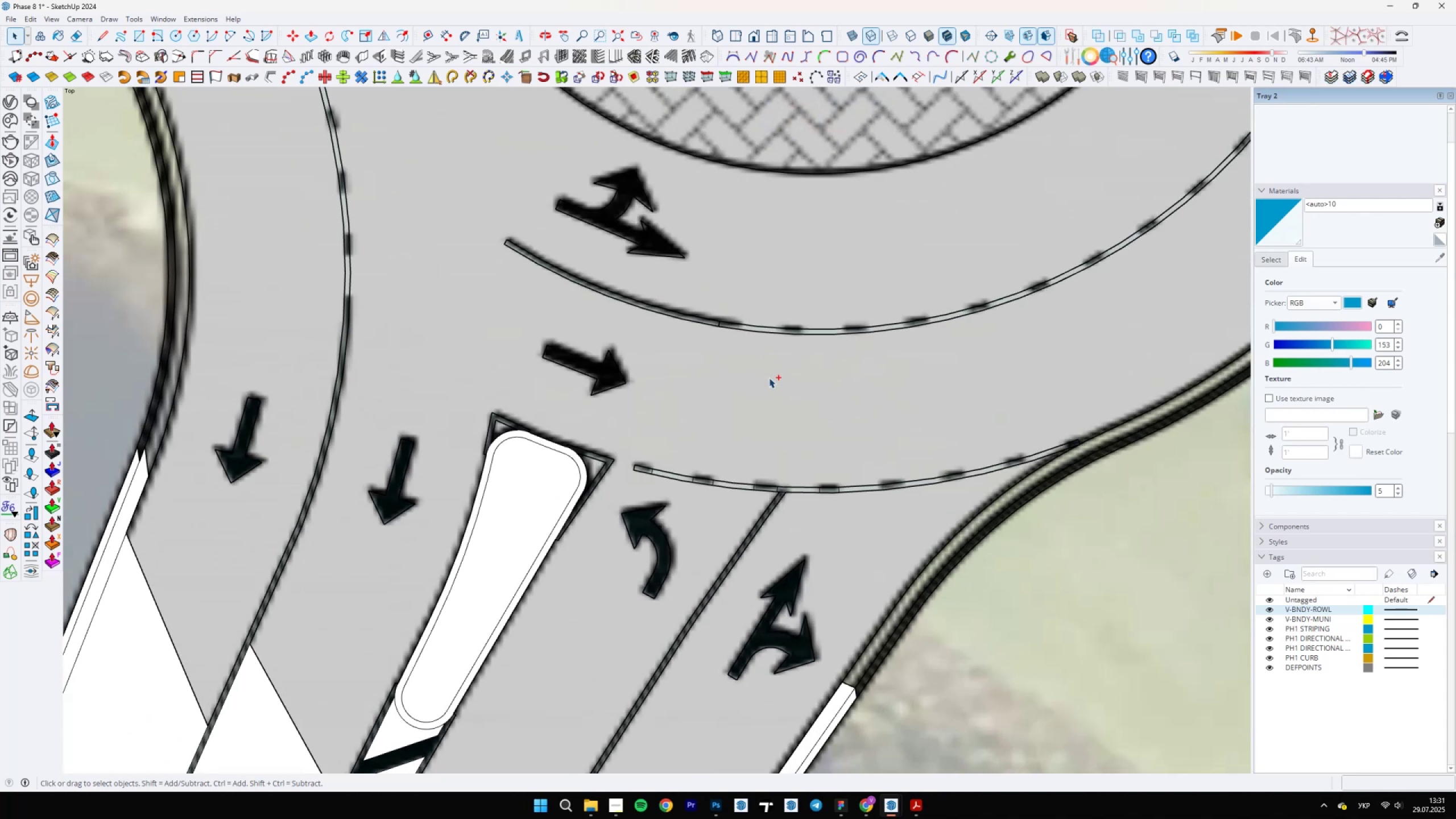 
key(Control+Z)
 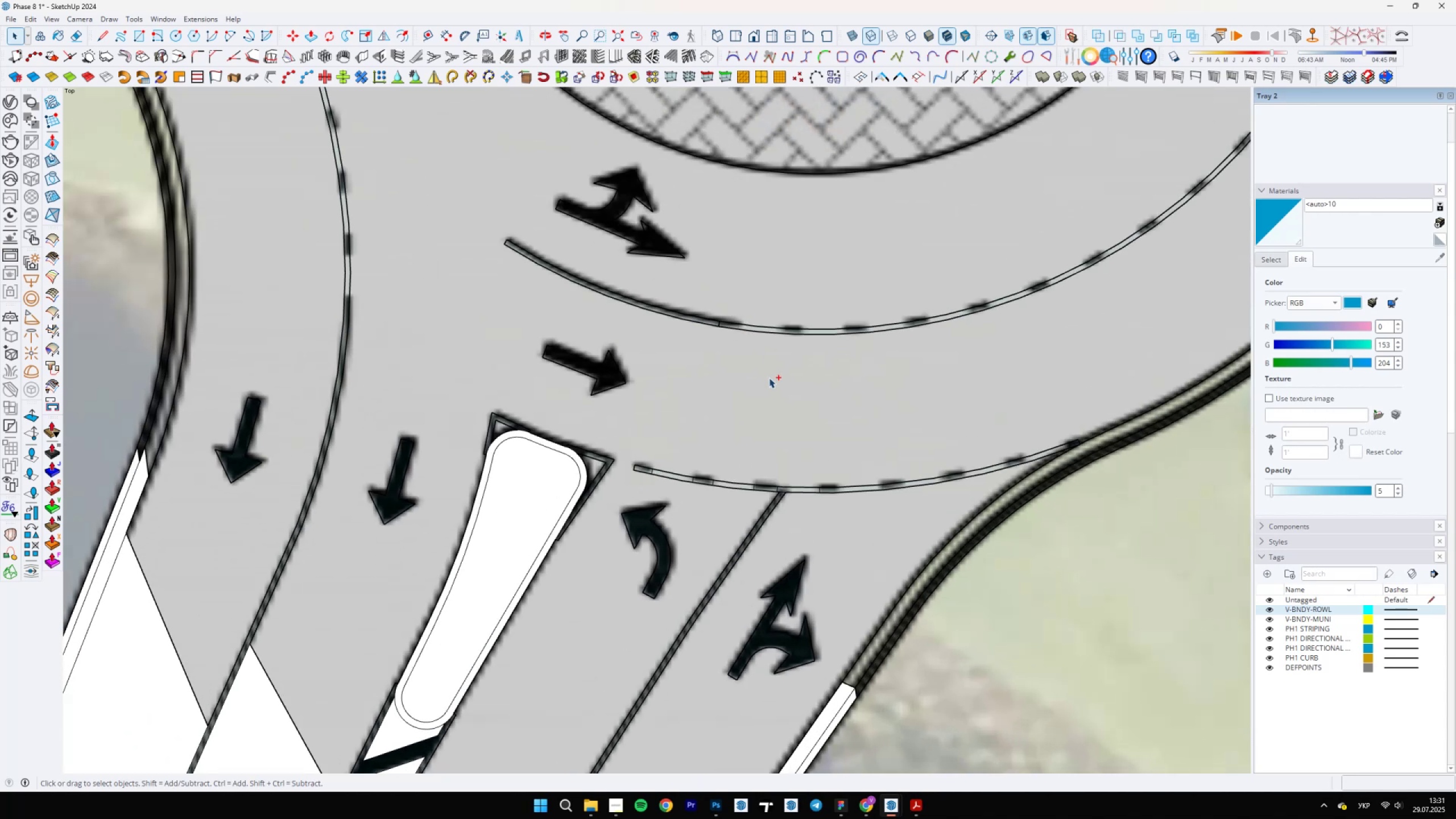 
key(Control+Z)
 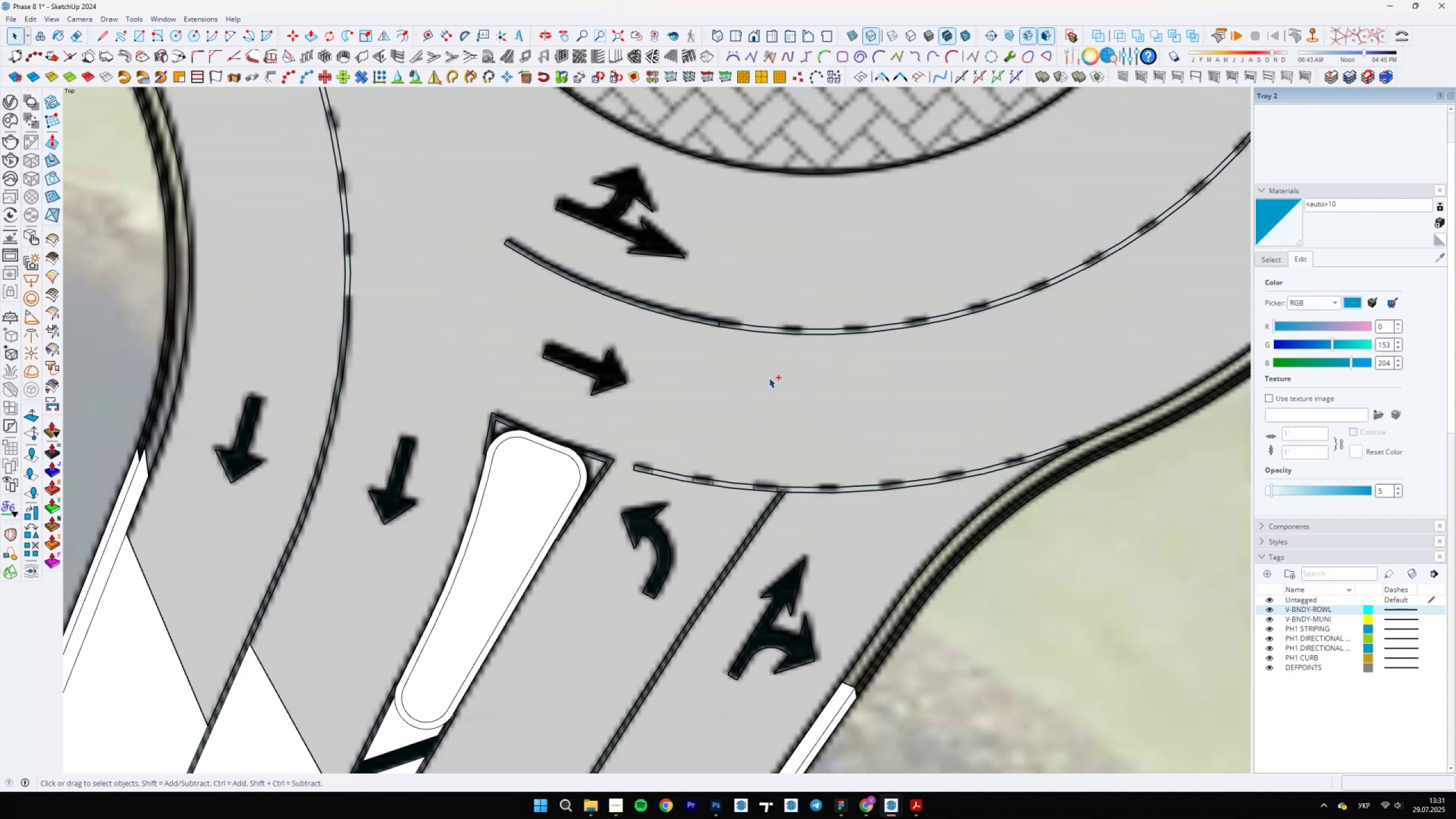 
key(Control+Z)
 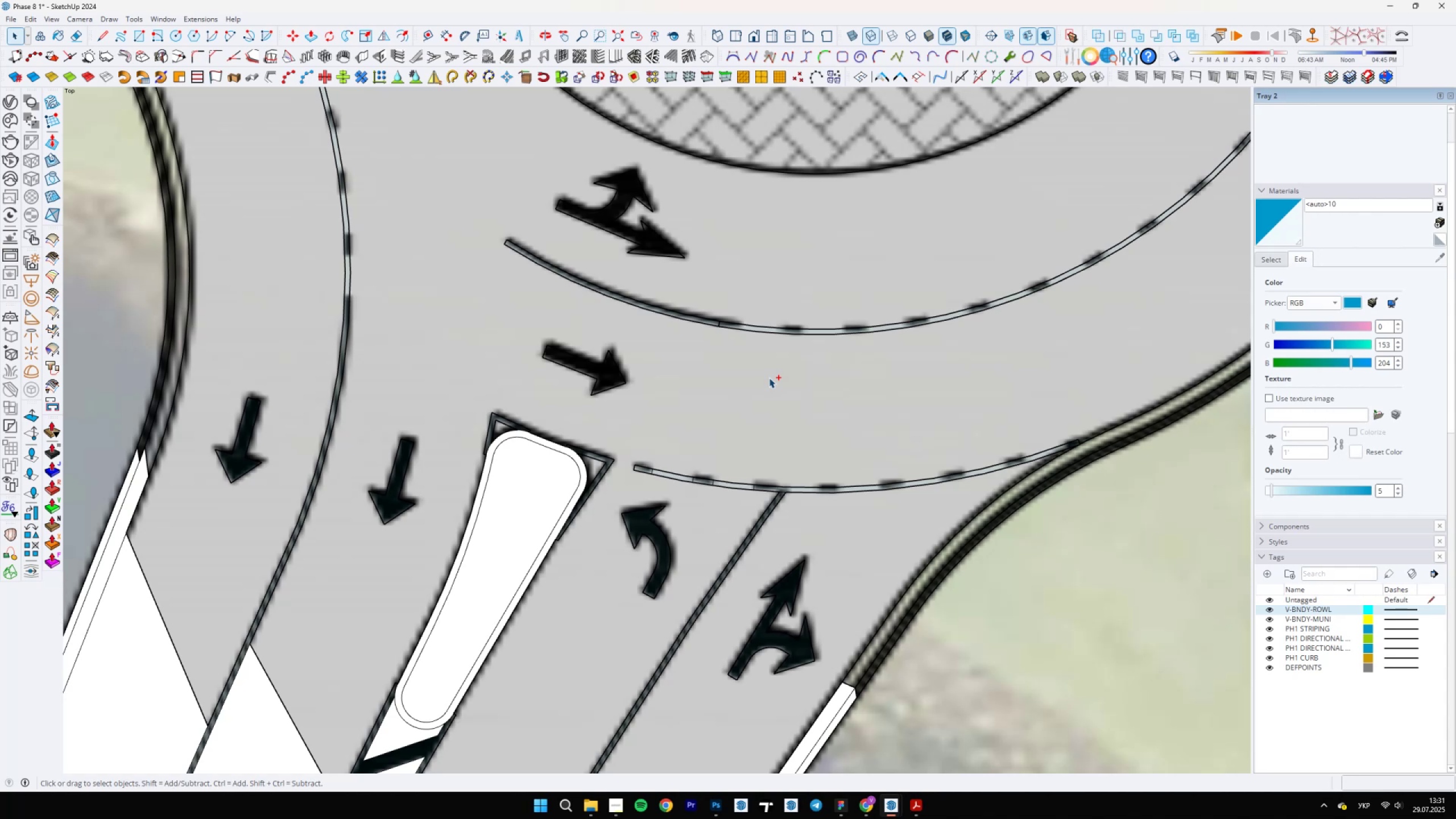 
key(Control+Z)
 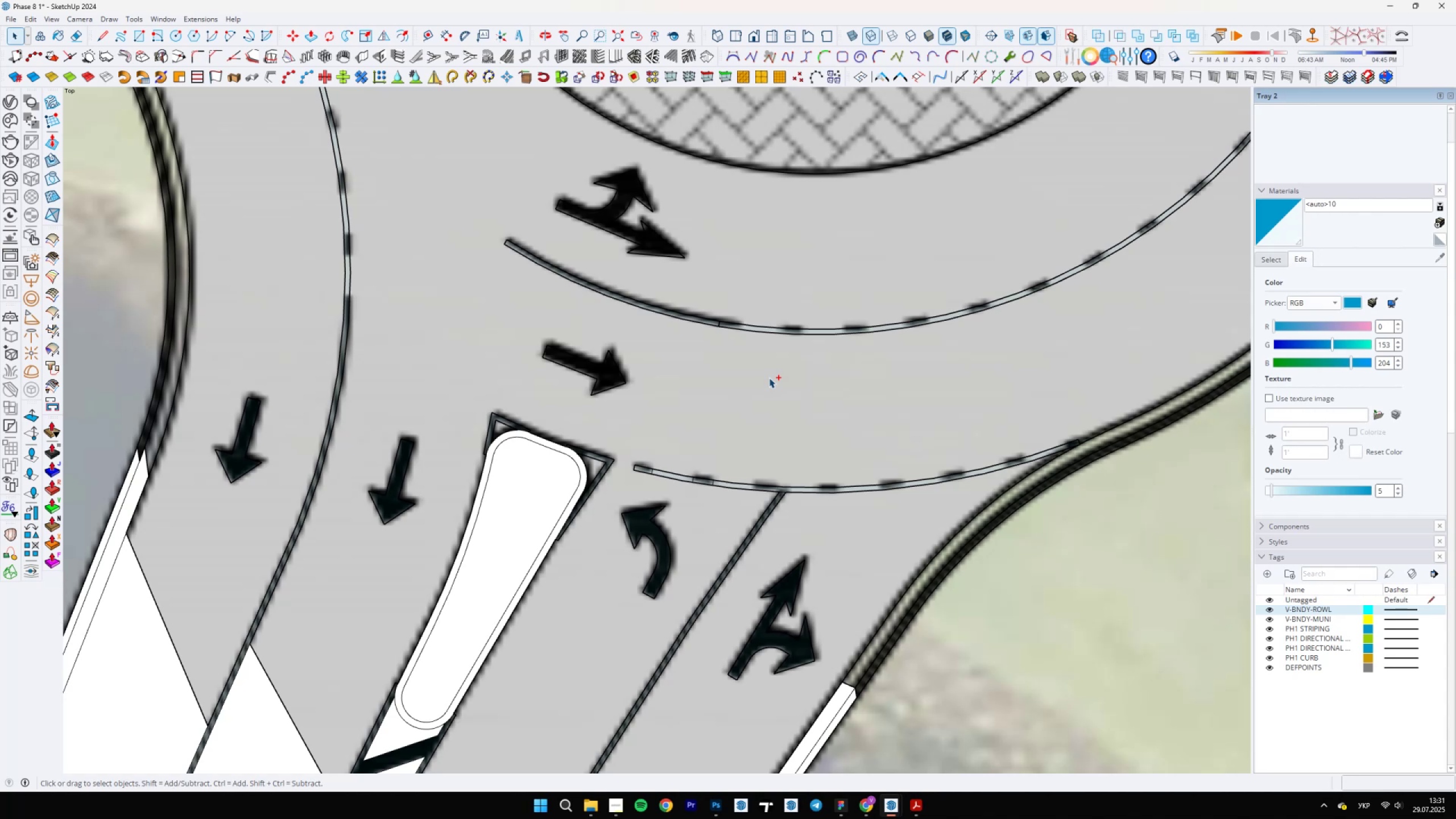 
key(Control+Z)
 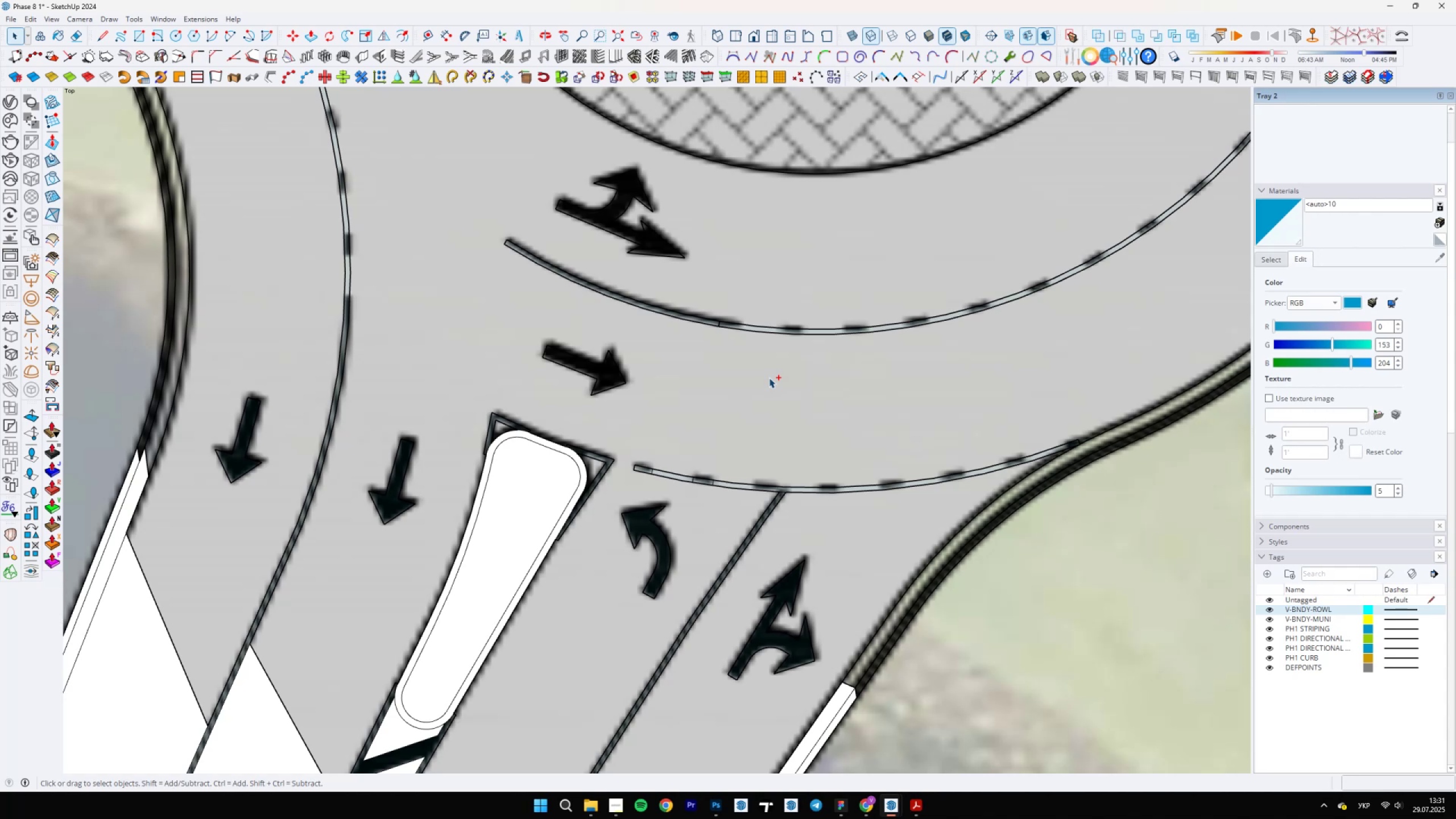 
key(Control+Z)
 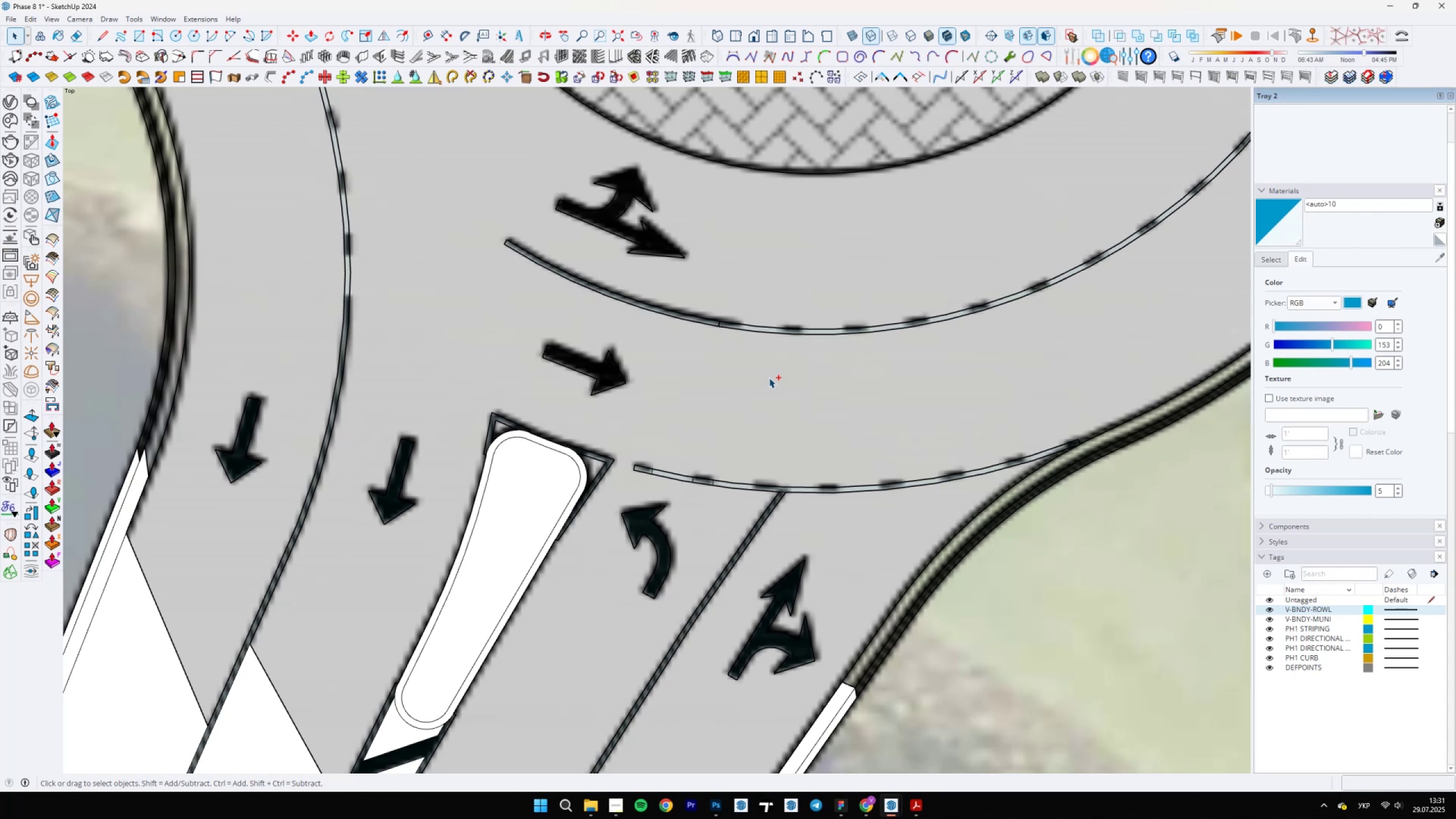 
key(Control+Z)
 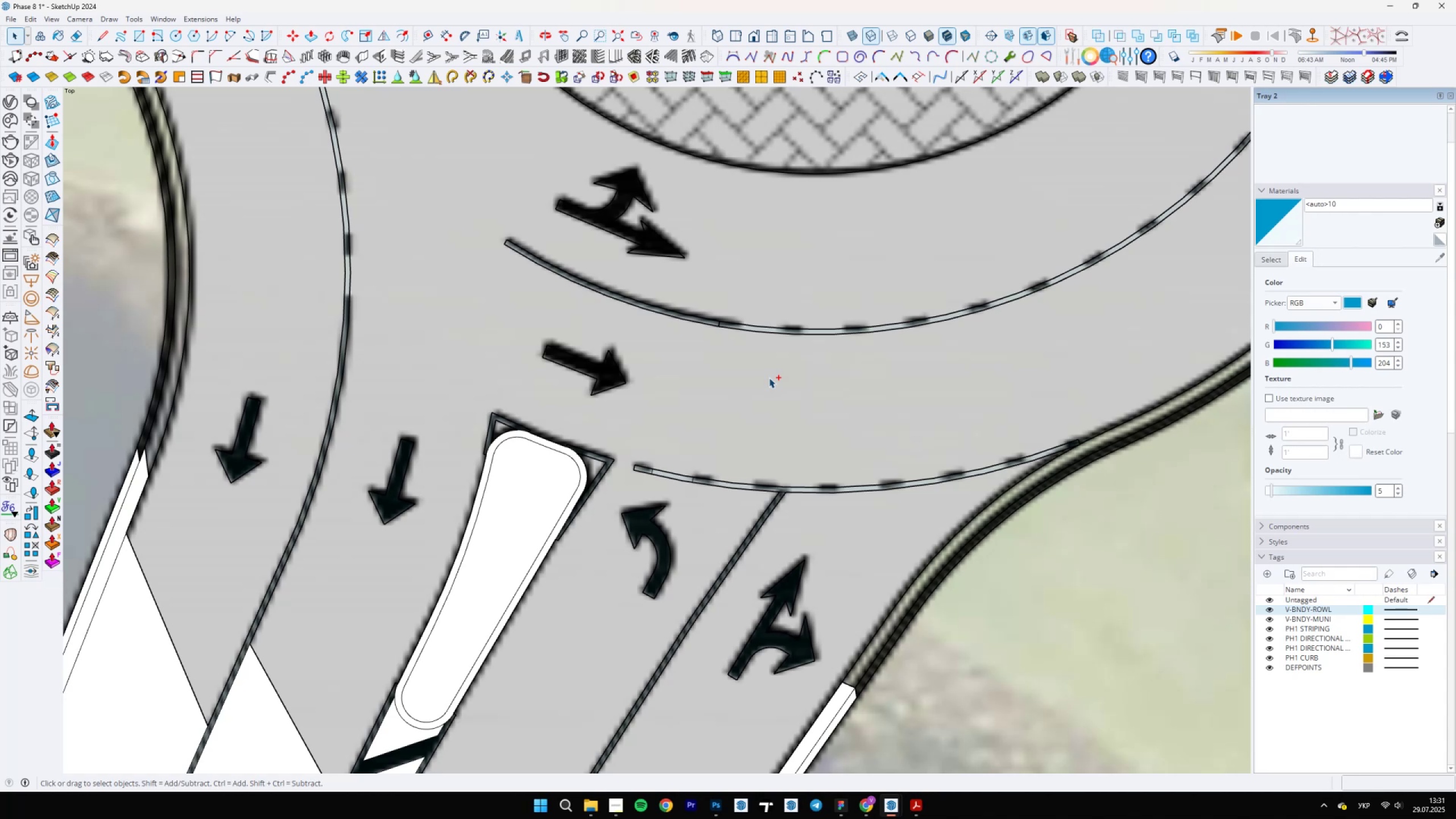 
key(Control+Z)
 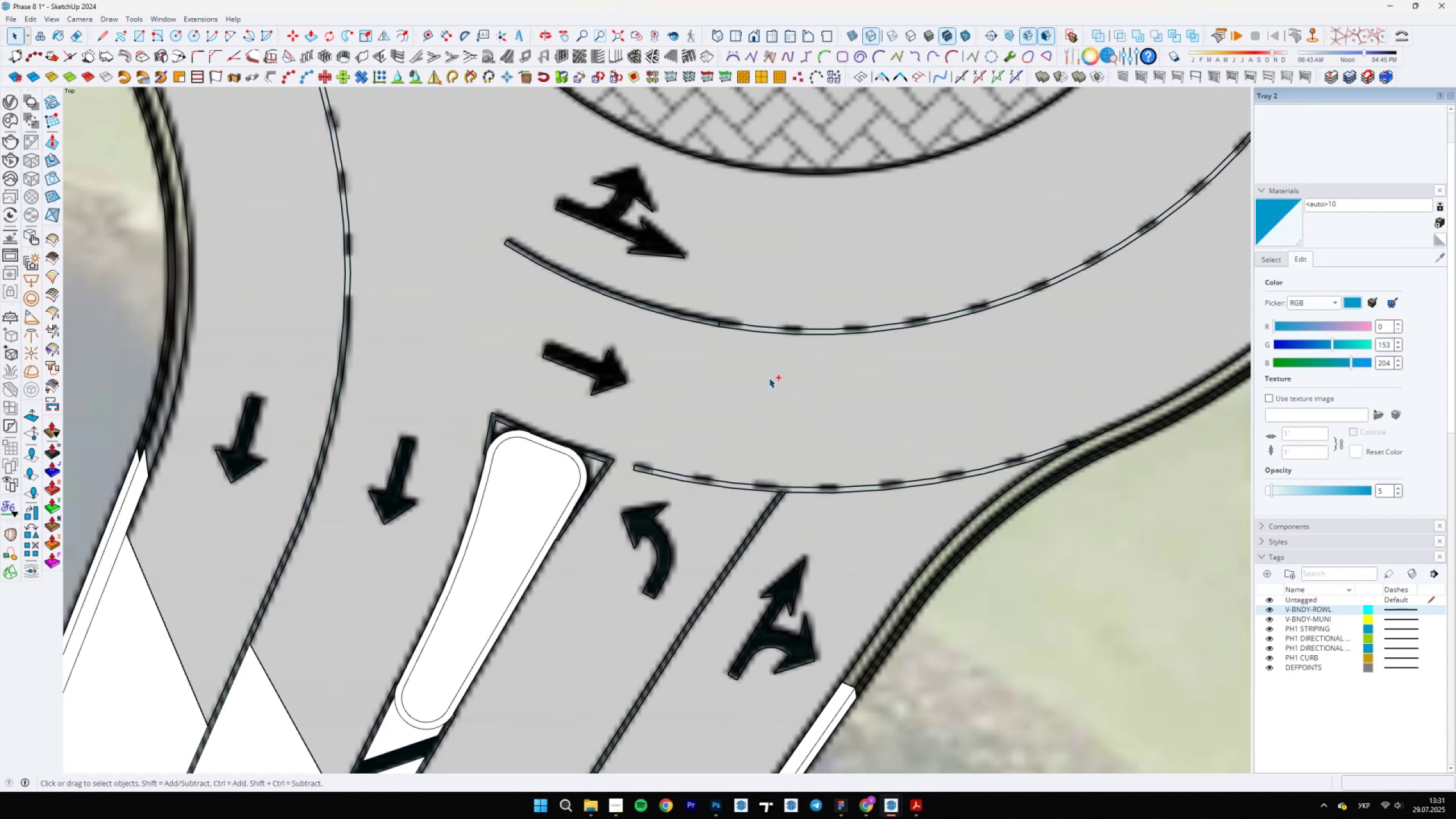 
key(Control+Z)
 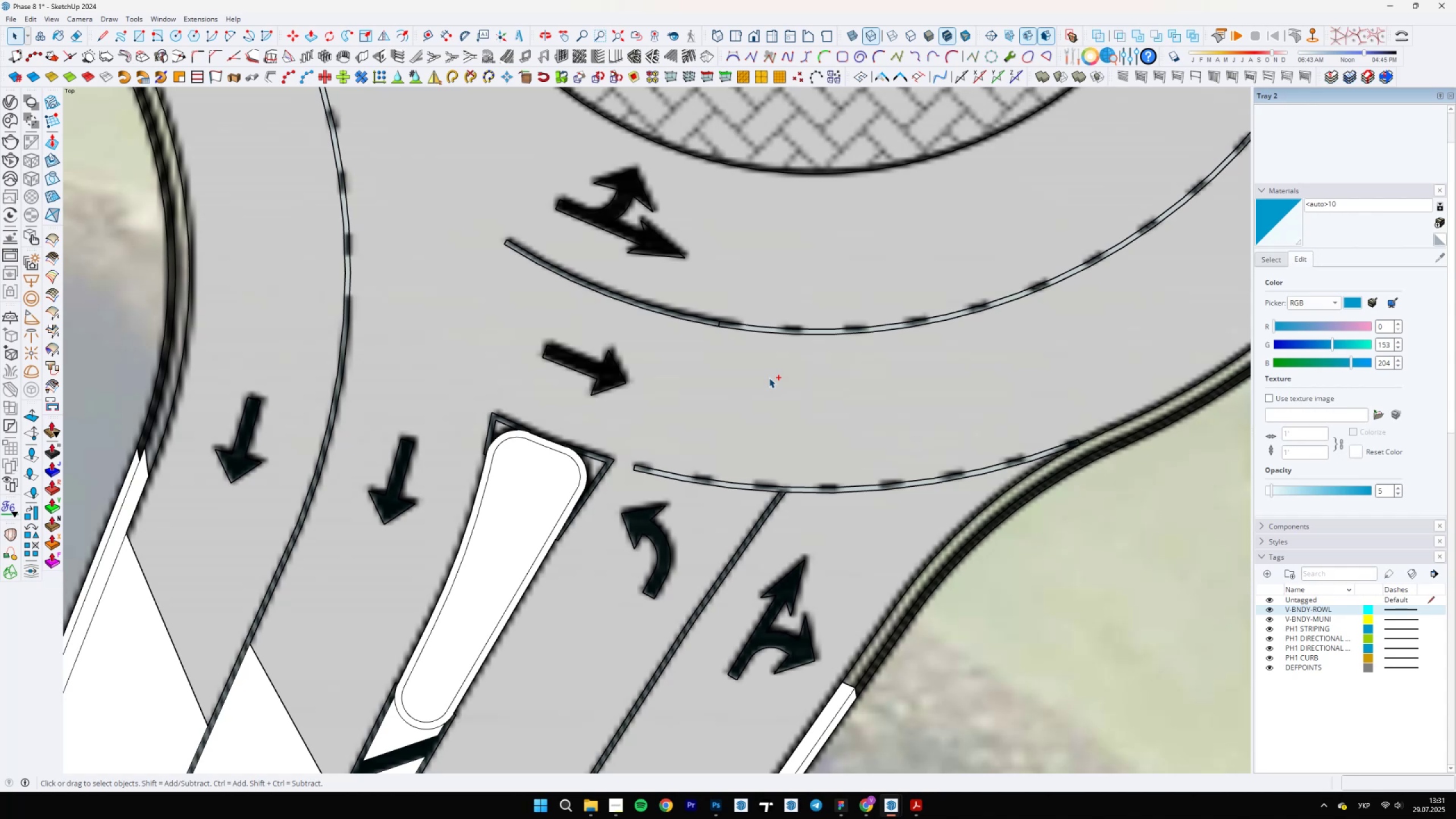 
key(Control+Z)
 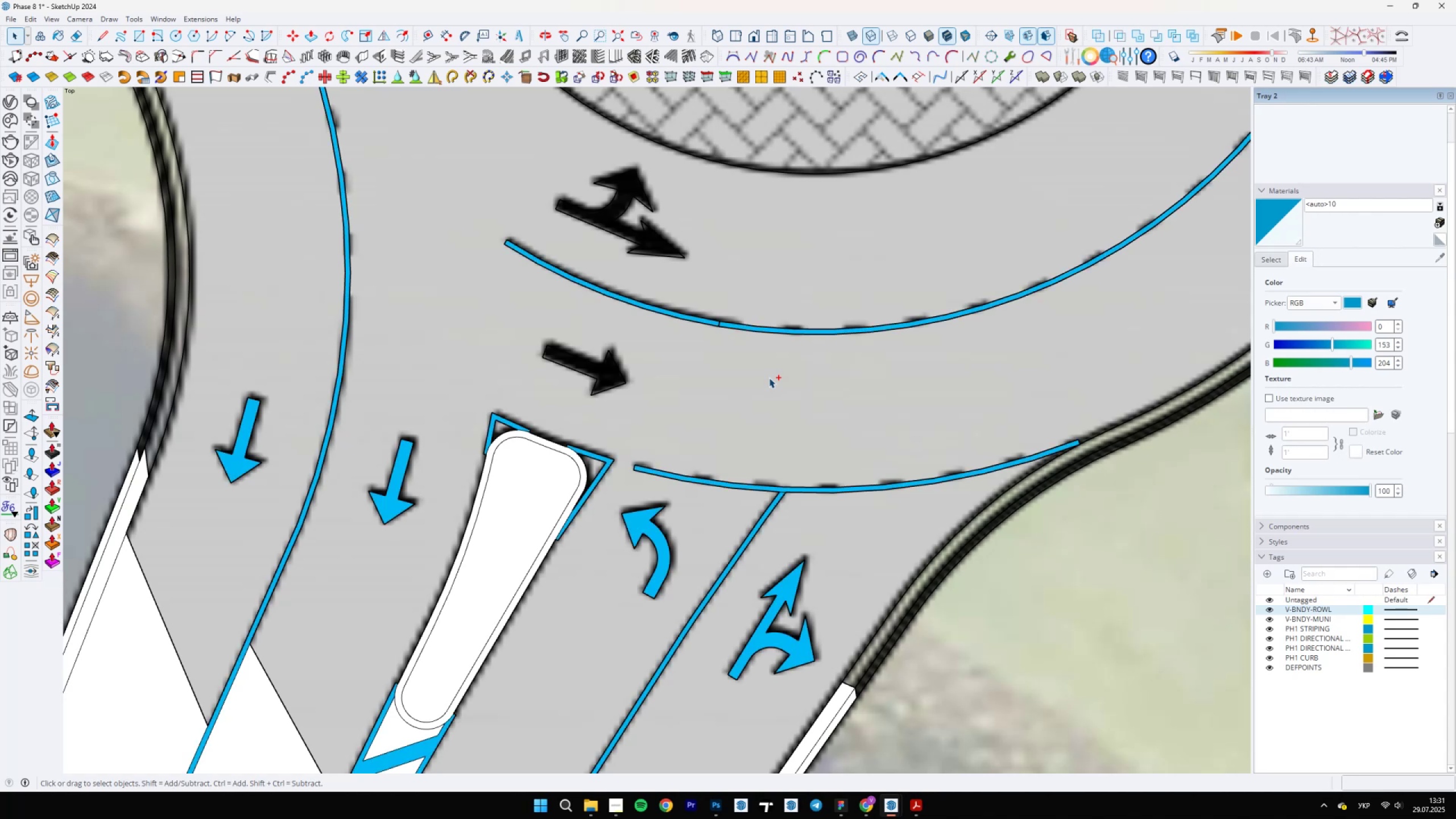 
key(Control+Y)
 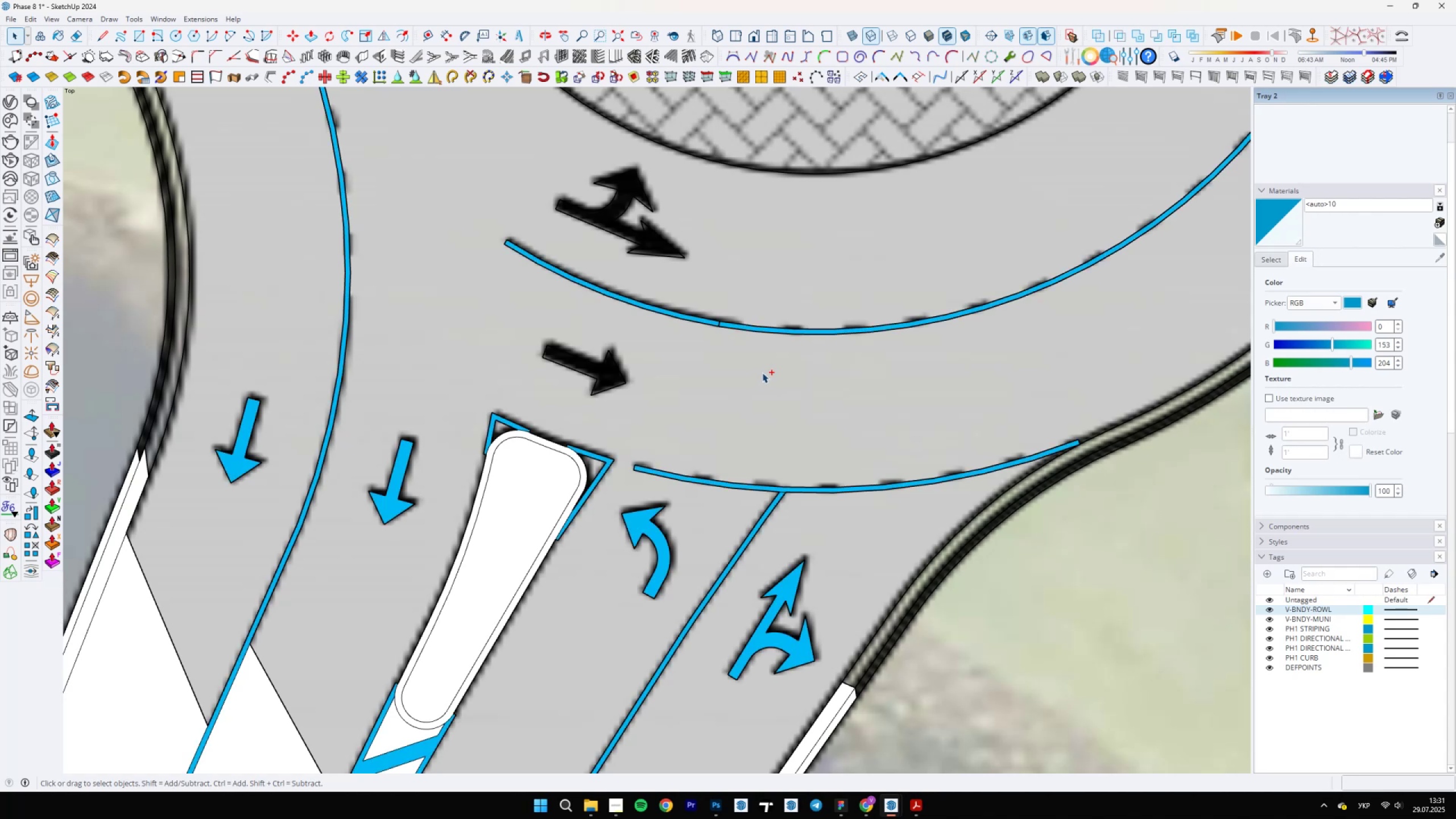 
key(Control+6)
 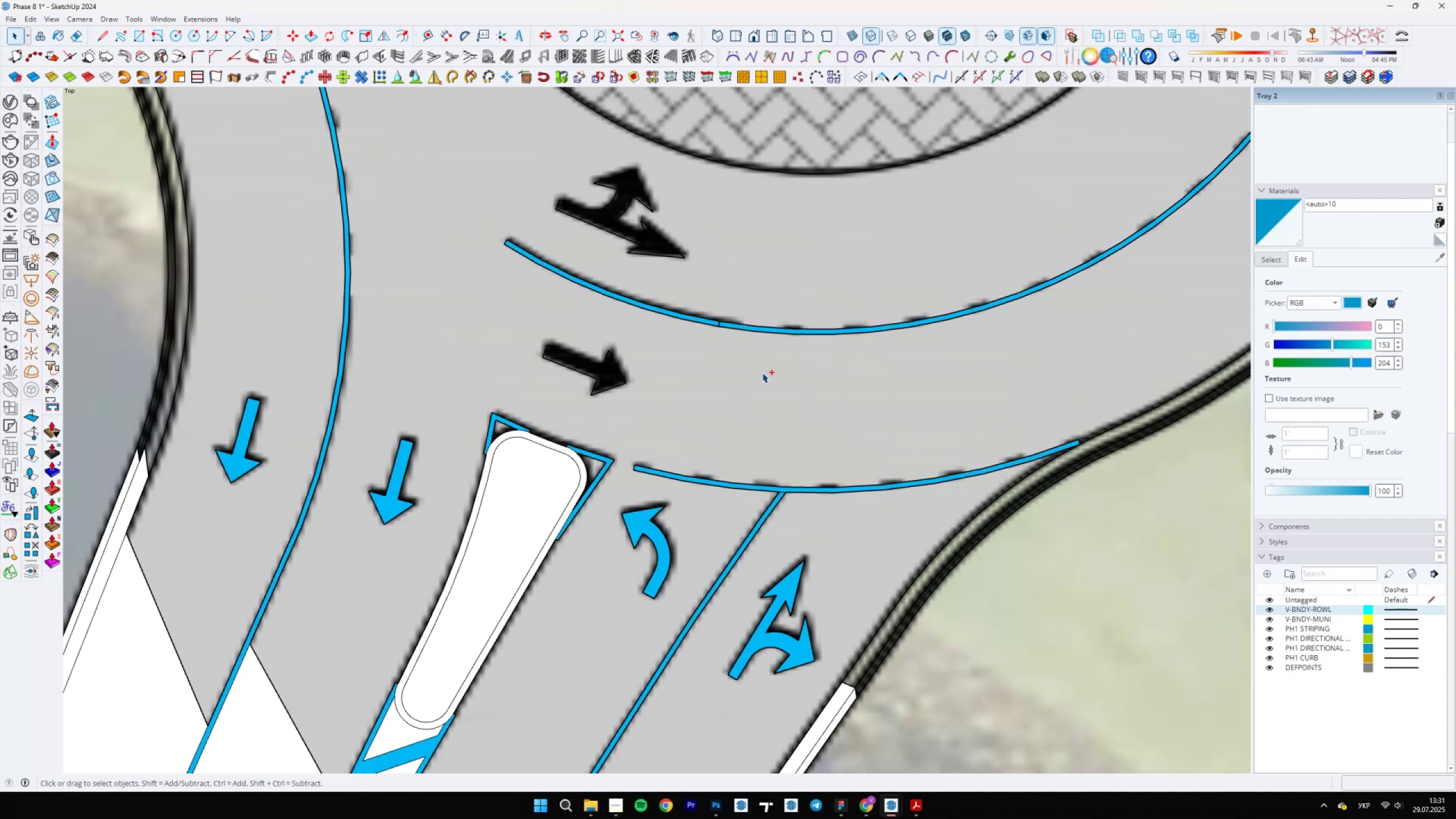 
key(Control+7)
 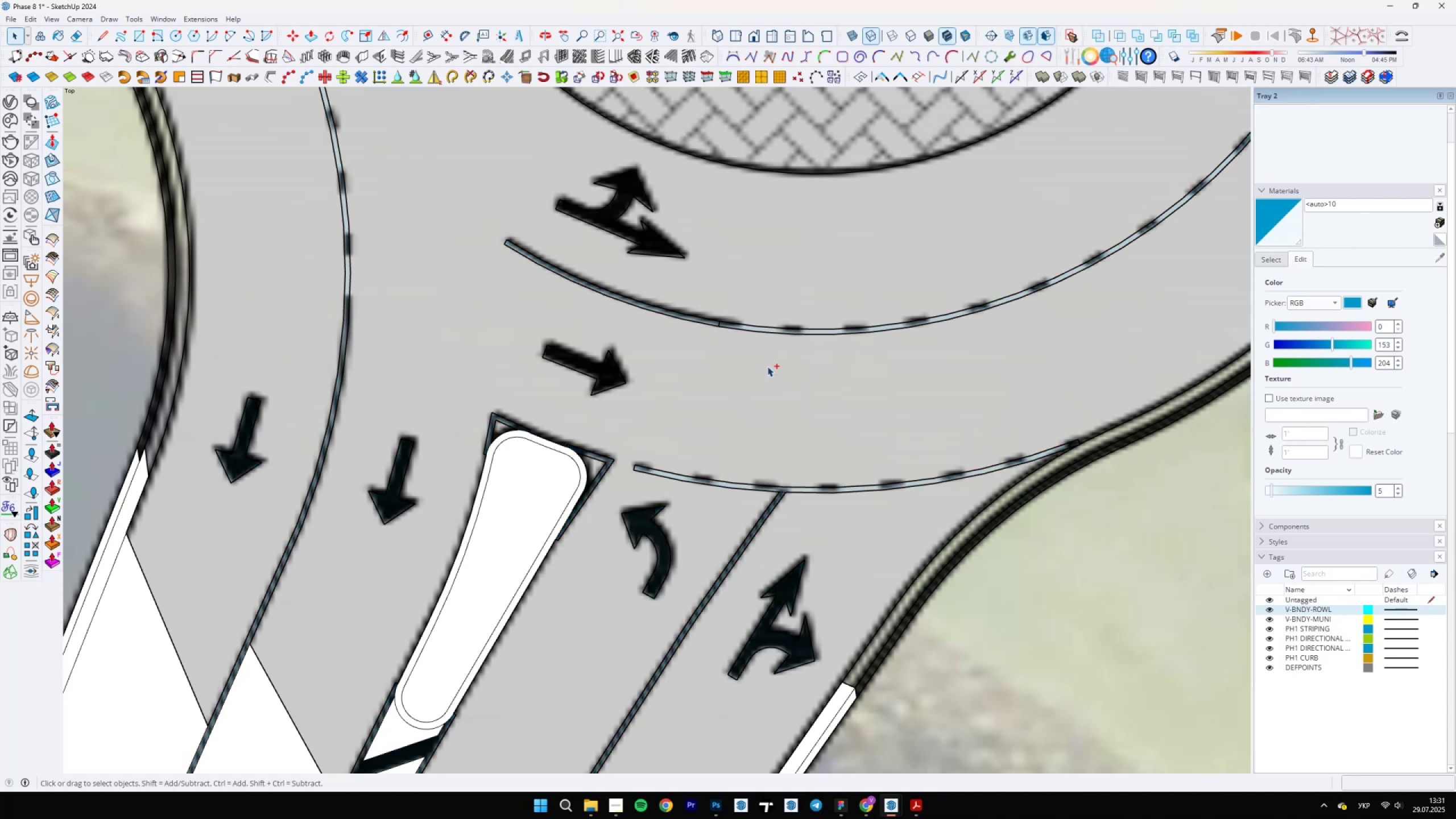 
scroll: coordinate [648, 449], scroll_direction: up, amount: 8.0
 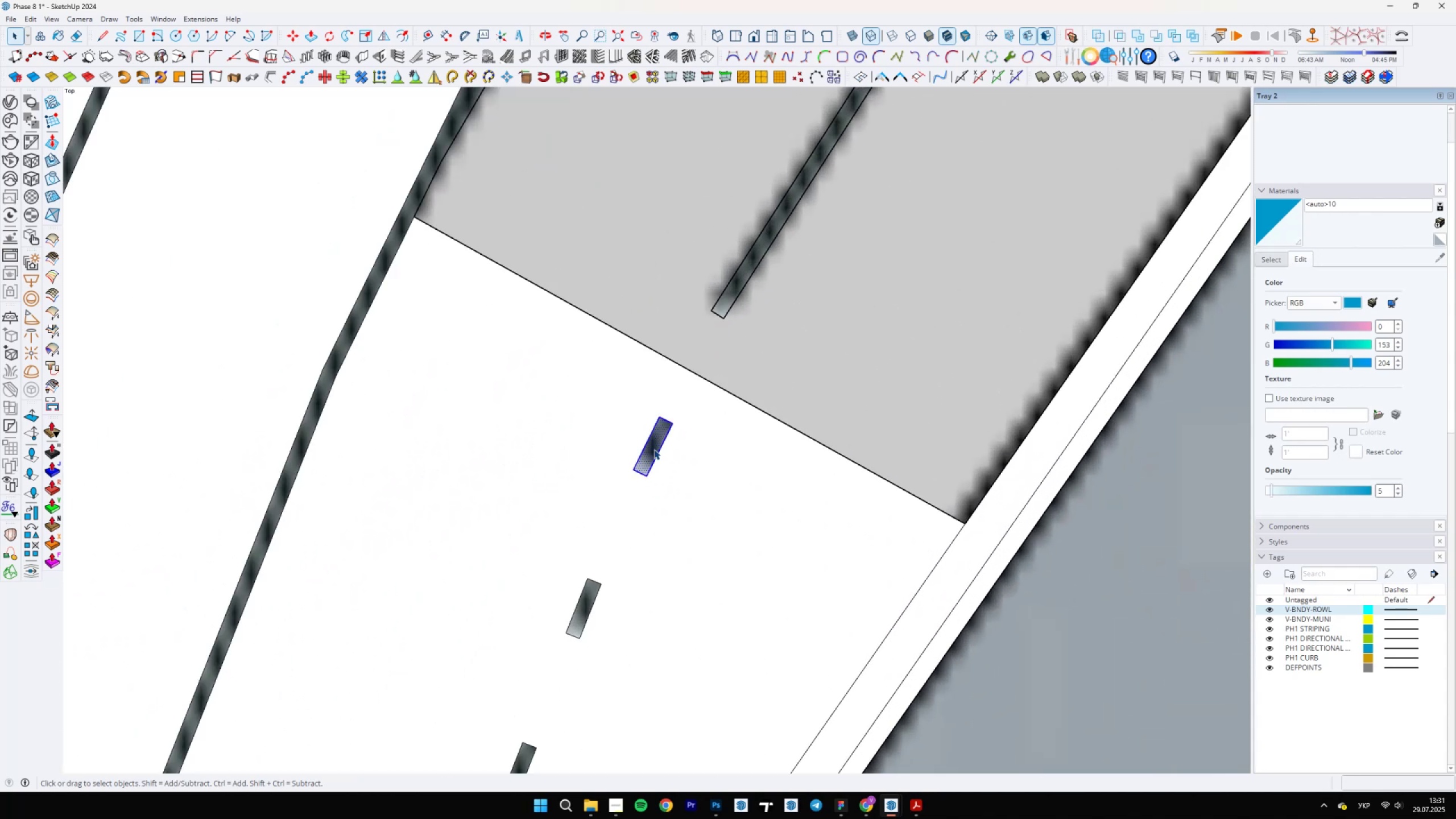 
key(Space)
 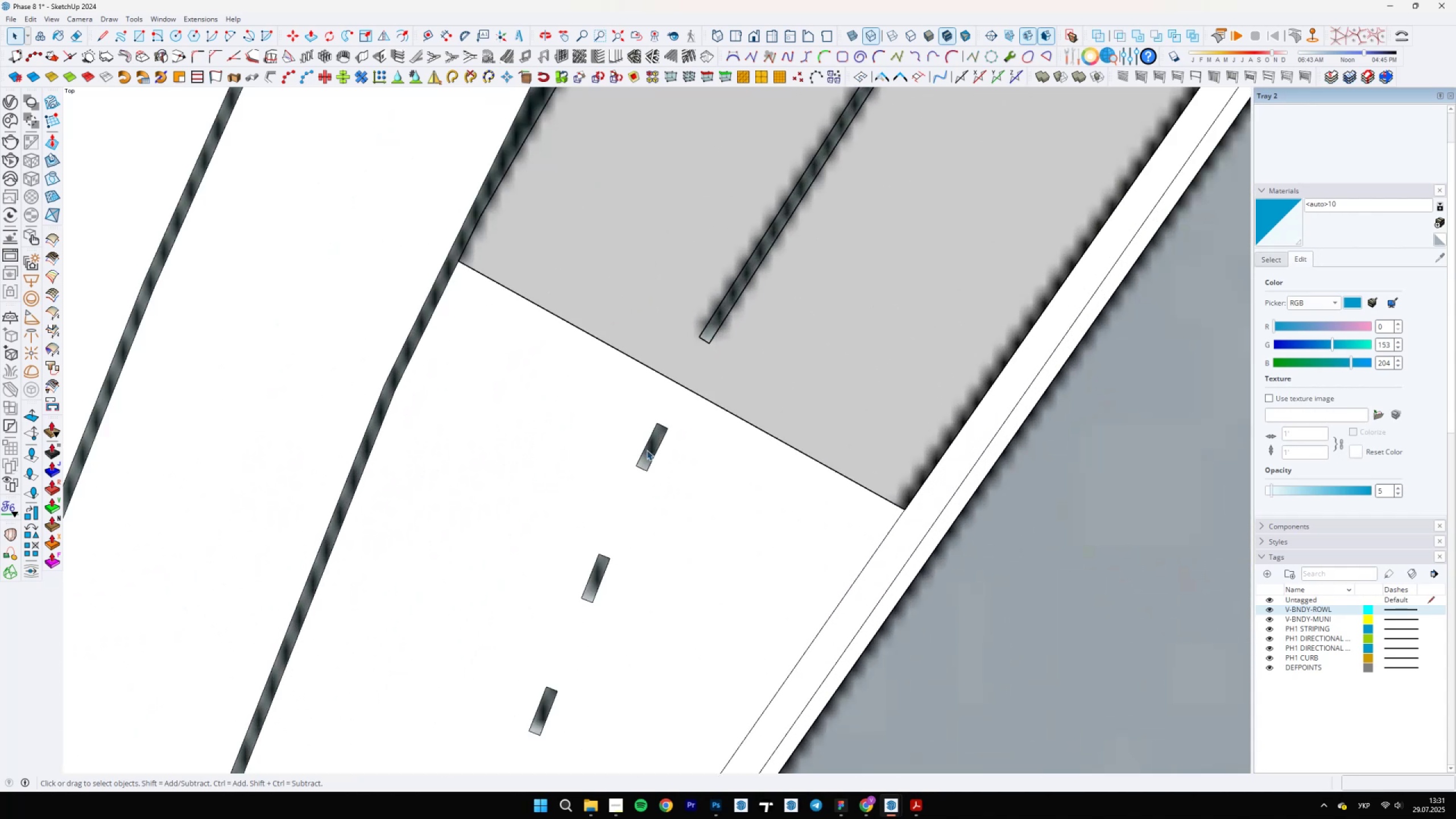 
double_click([654, 449])
 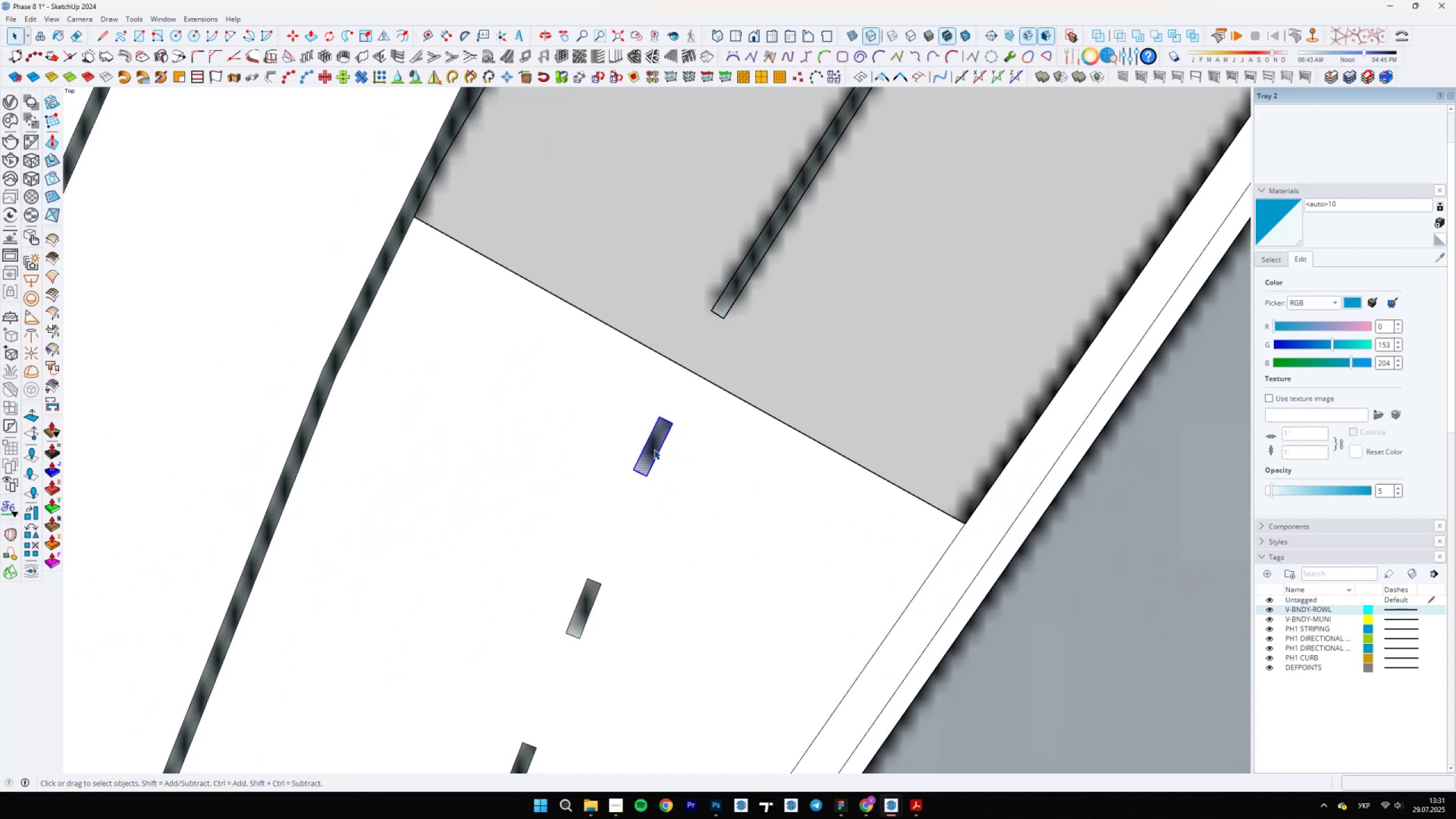 
key(M)
 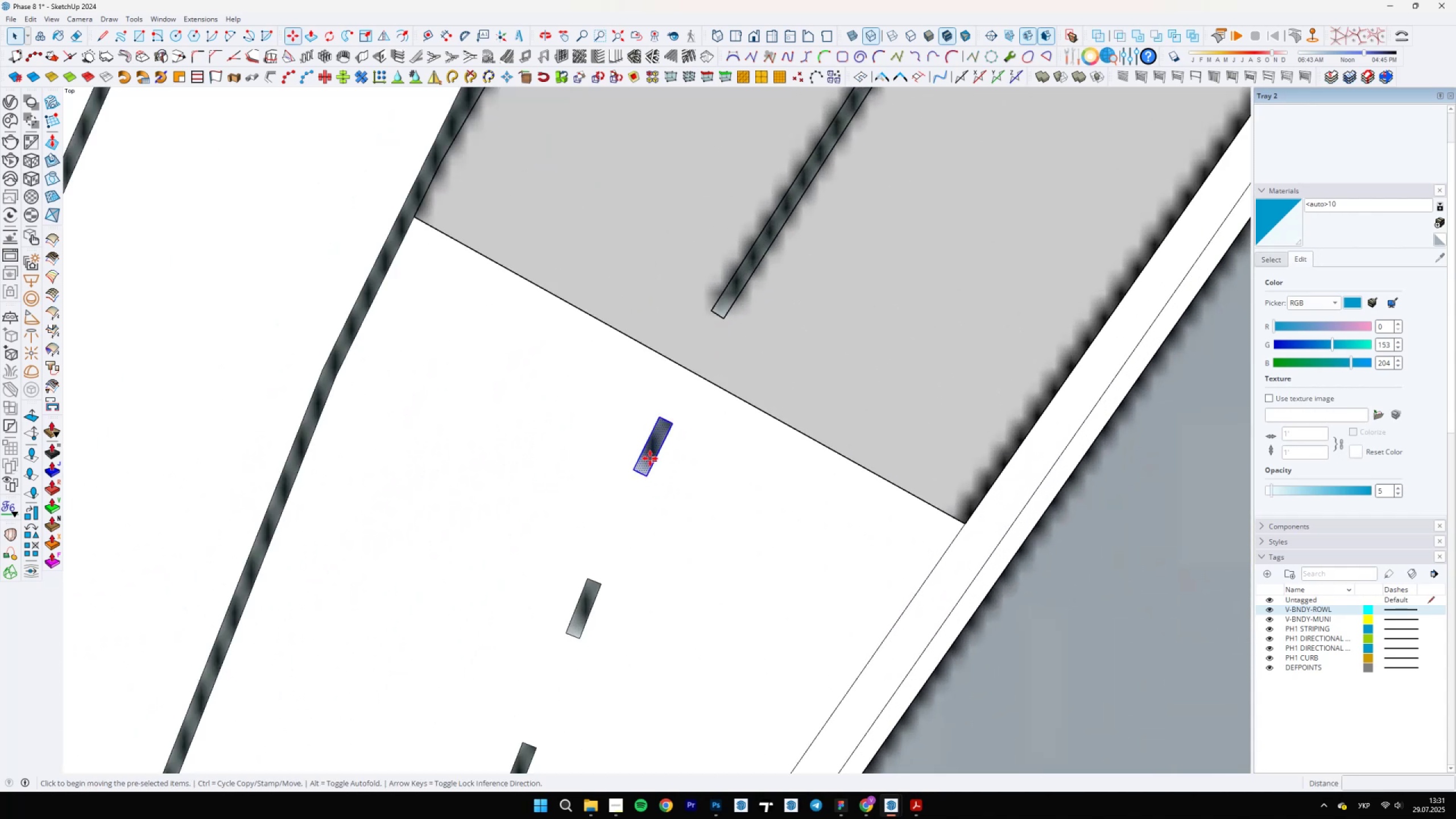 
key(Control+ControlLeft)
 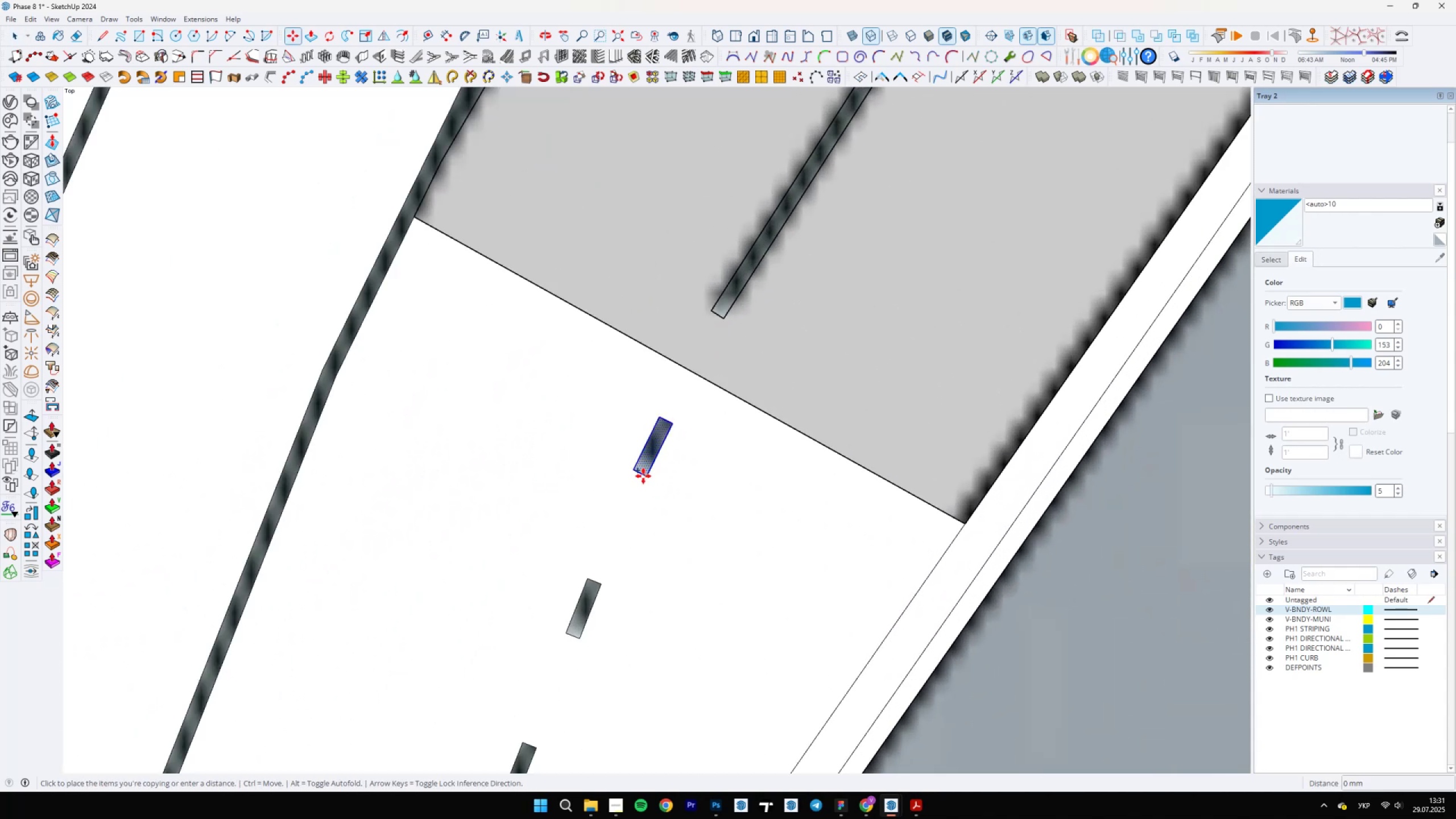 
scroll: coordinate [865, 324], scroll_direction: down, amount: 20.0
 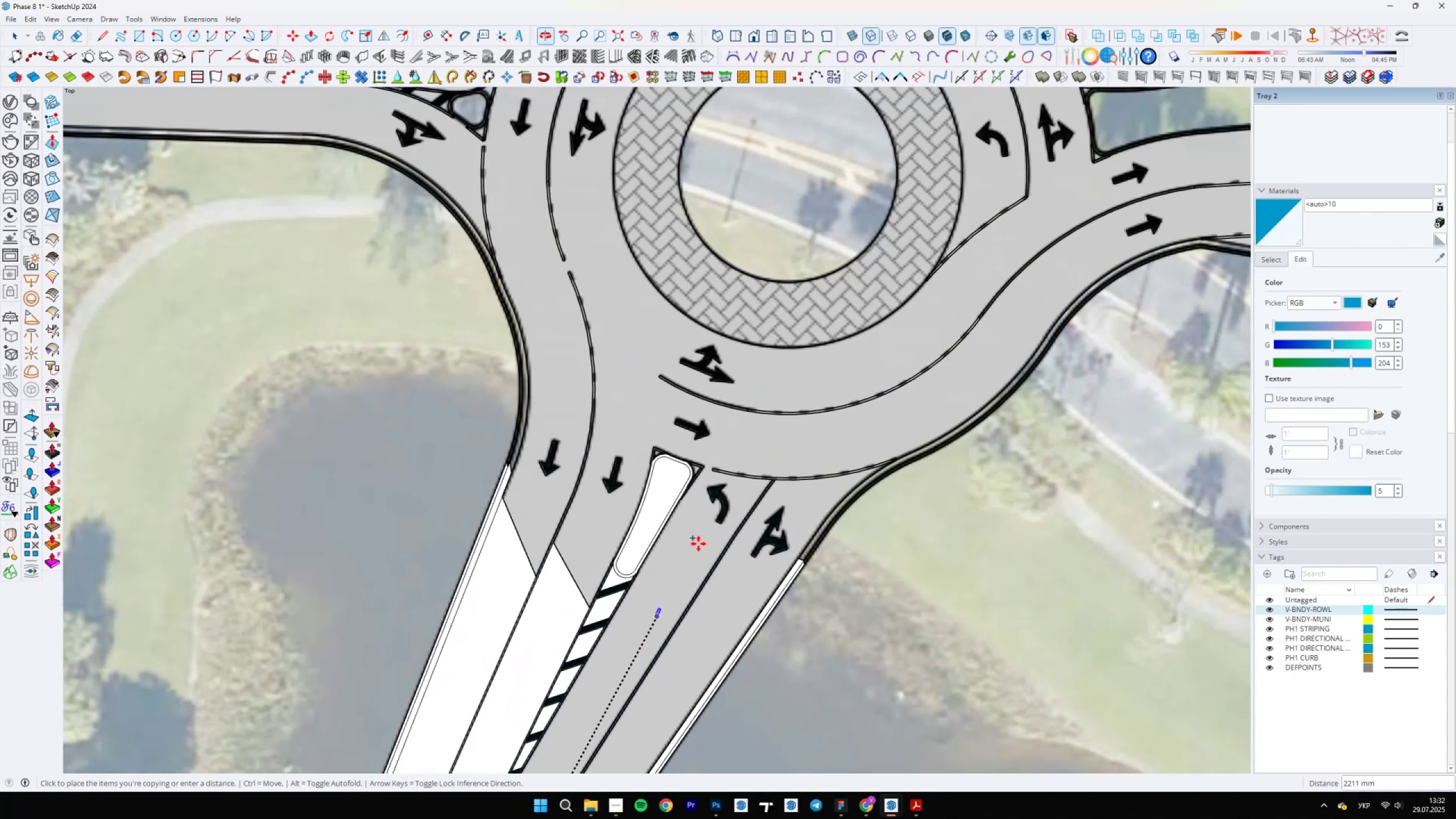 
hold_key(key=ShiftLeft, duration=0.53)
 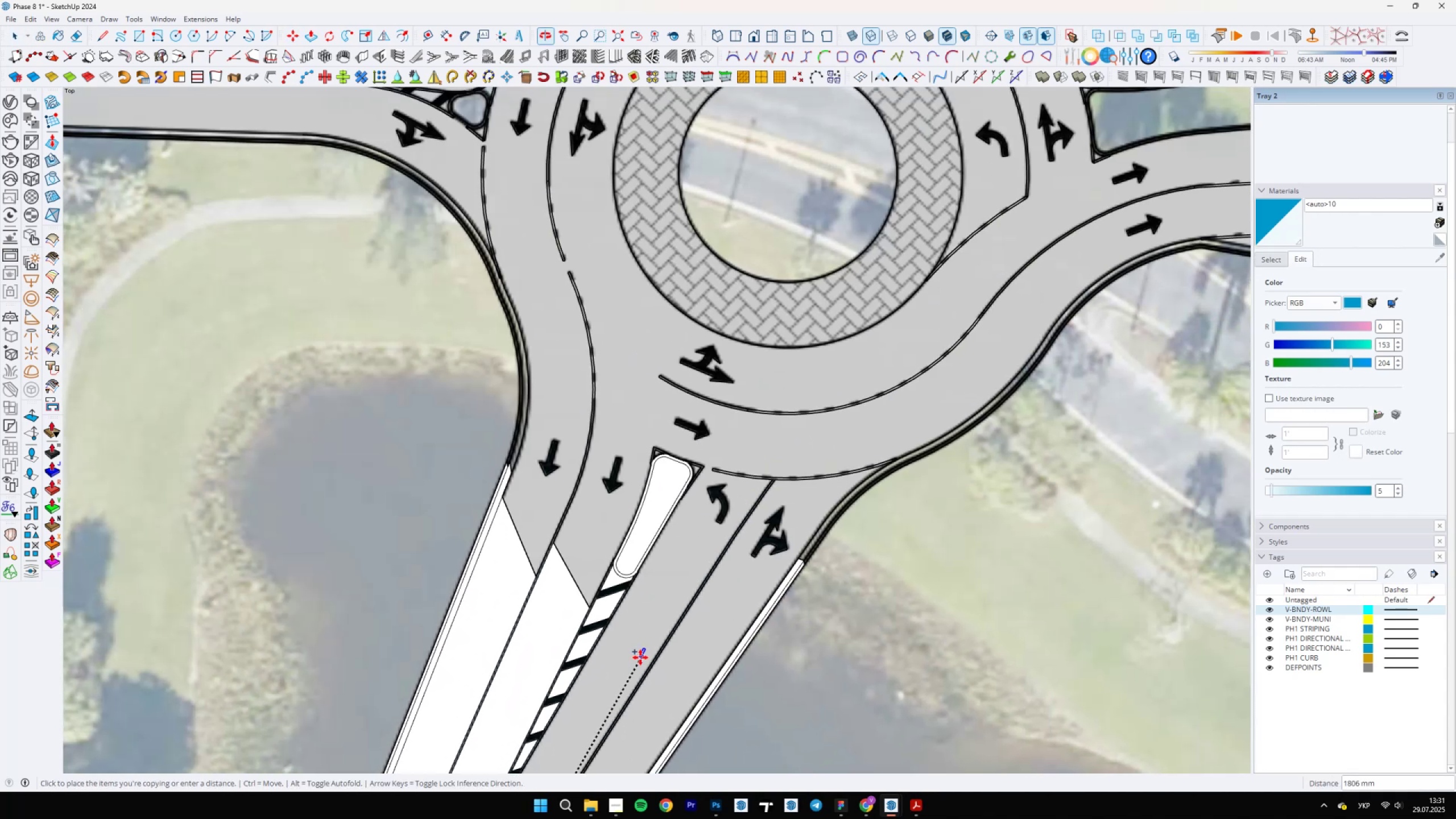 
scroll: coordinate [753, 430], scroll_direction: up, amount: 12.0
 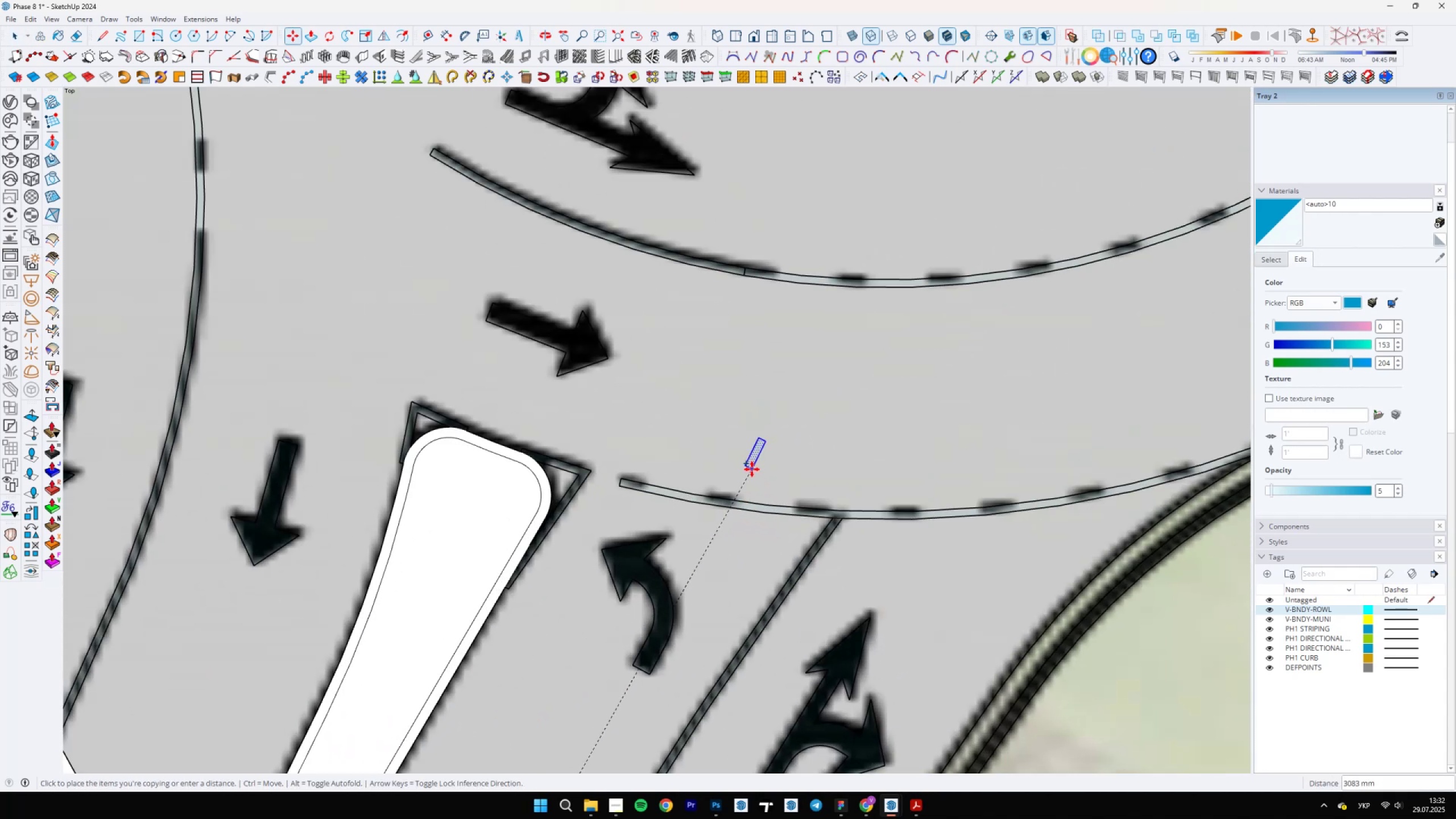 
left_click([752, 470])
 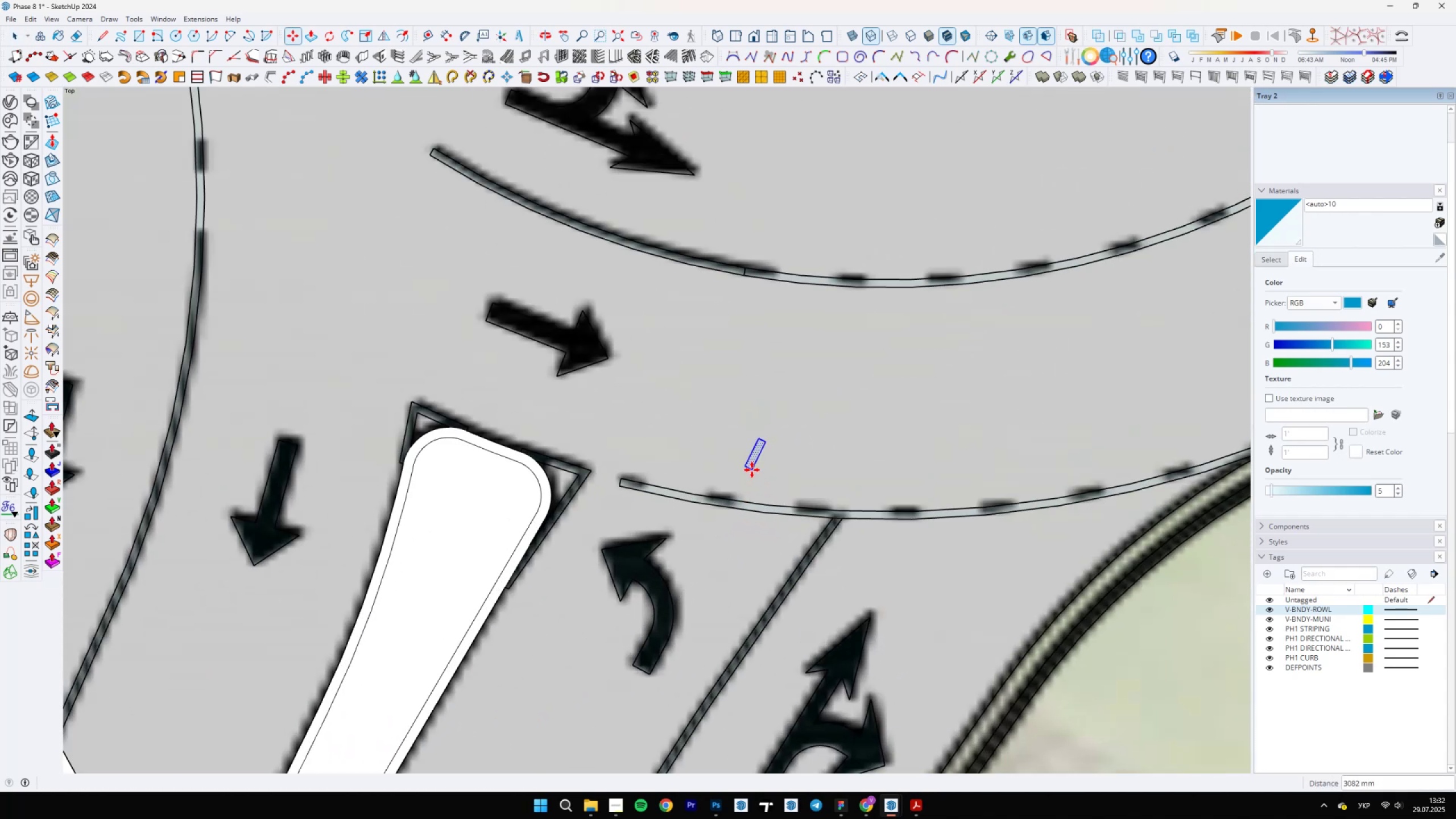 
scroll: coordinate [895, 543], scroll_direction: up, amount: 15.0
 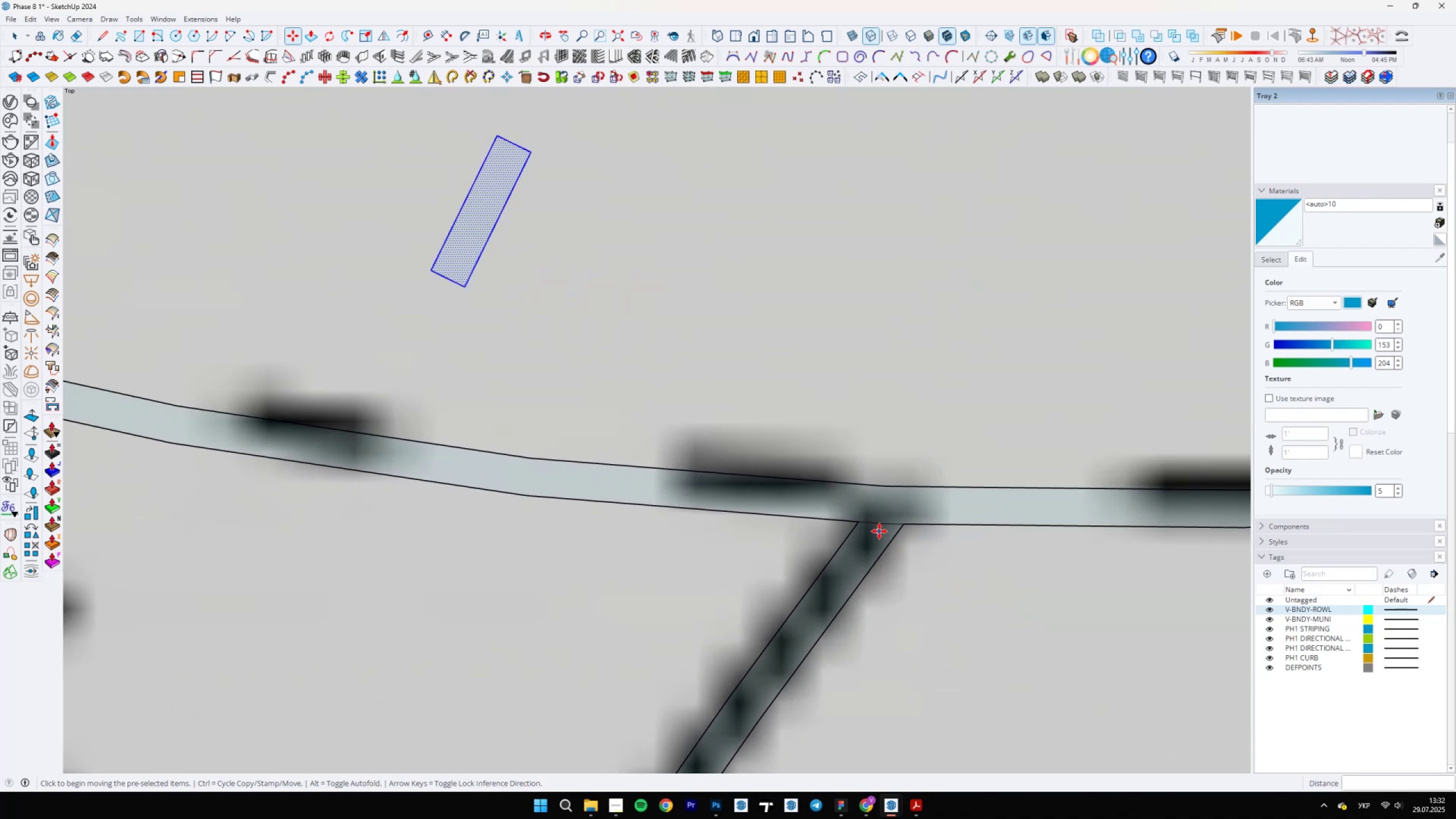 
key(L)
 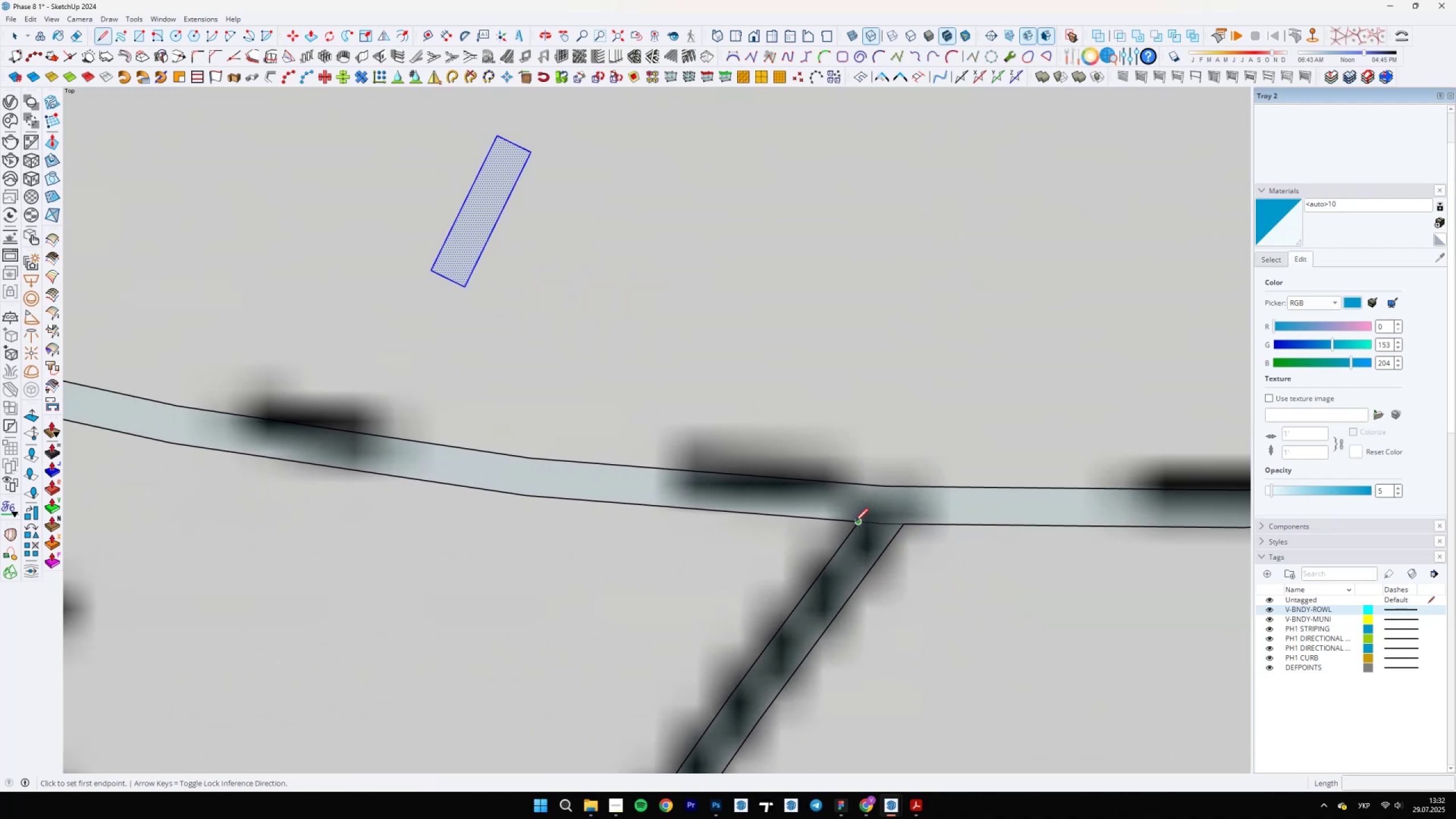 
left_click([854, 522])
 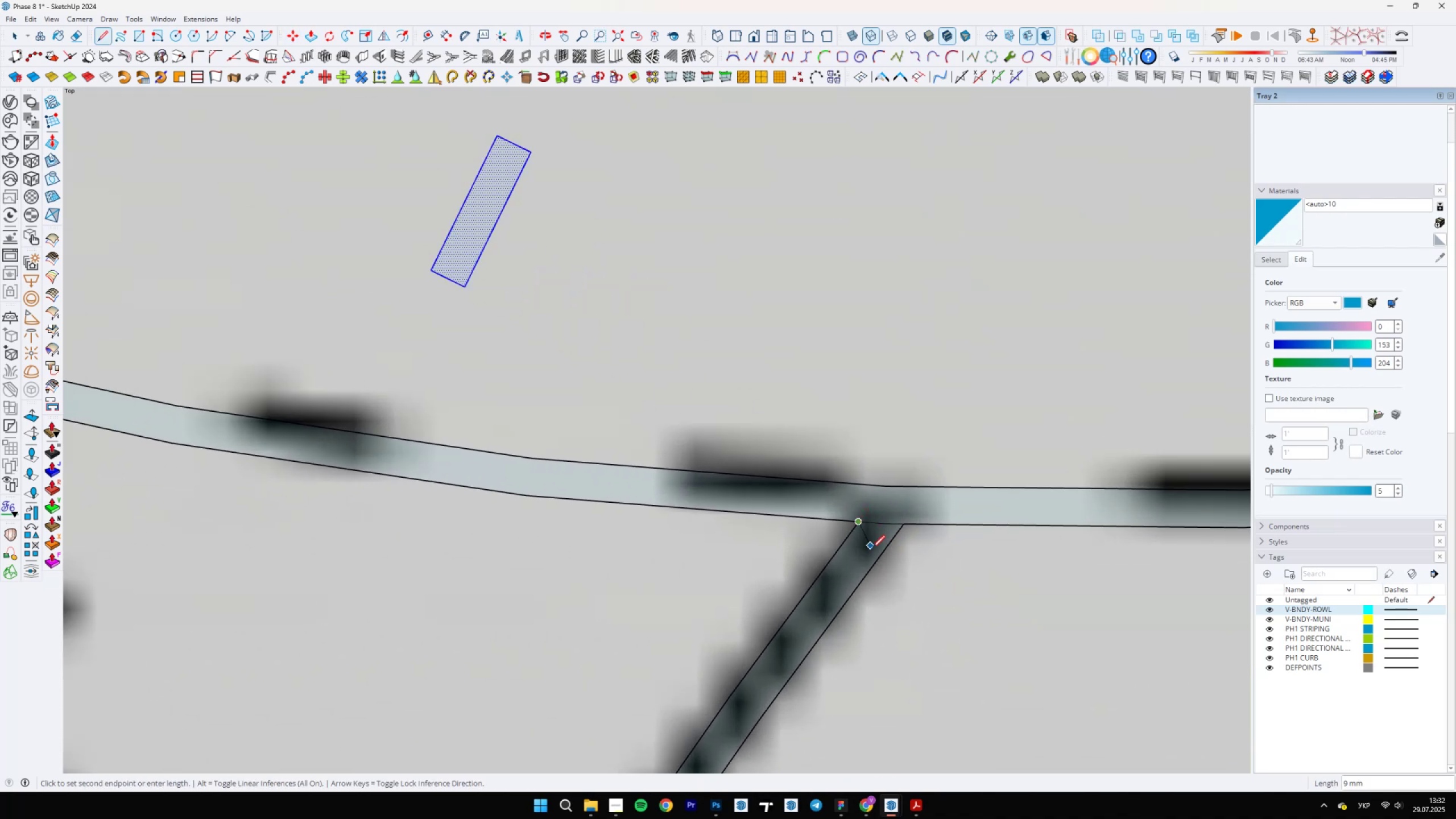 
scroll: coordinate [890, 546], scroll_direction: up, amount: 3.0
 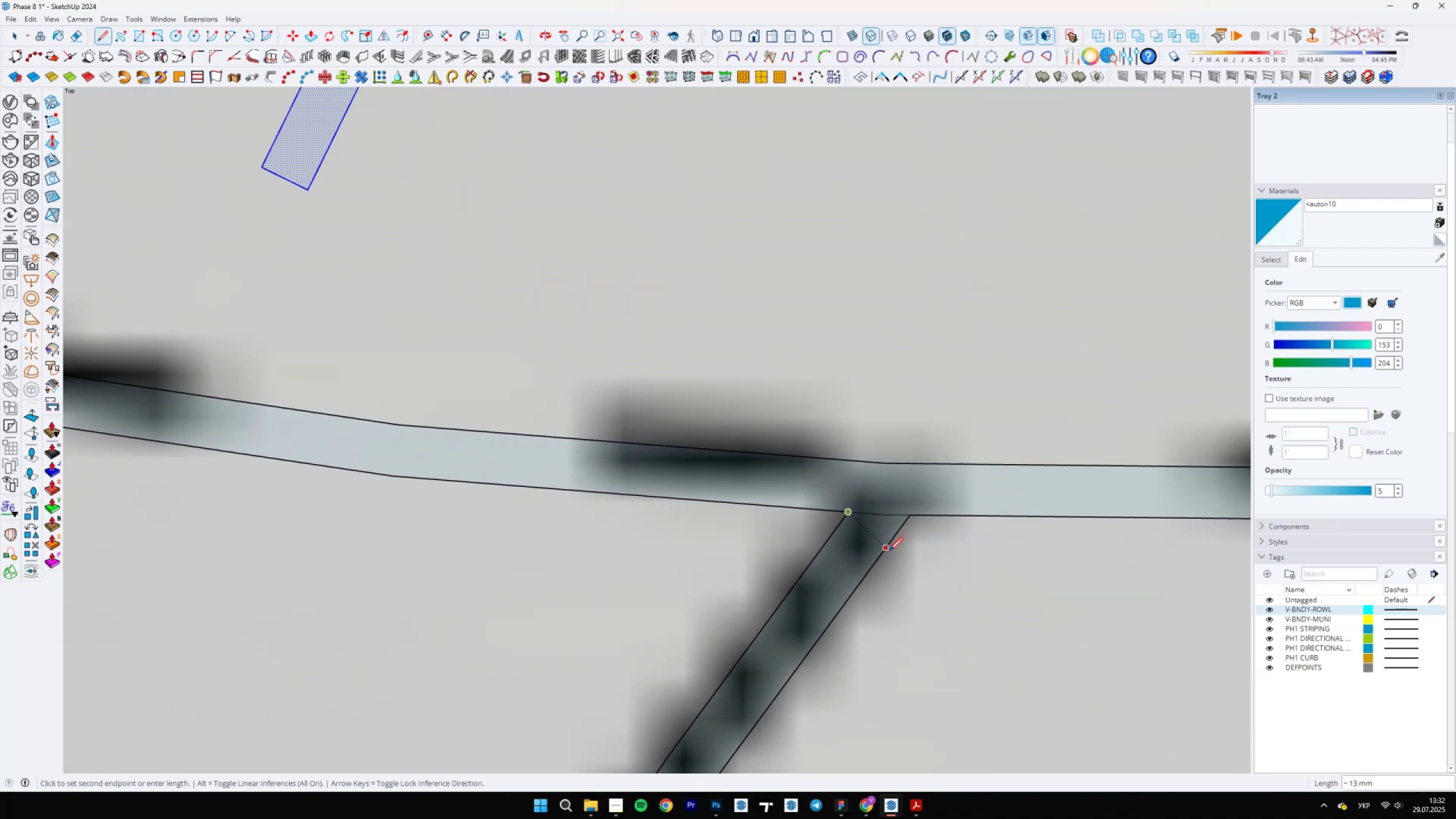 
left_click([891, 548])
 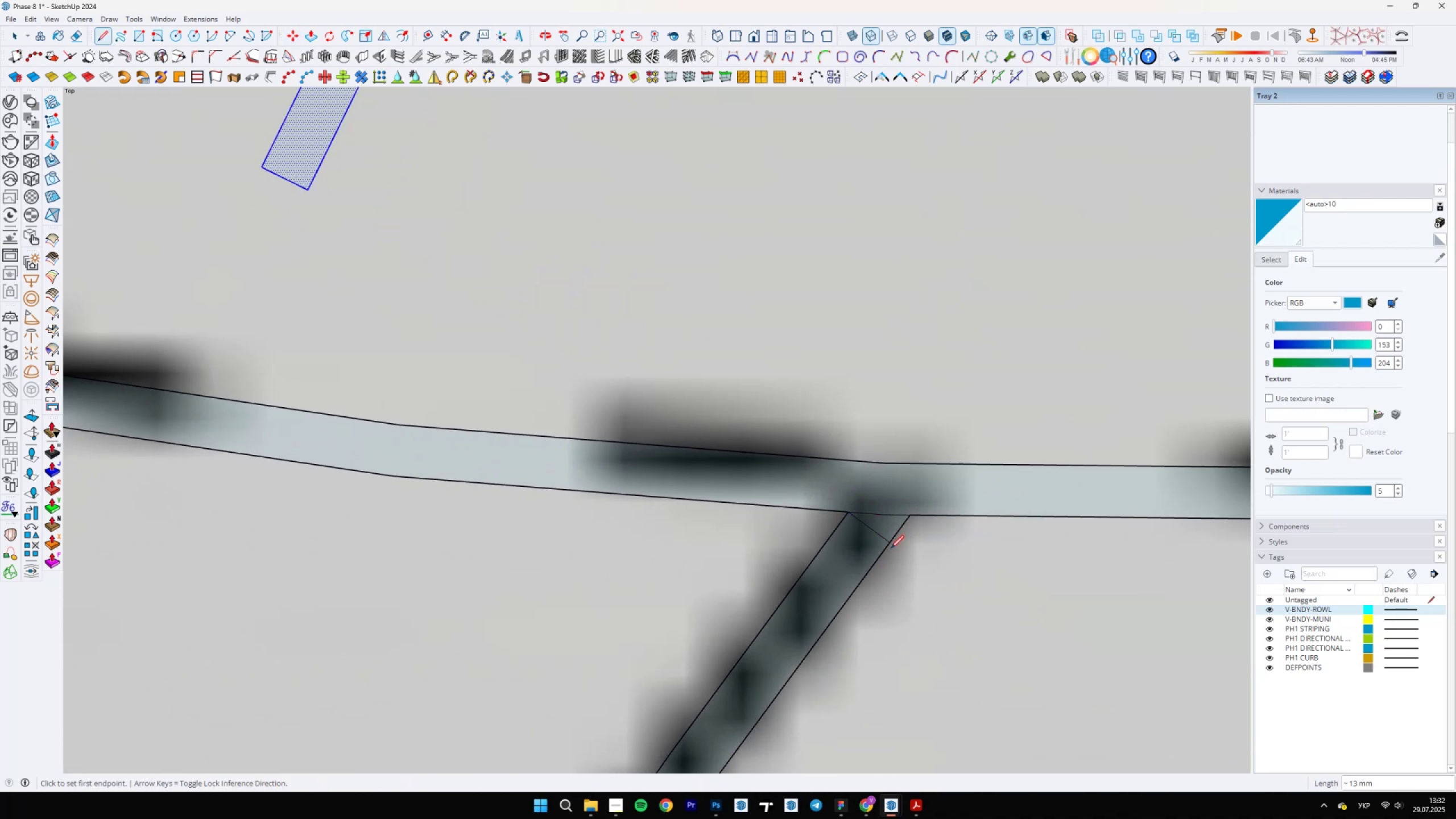 
key(E)
 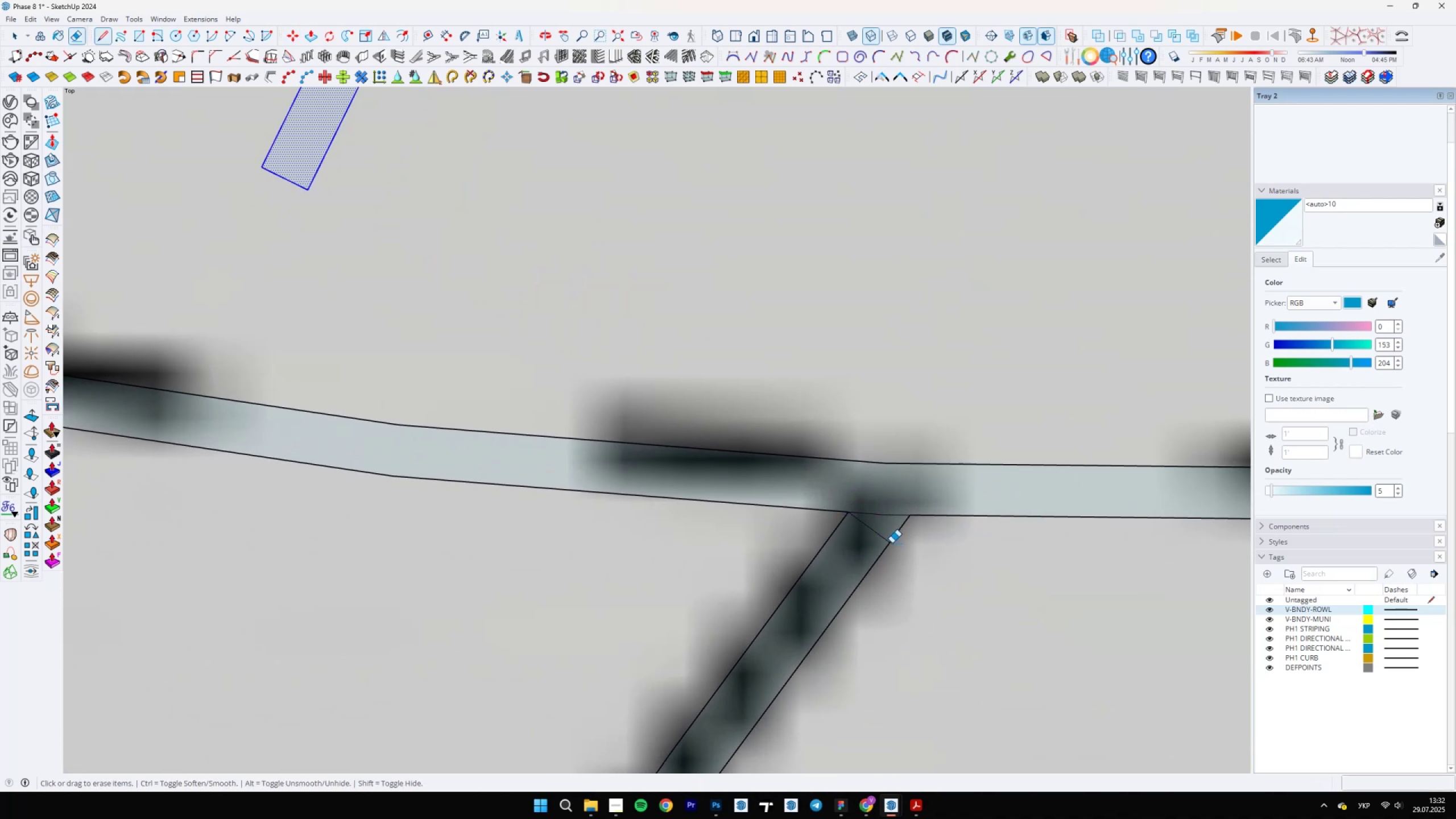 
left_click_drag(start_coordinate=[892, 540], to_coordinate=[899, 540])
 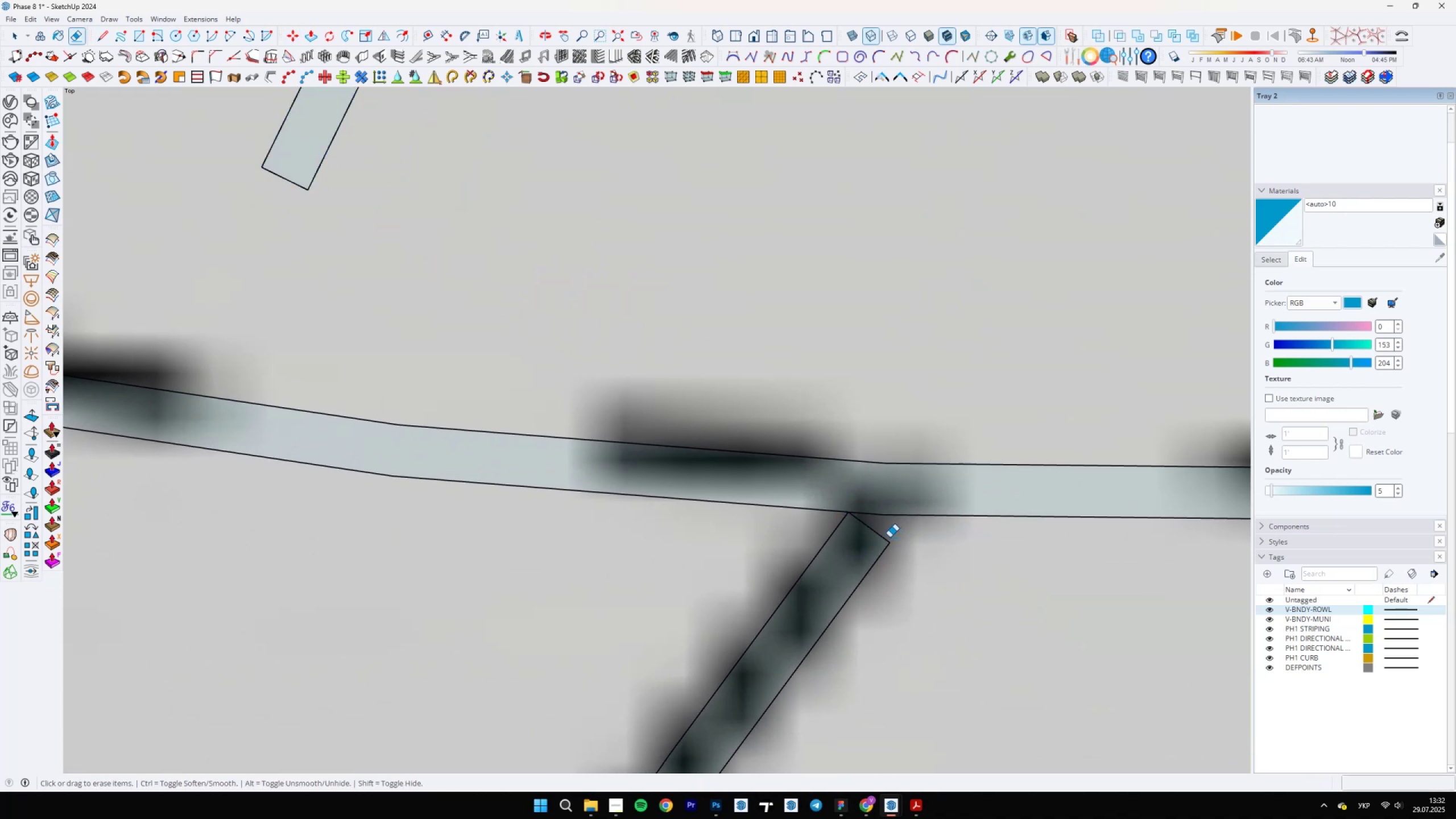 
scroll: coordinate [814, 563], scroll_direction: down, amount: 12.0
 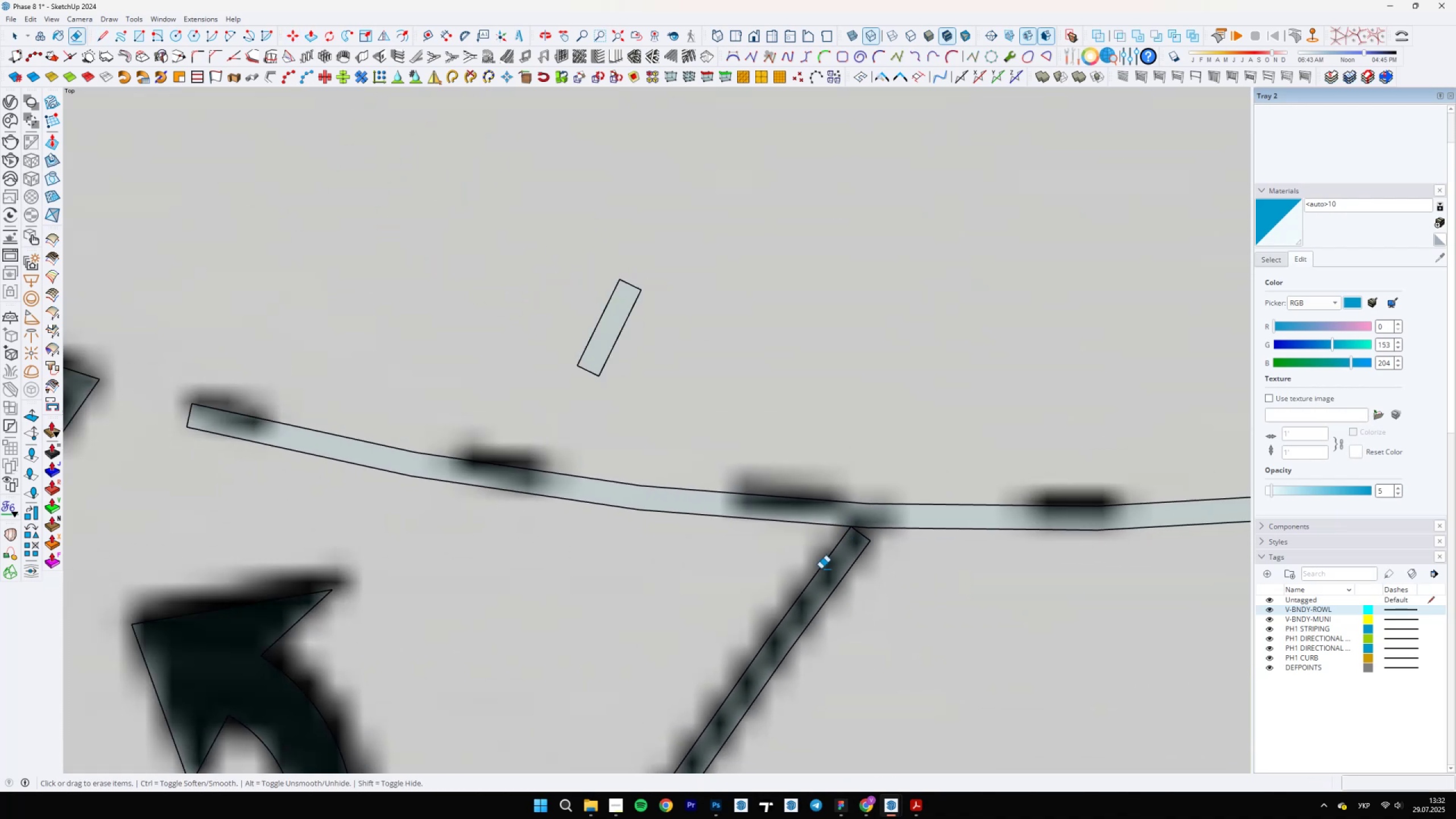 
key(Space)
 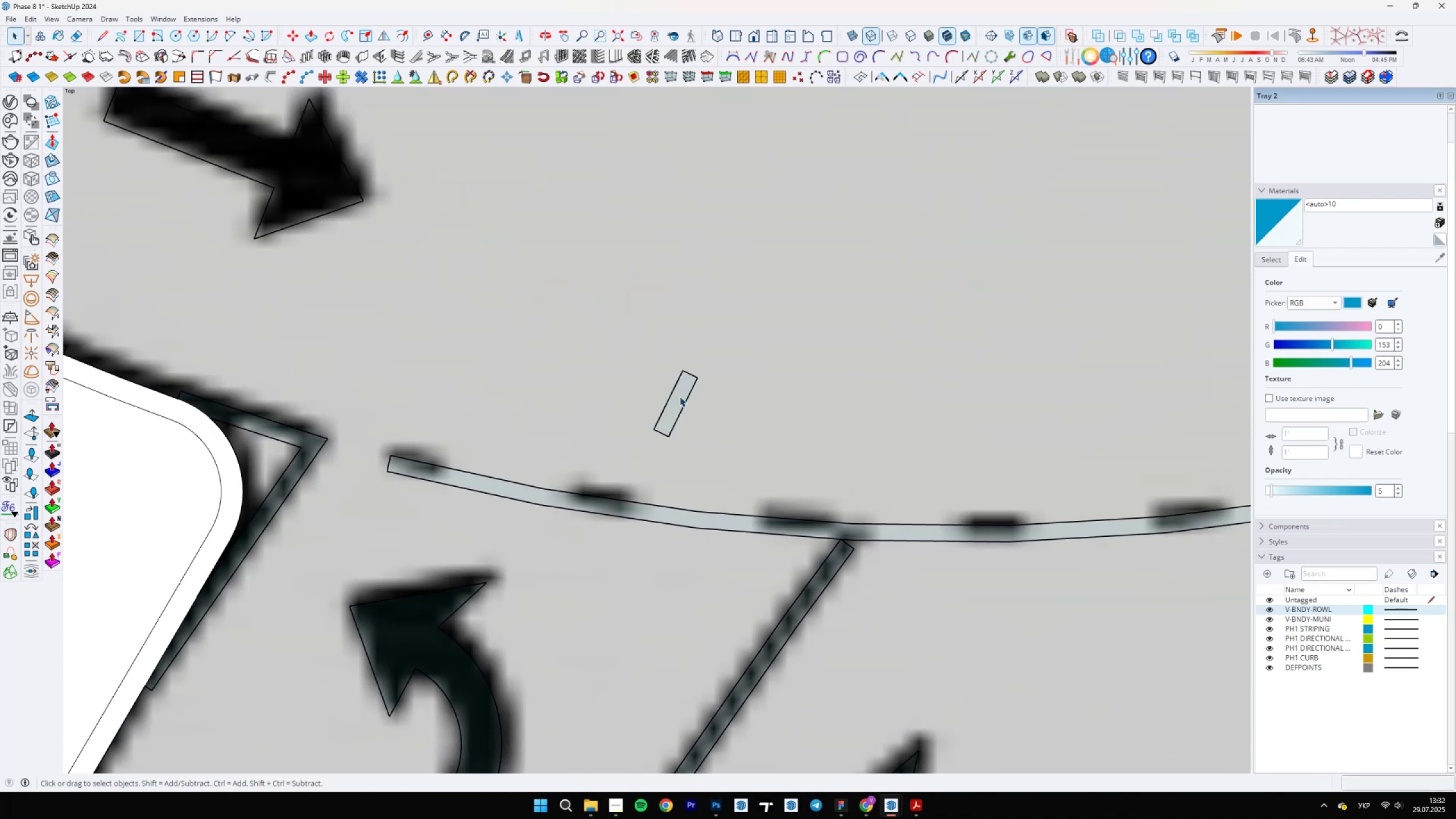 
double_click([679, 396])
 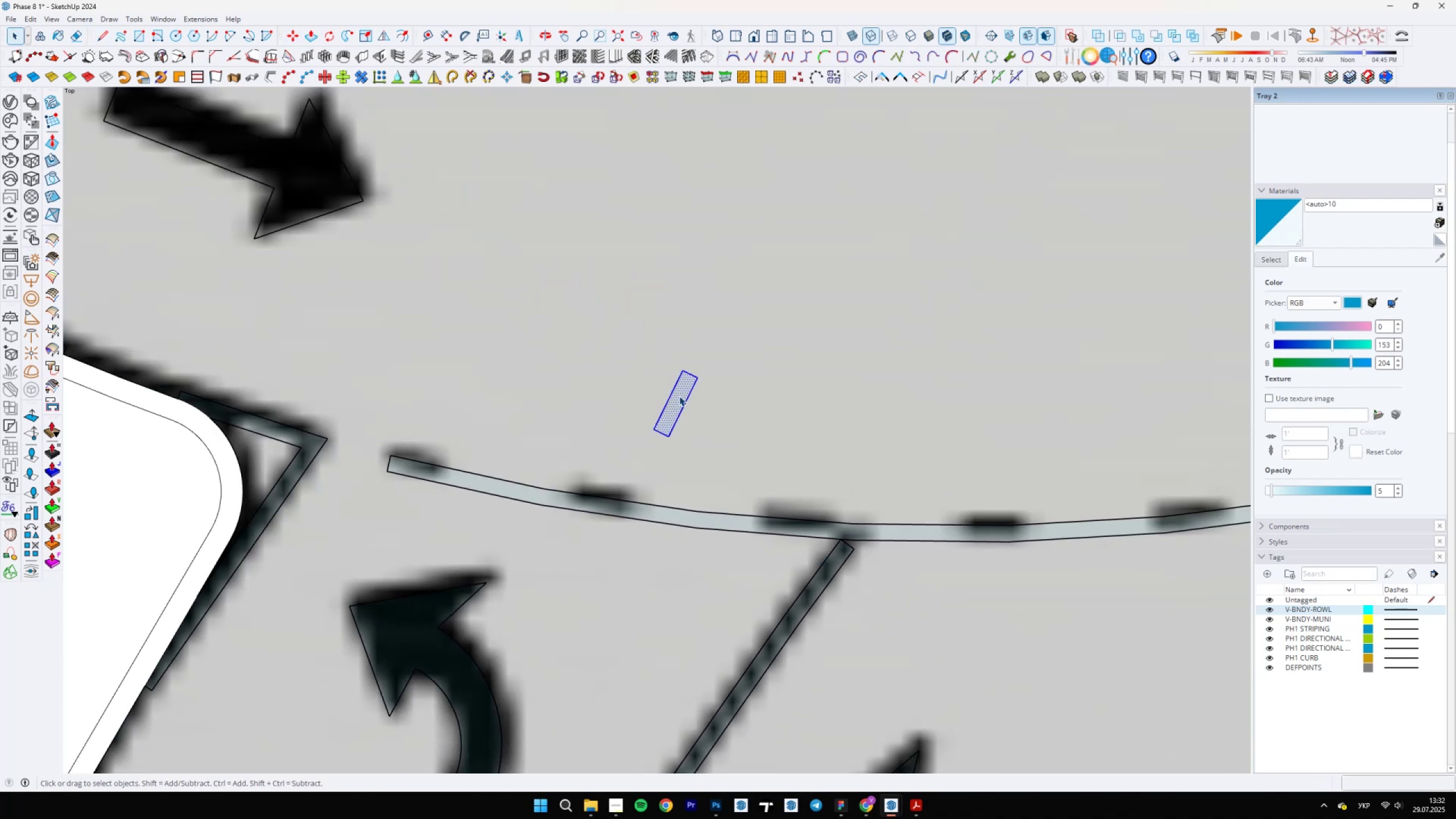 
right_click([679, 396])
 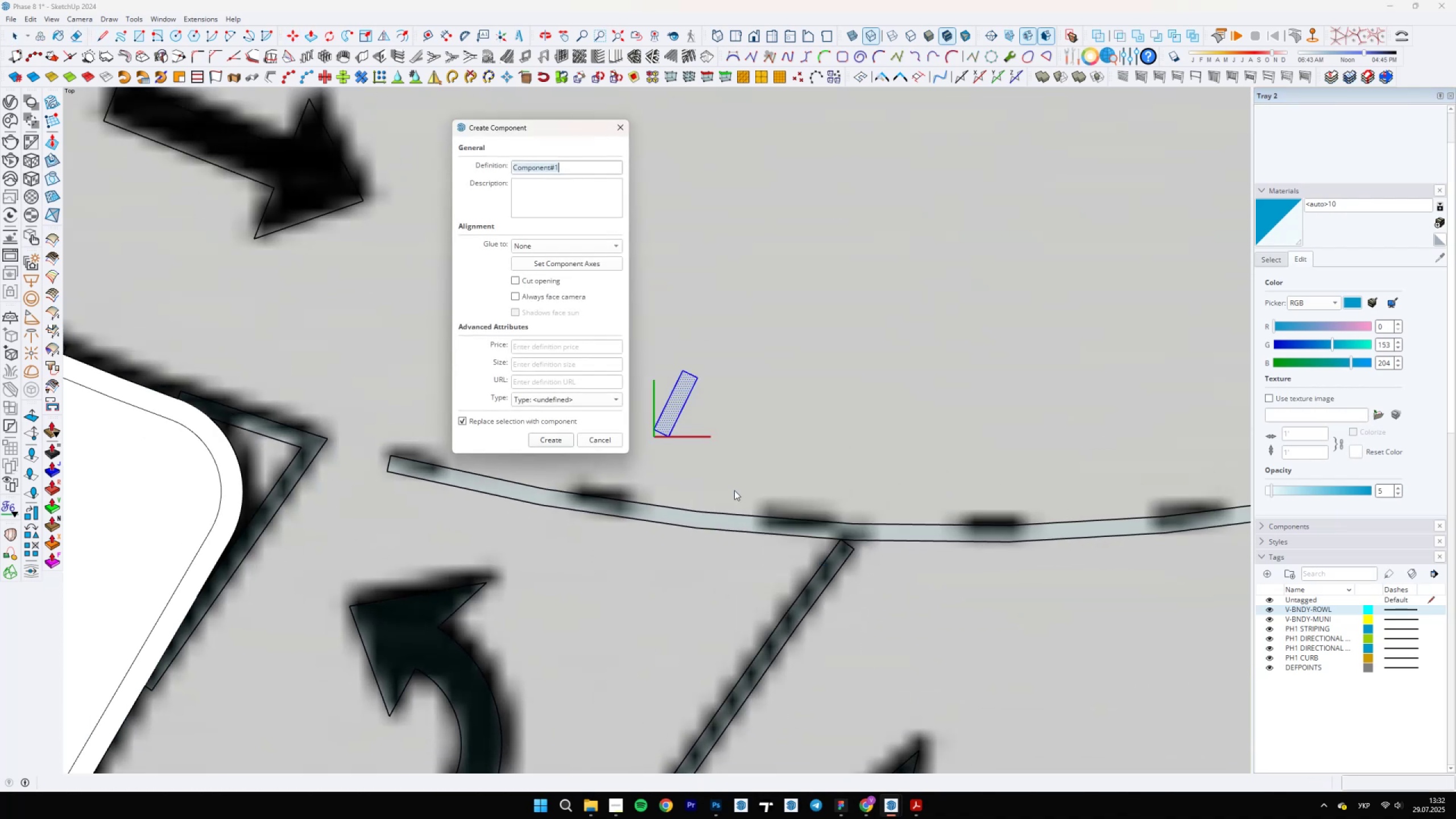 
left_click([555, 441])
 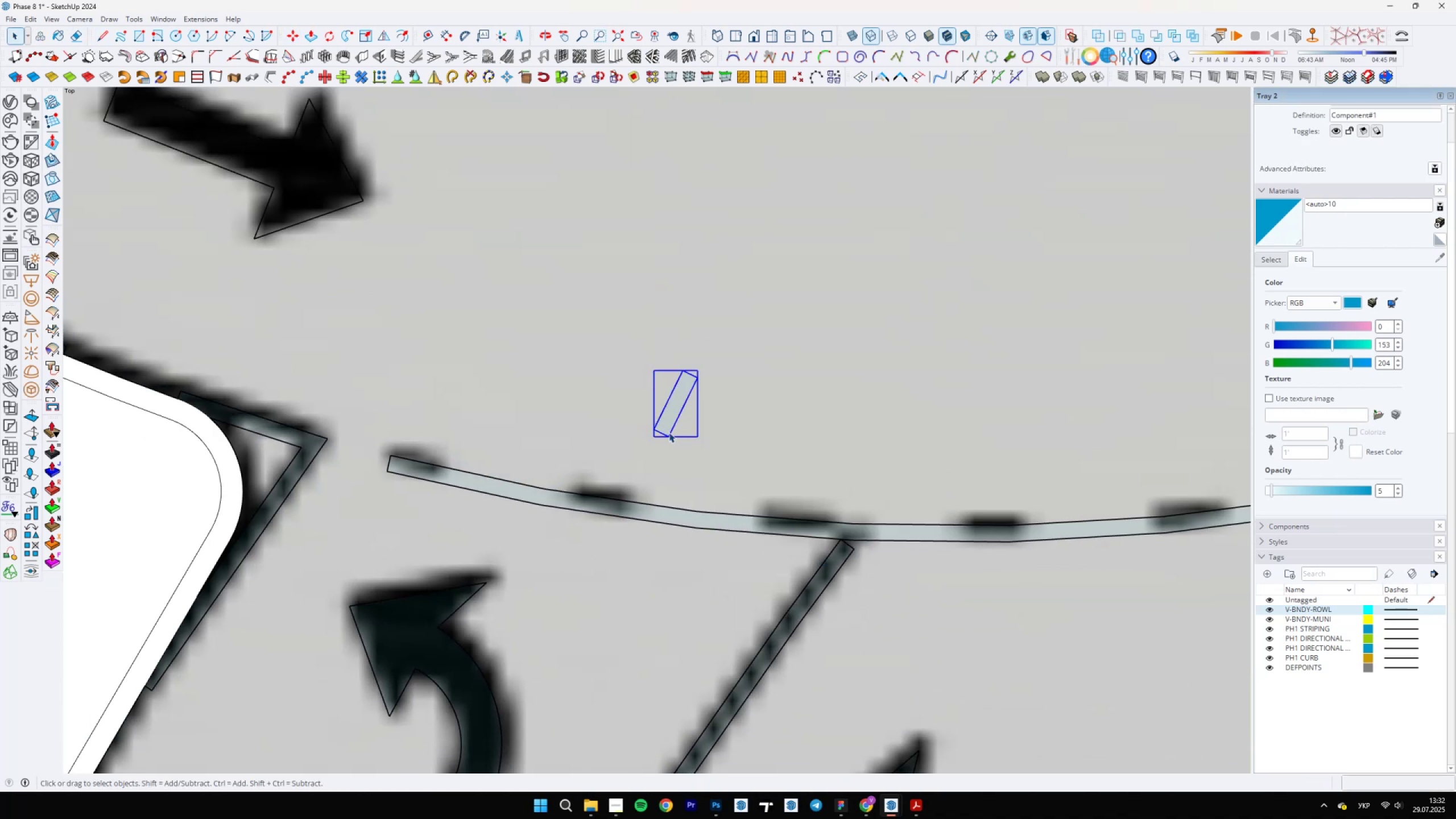 
key(M)
 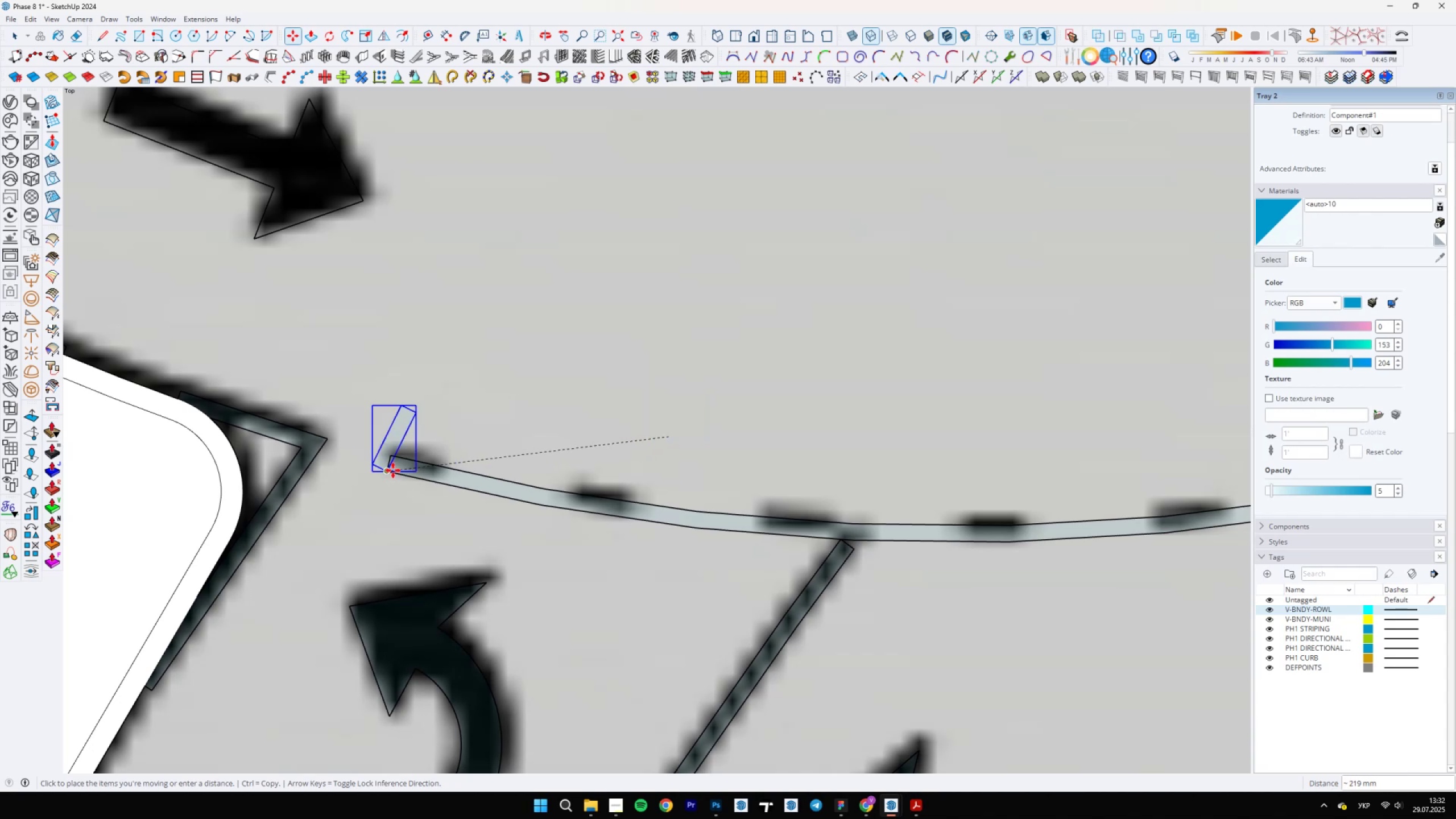 
left_click([388, 471])
 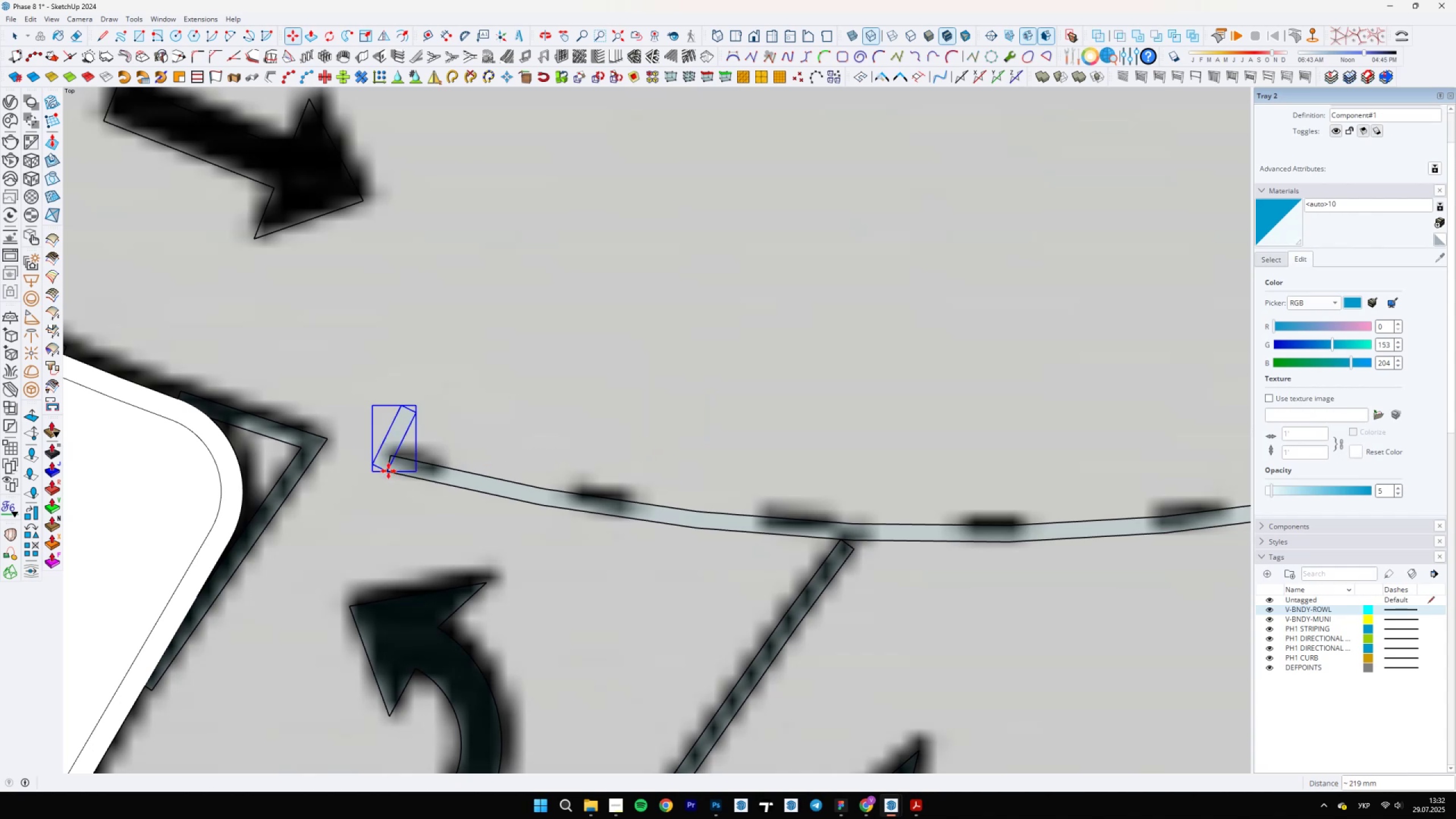 
key(Q)
 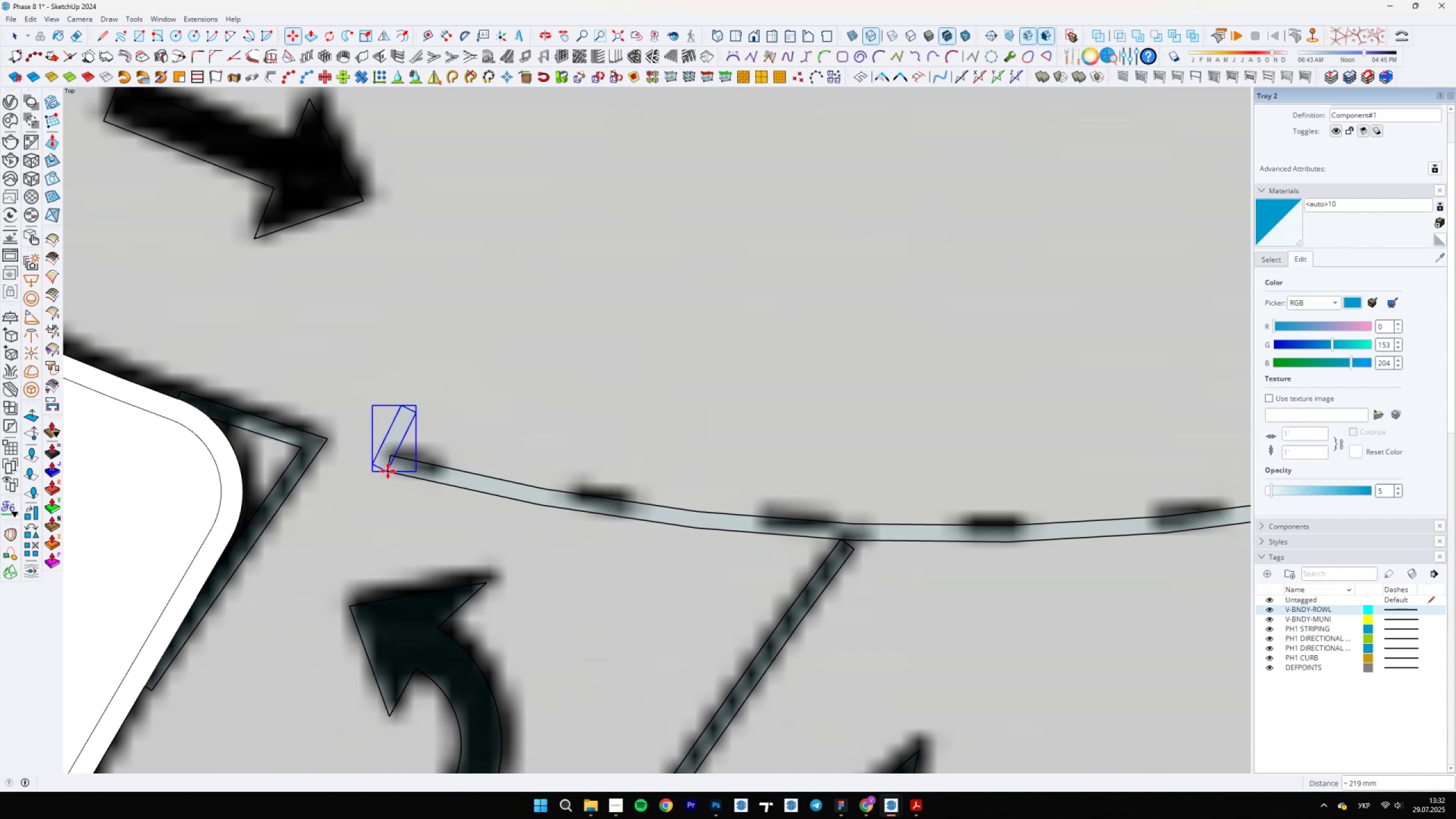 
scroll: coordinate [392, 470], scroll_direction: up, amount: 5.0
 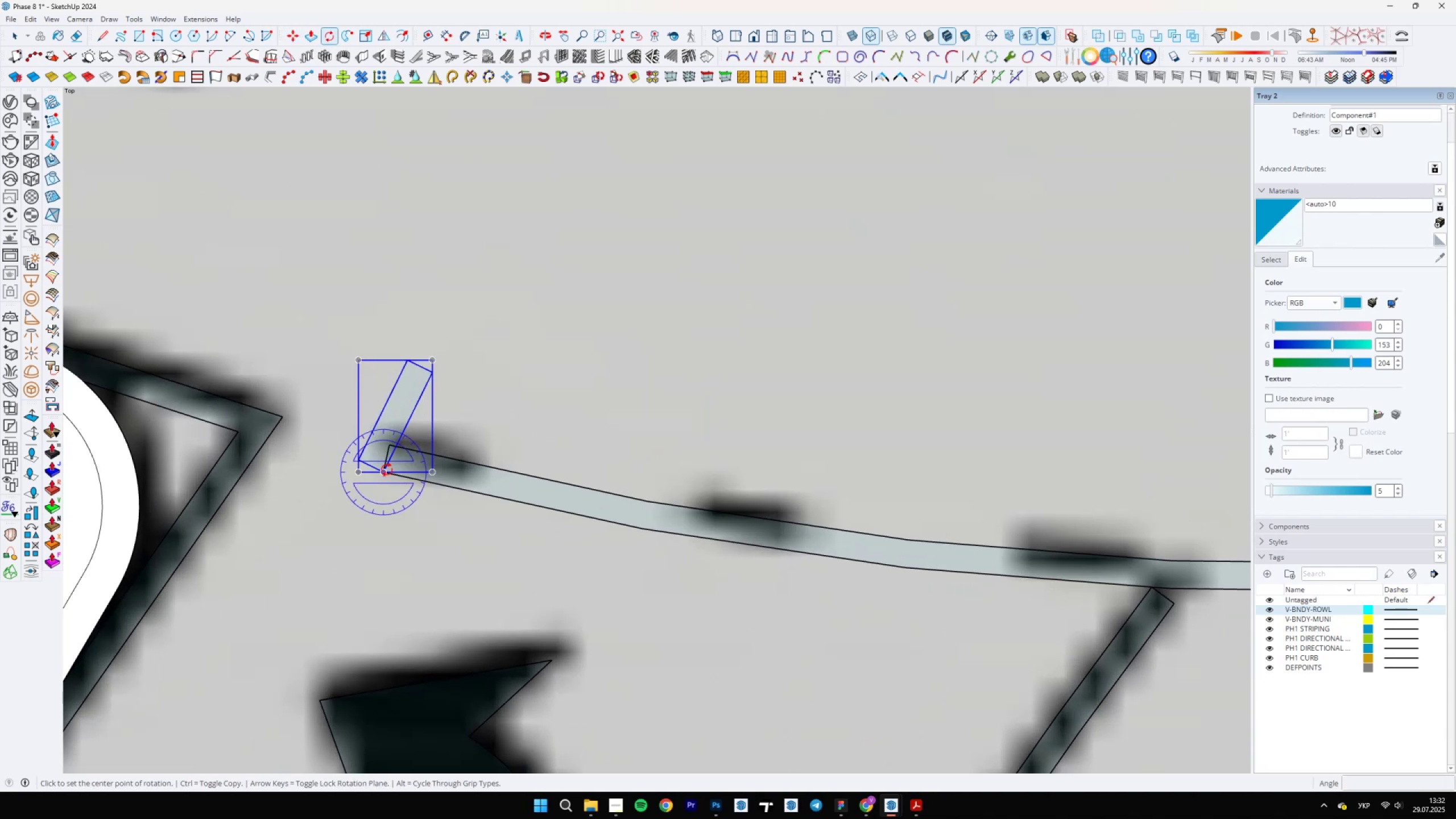 
left_click([386, 470])
 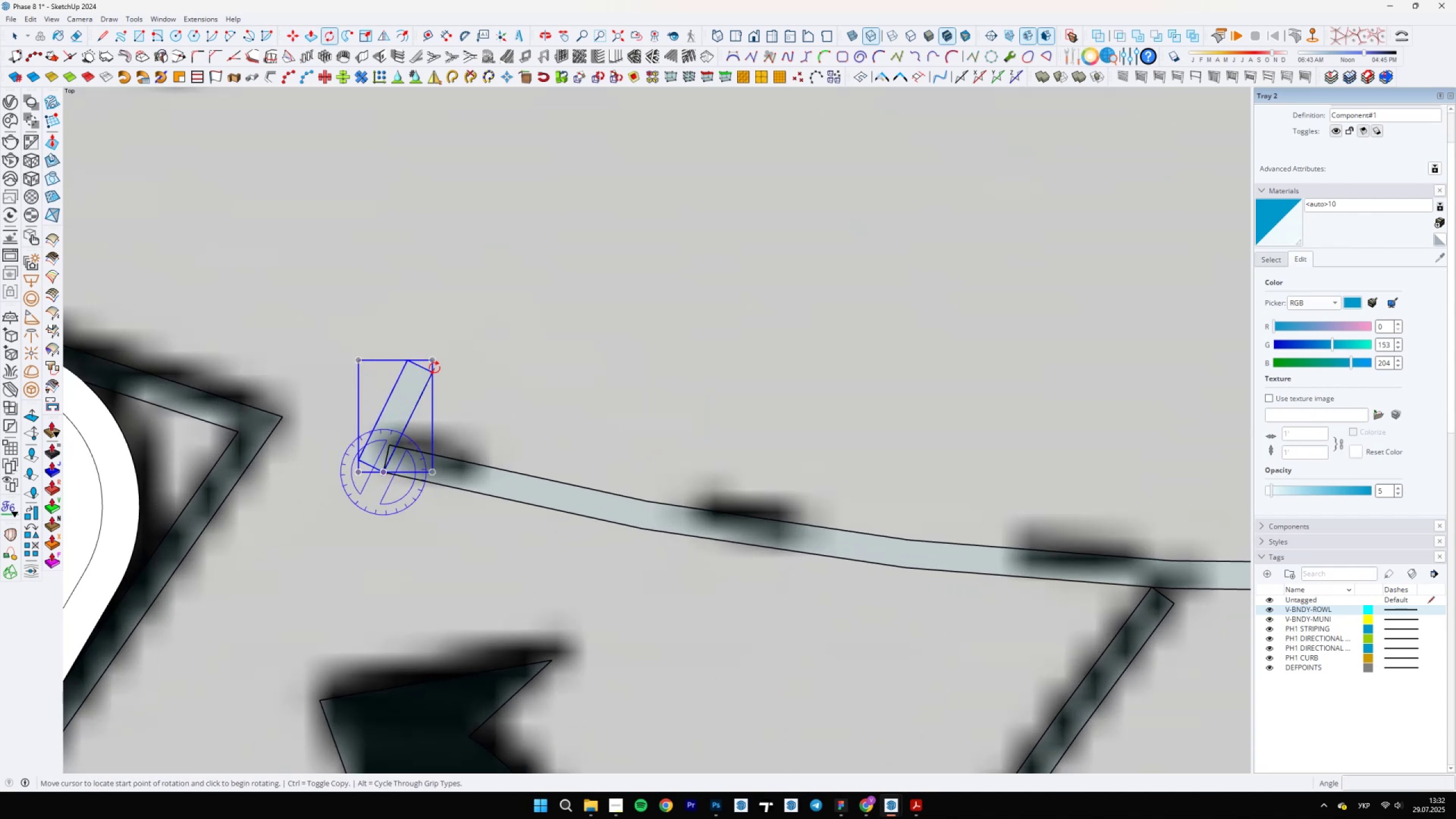 
left_click([432, 371])
 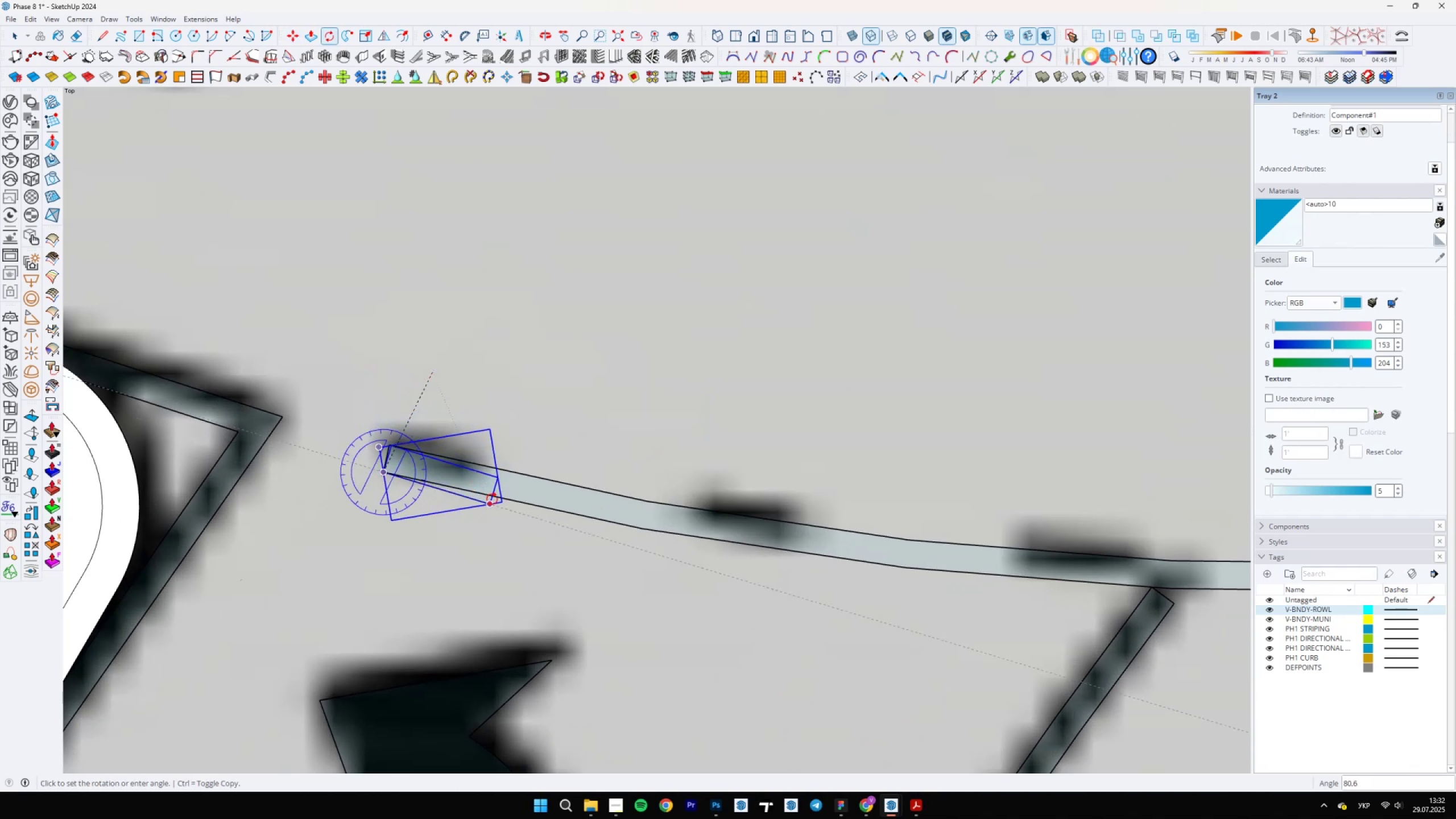 
left_click([494, 499])
 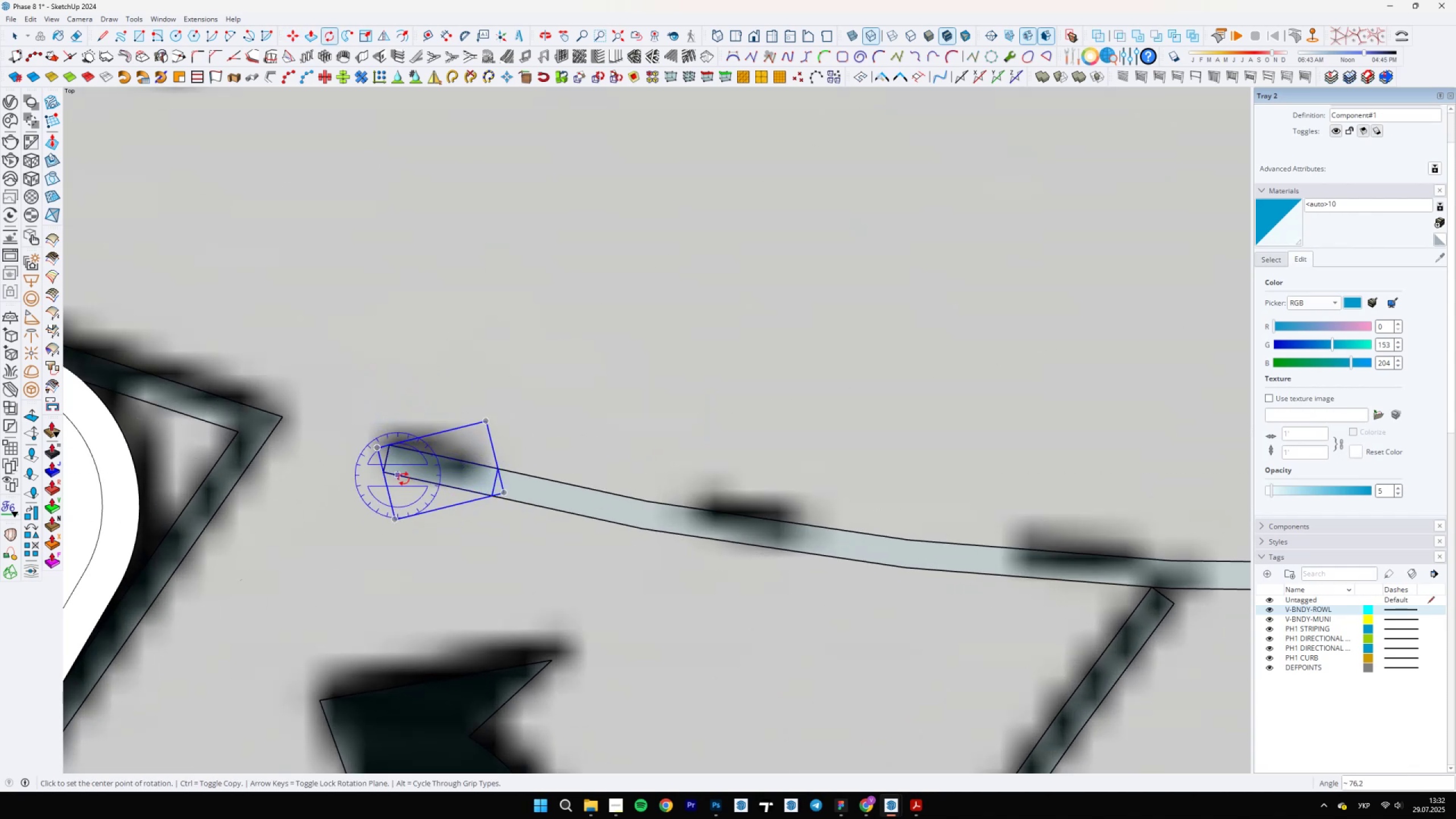 
scroll: coordinate [474, 494], scroll_direction: up, amount: 3.0
 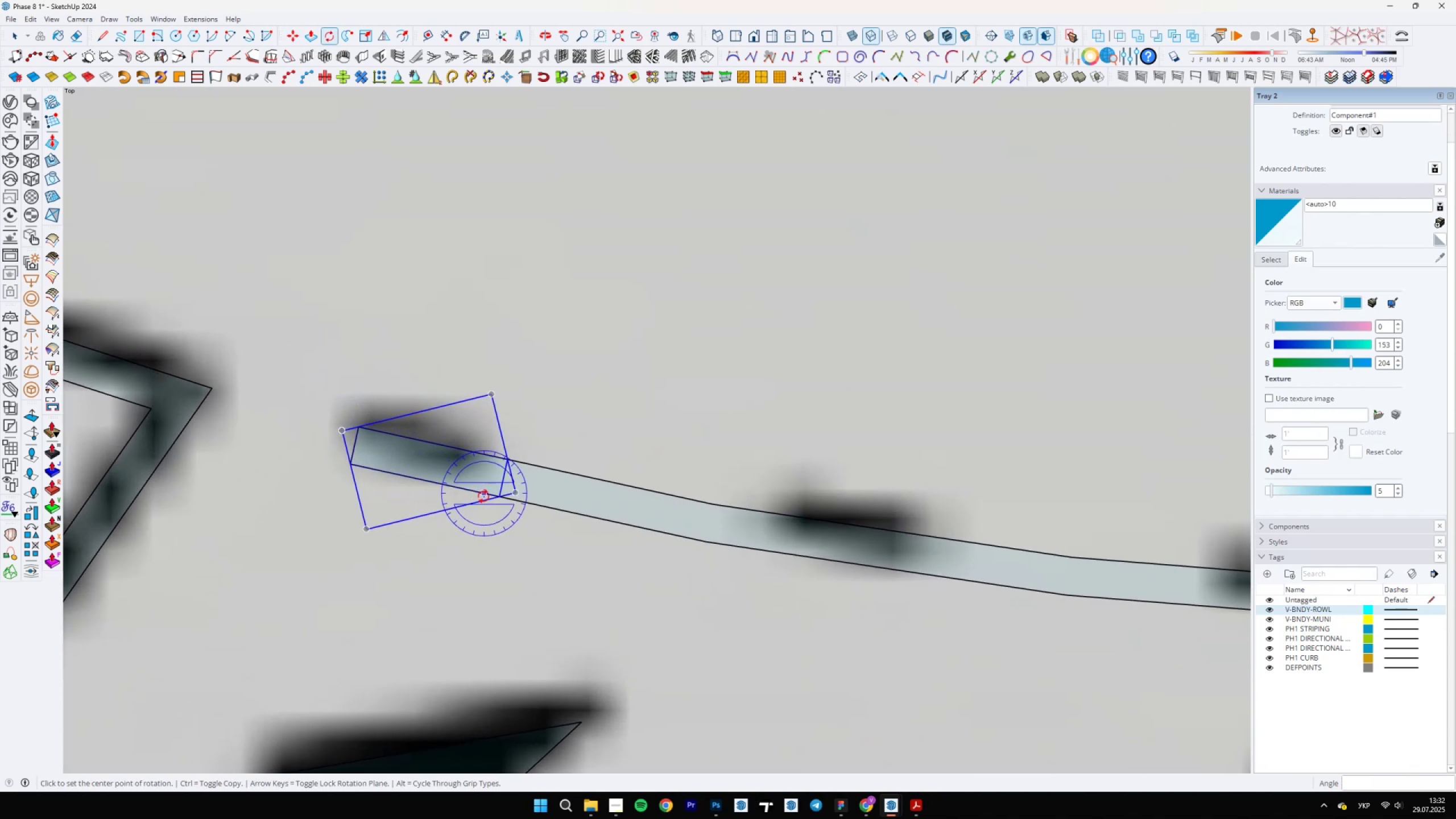 
key(M)
 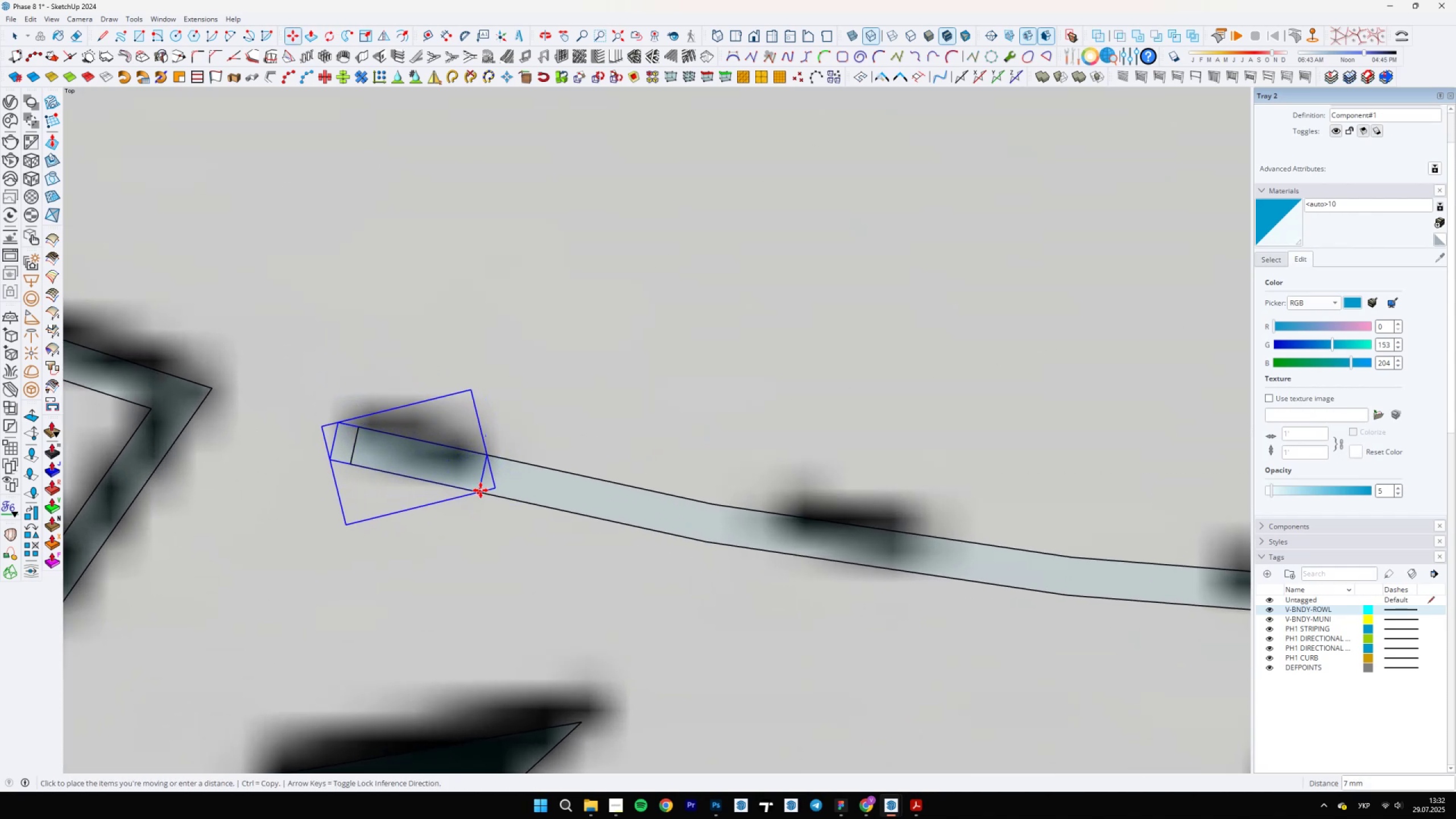 
left_click([483, 490])
 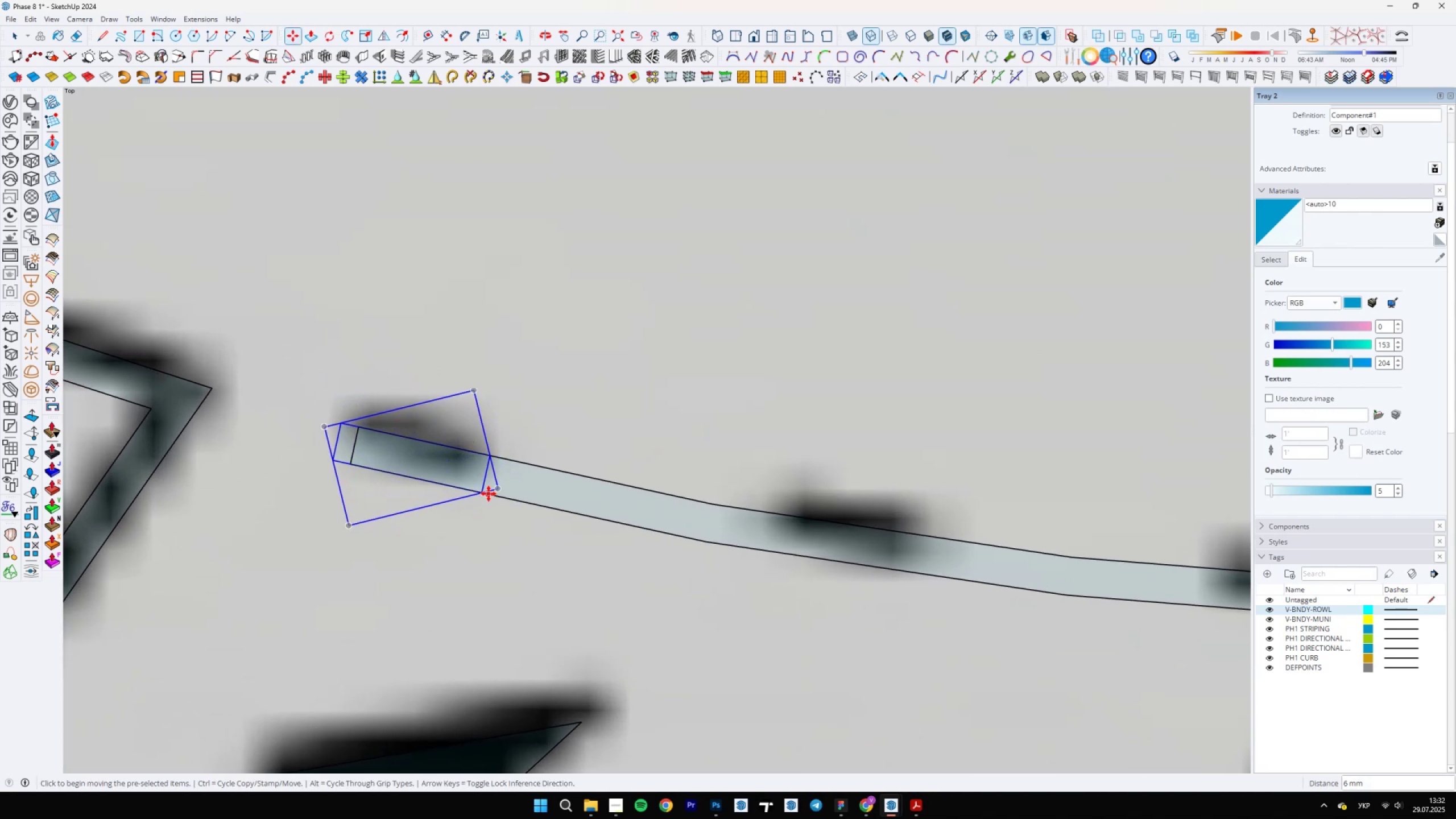 
key(Control+ControlLeft)
 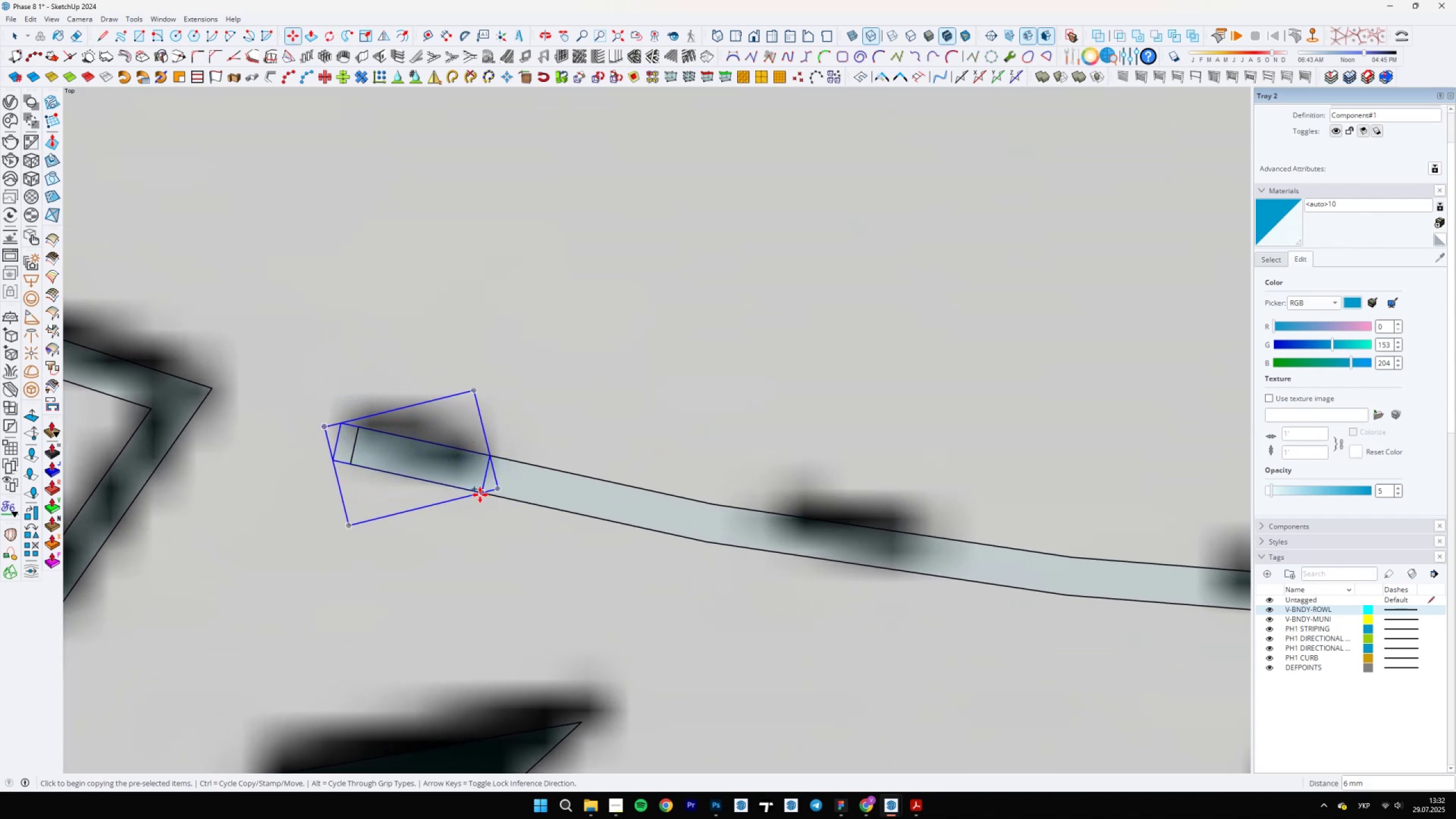 
left_click([480, 494])
 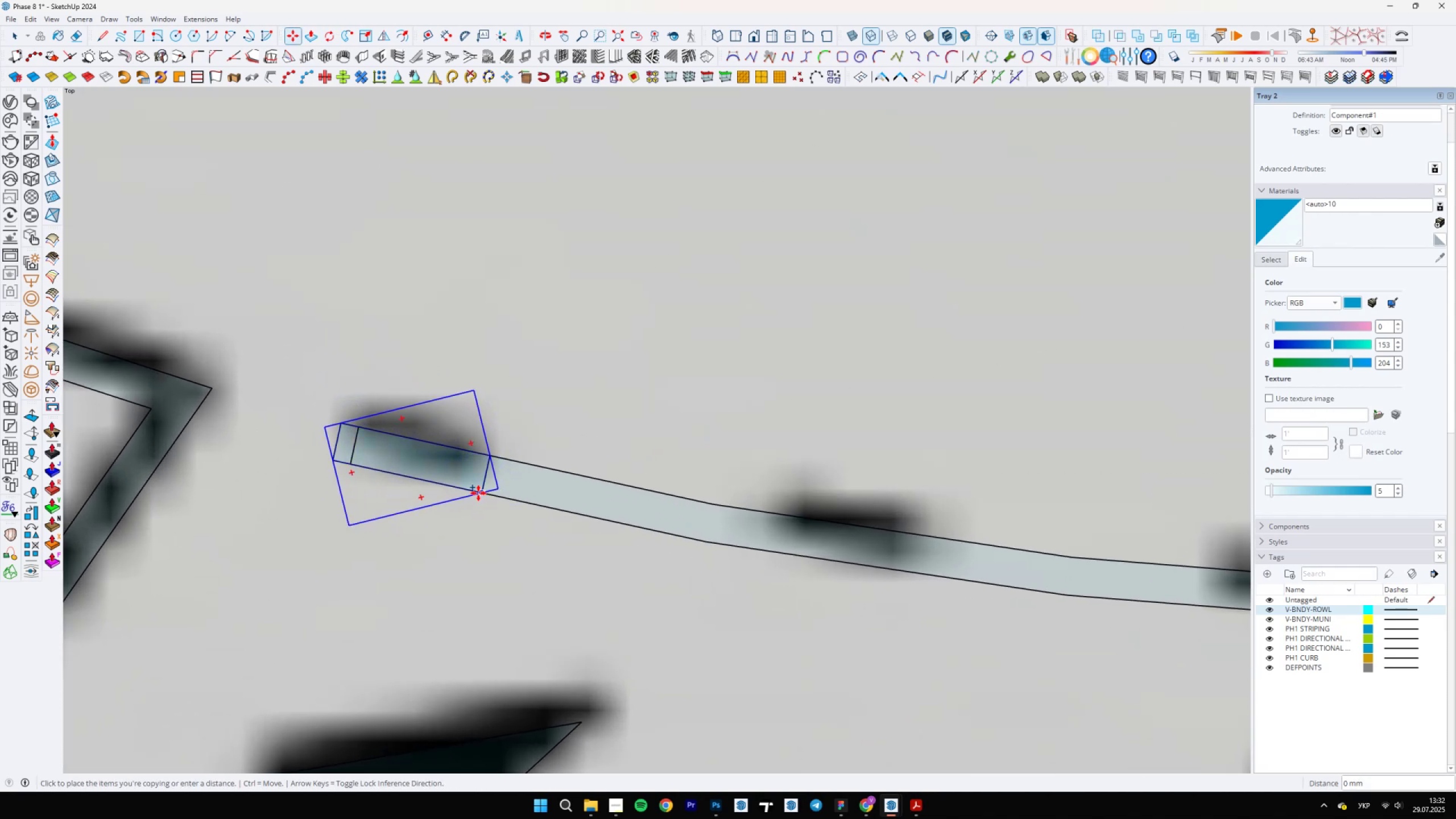 
scroll: coordinate [393, 514], scroll_direction: down, amount: 5.0
 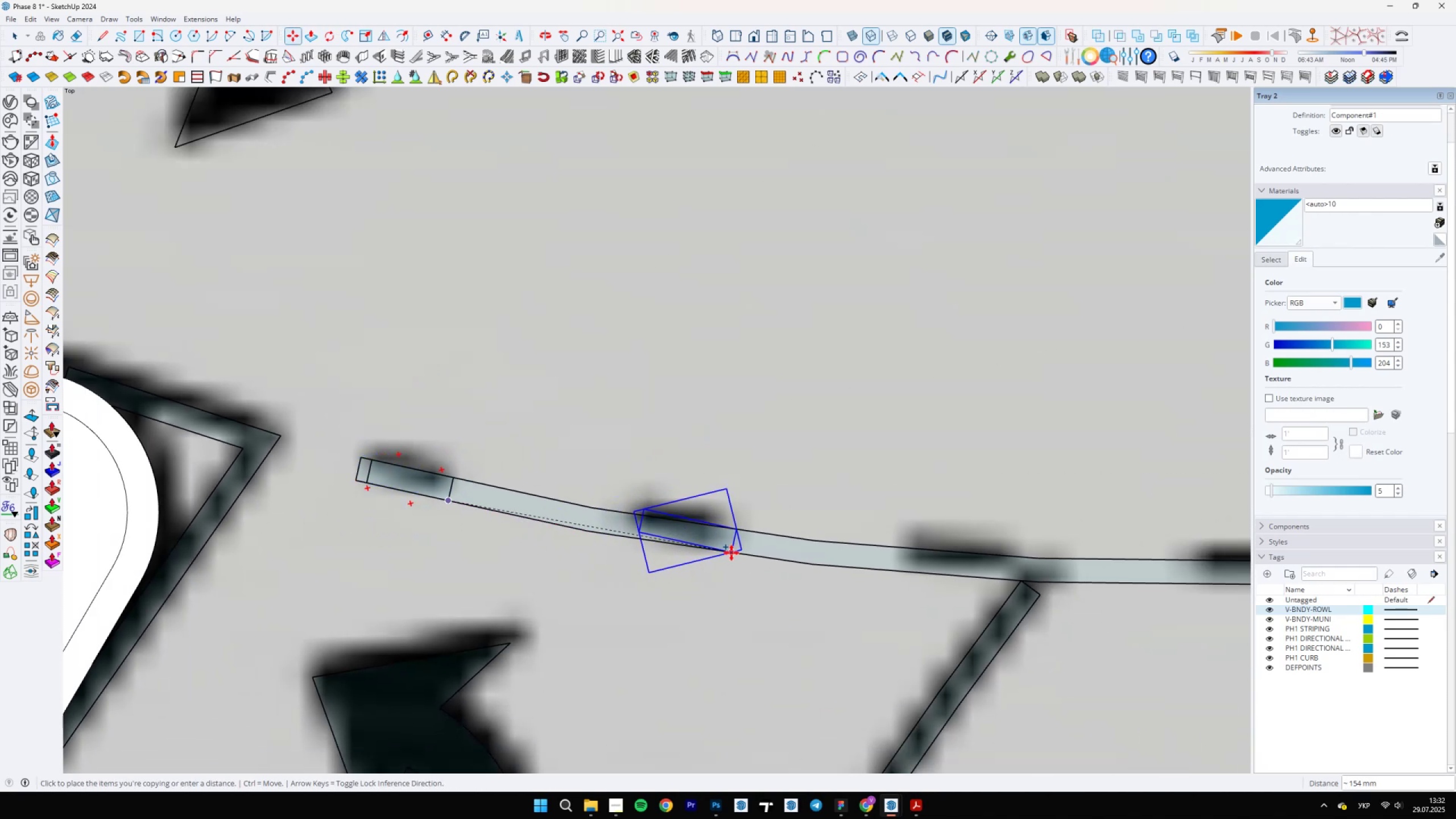 
left_click([726, 552])
 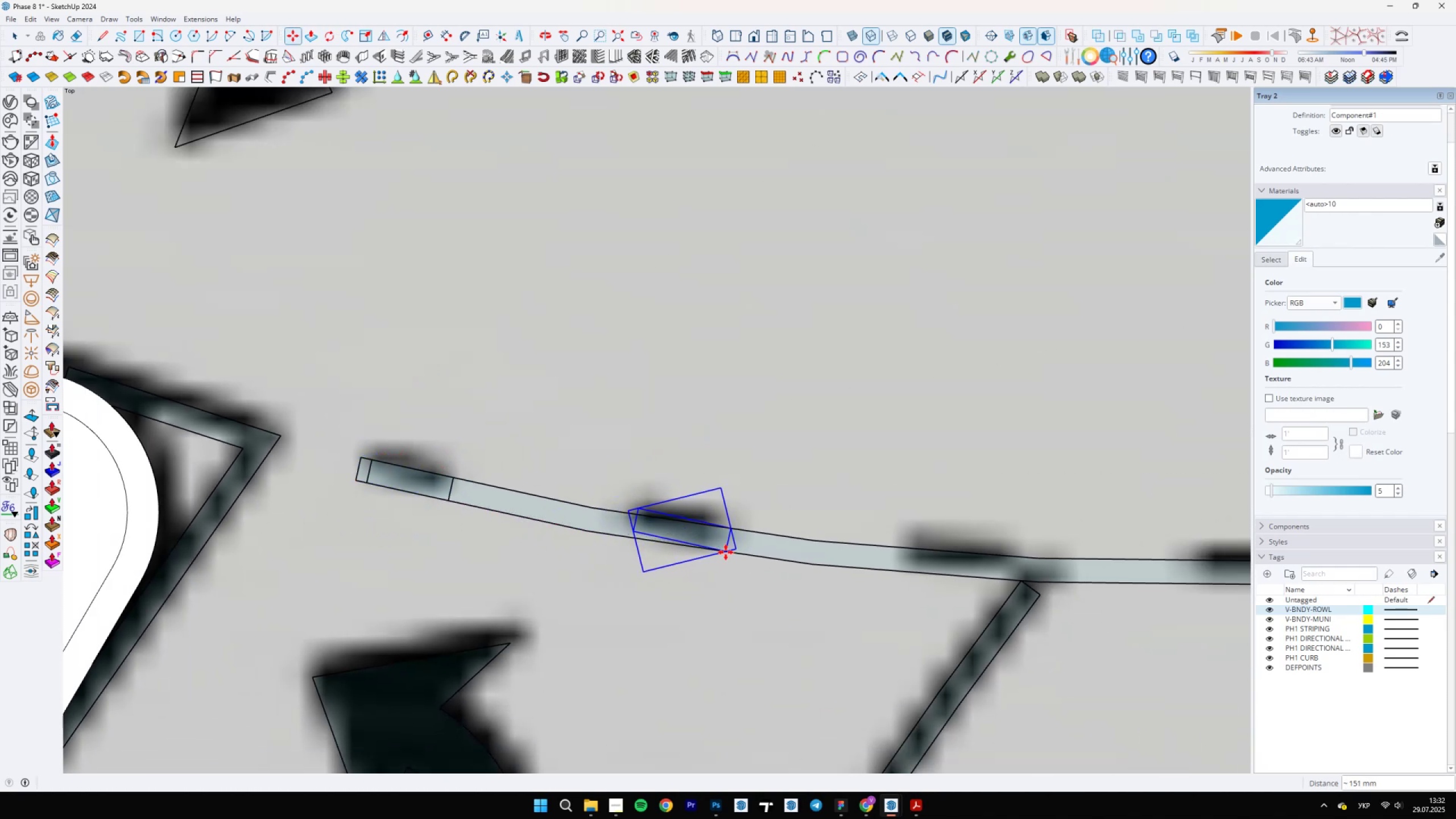 
key(Q)
 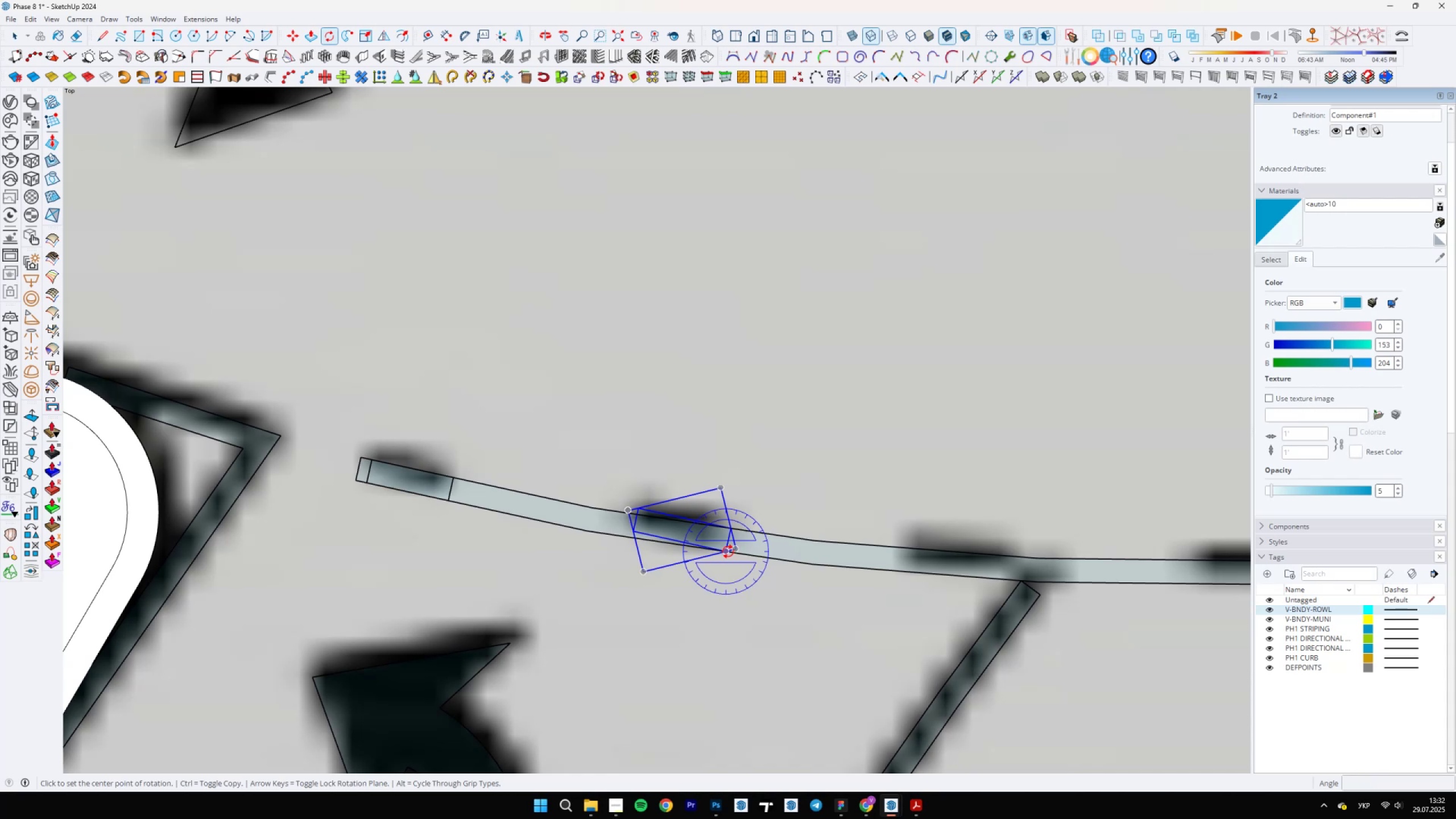 
left_click([727, 552])
 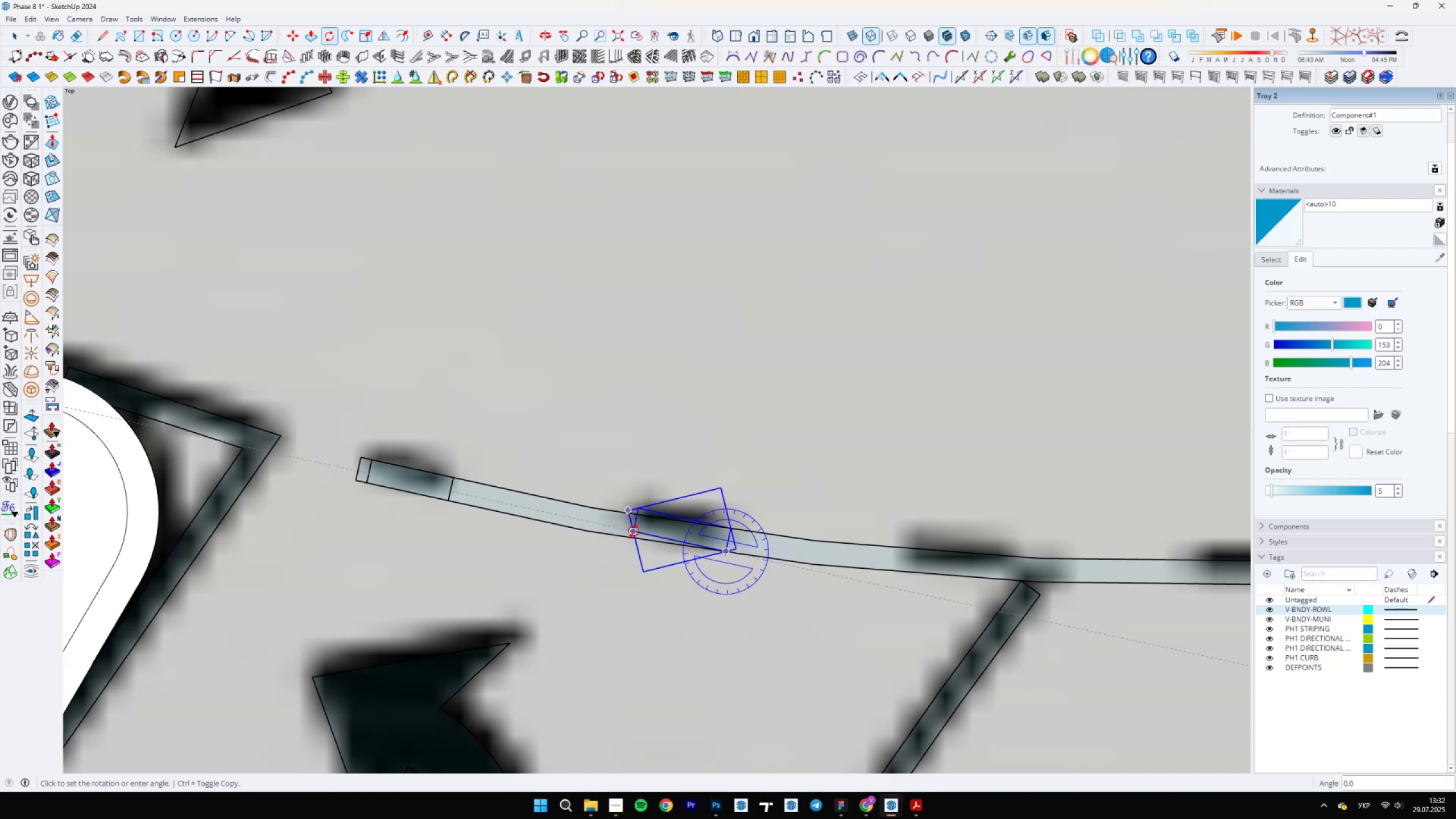 
double_click([629, 537])
 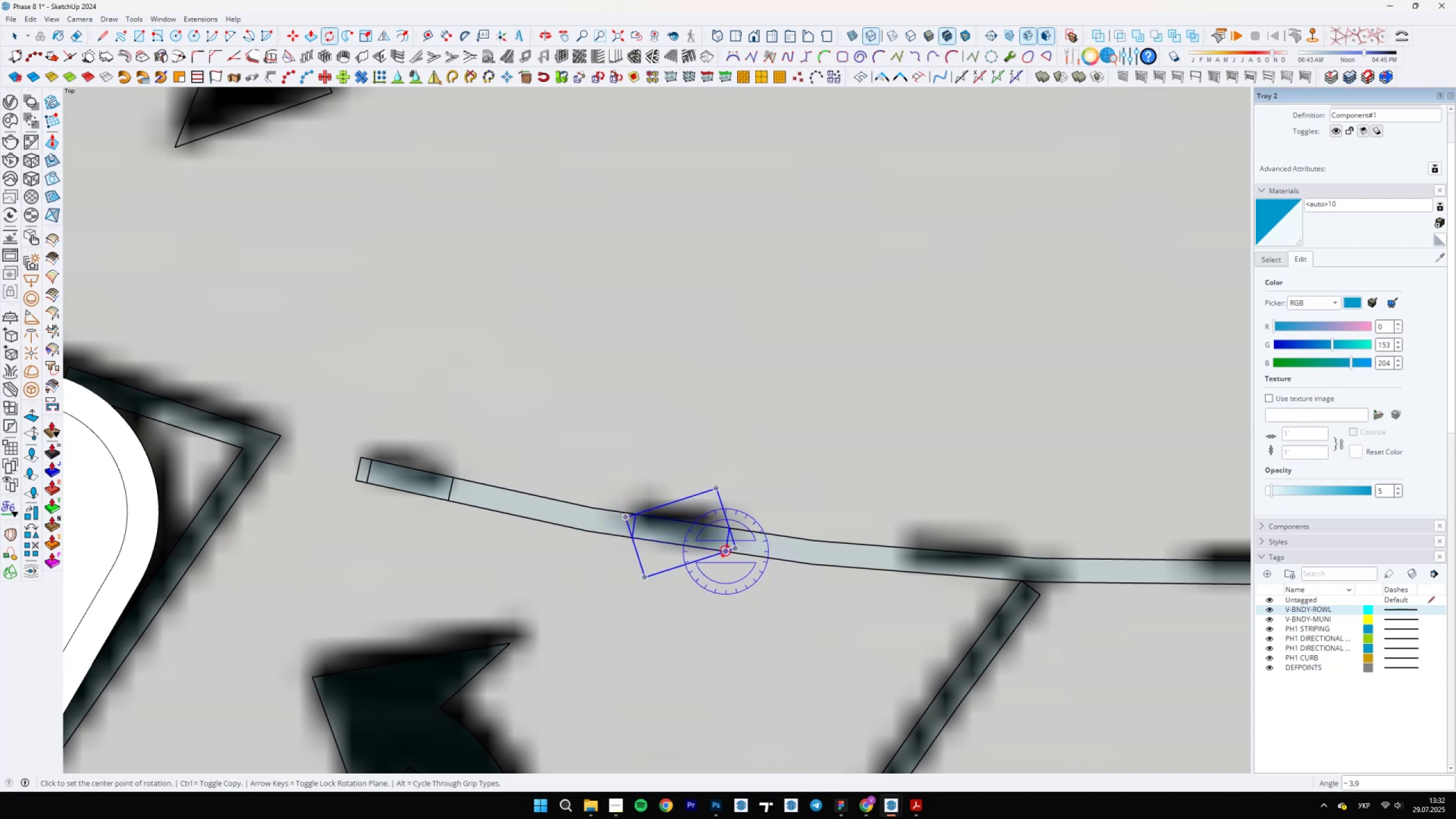 
type(mq)
 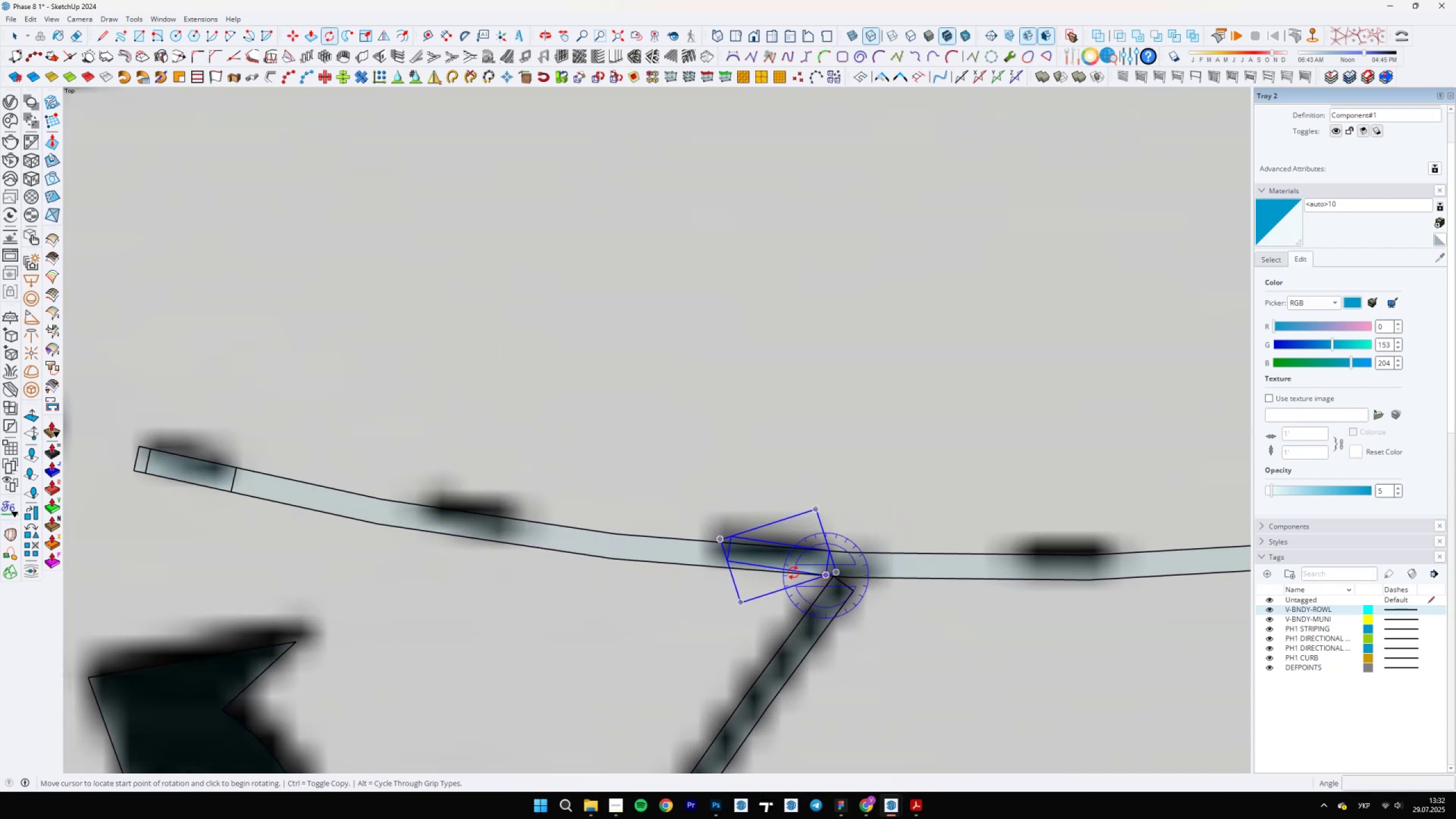 
scroll: coordinate [903, 563], scroll_direction: none, amount: 0.0
 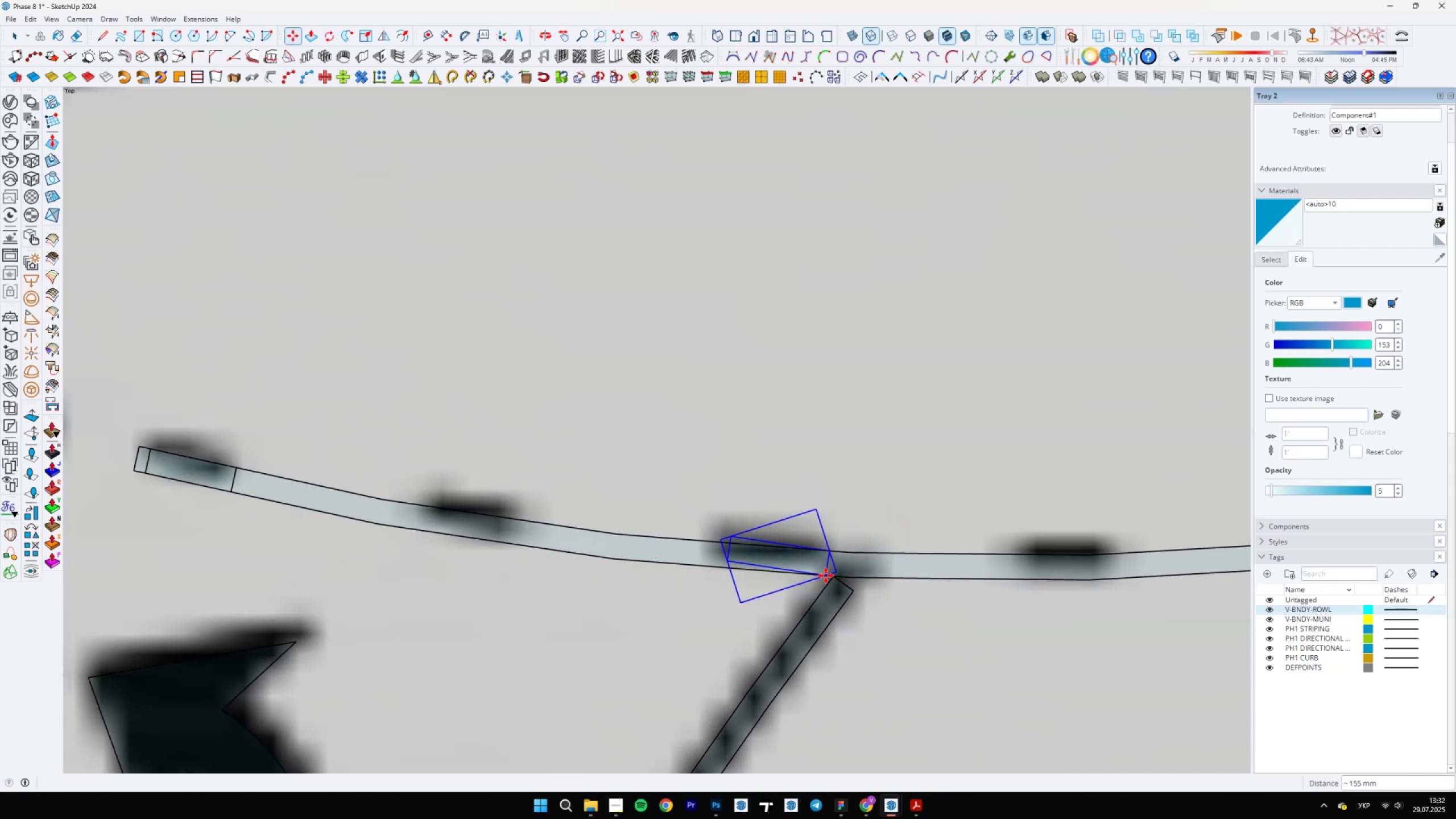 
left_click_drag(start_coordinate=[826, 576], to_coordinate=[822, 574])
 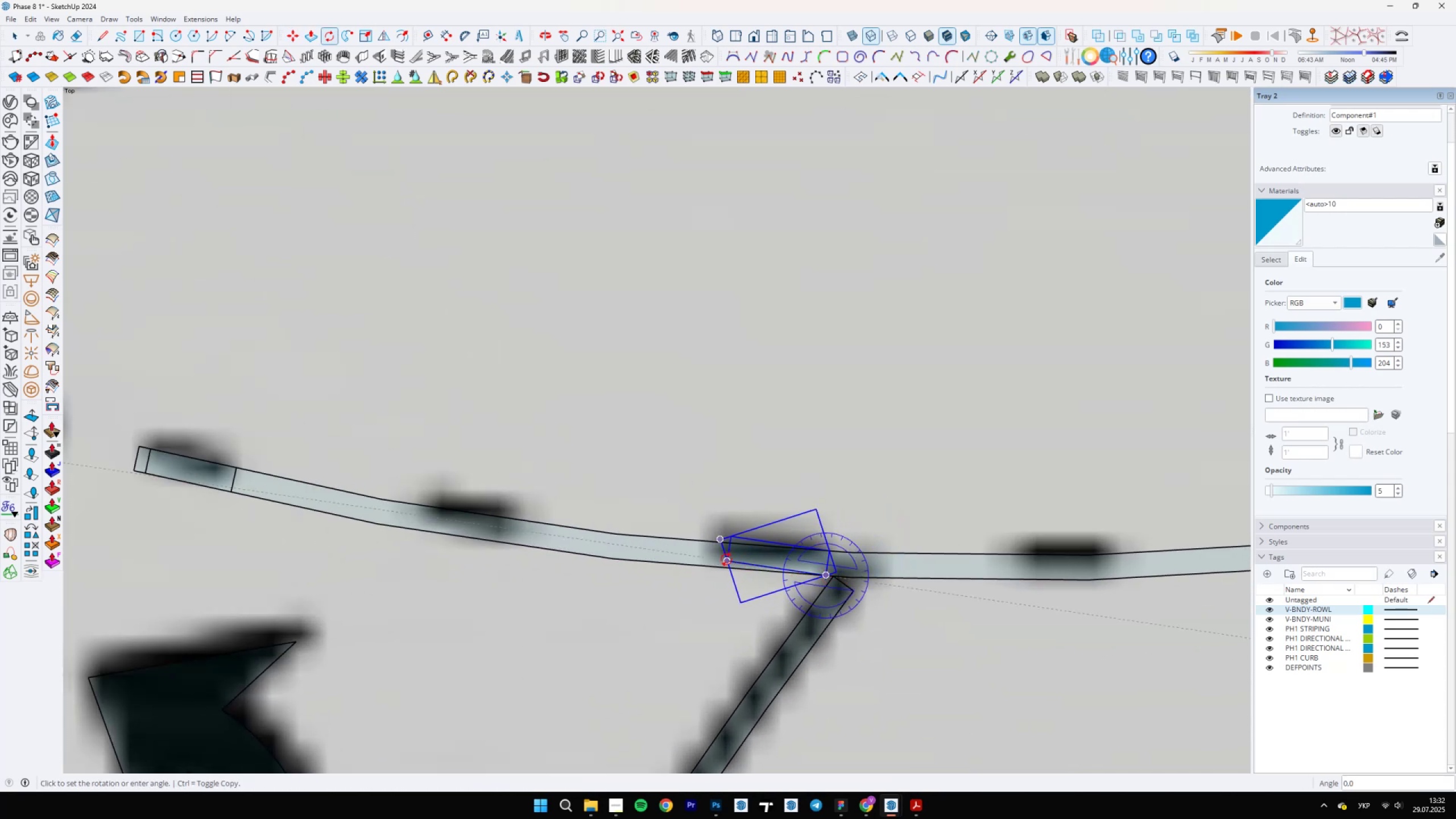 
double_click([722, 568])
 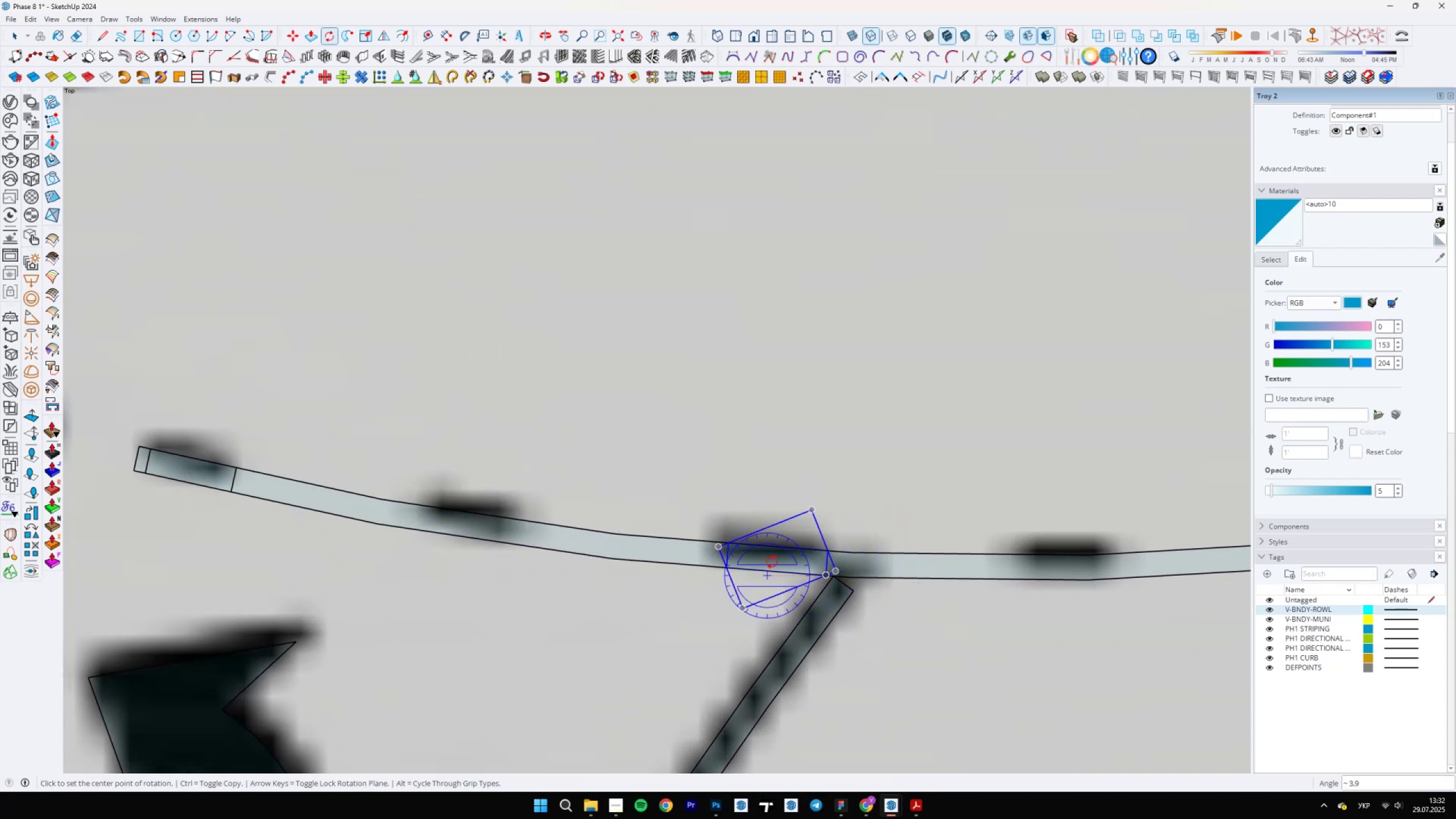 
scroll: coordinate [841, 568], scroll_direction: up, amount: 4.0
 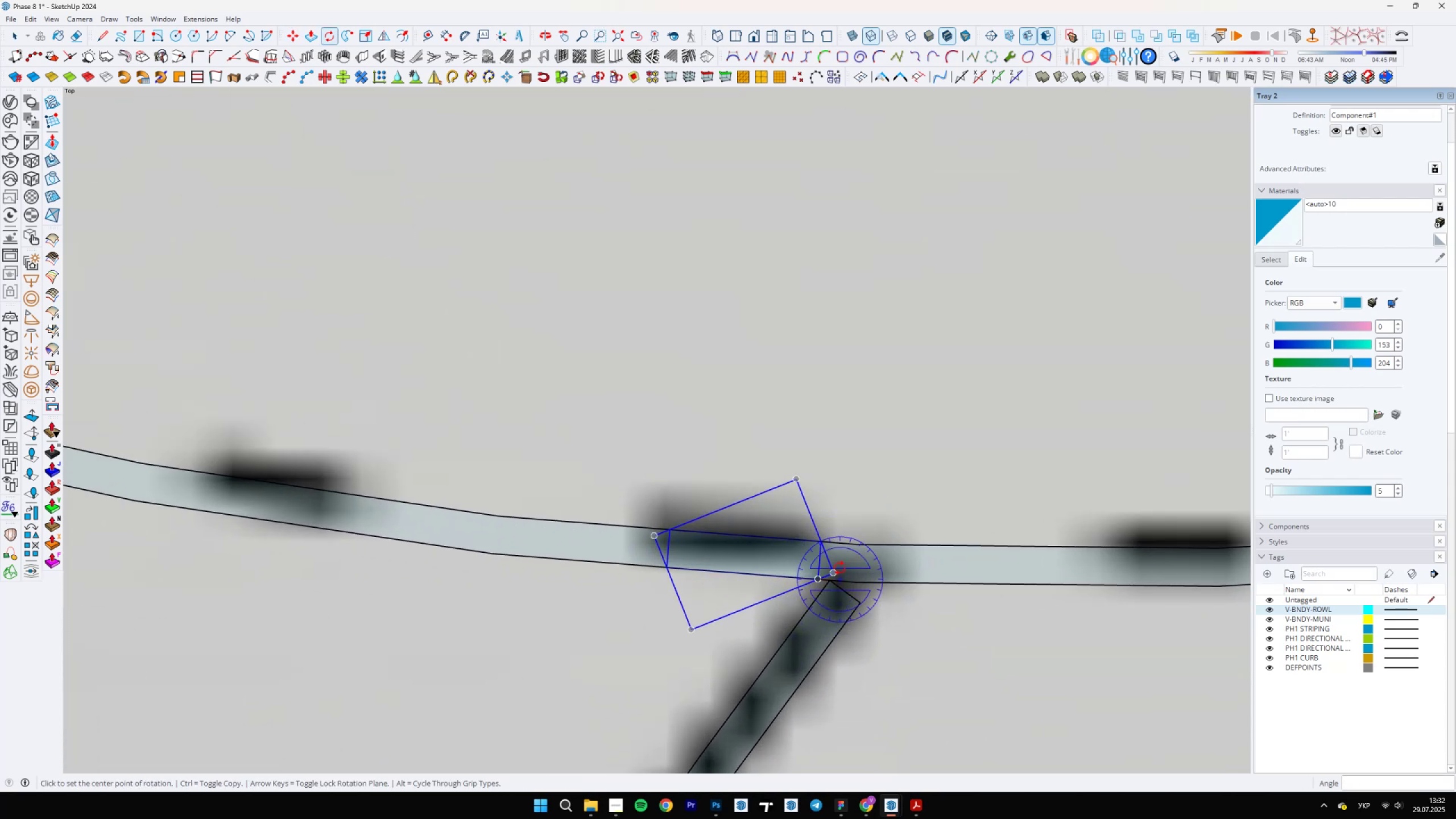 
key(M)
 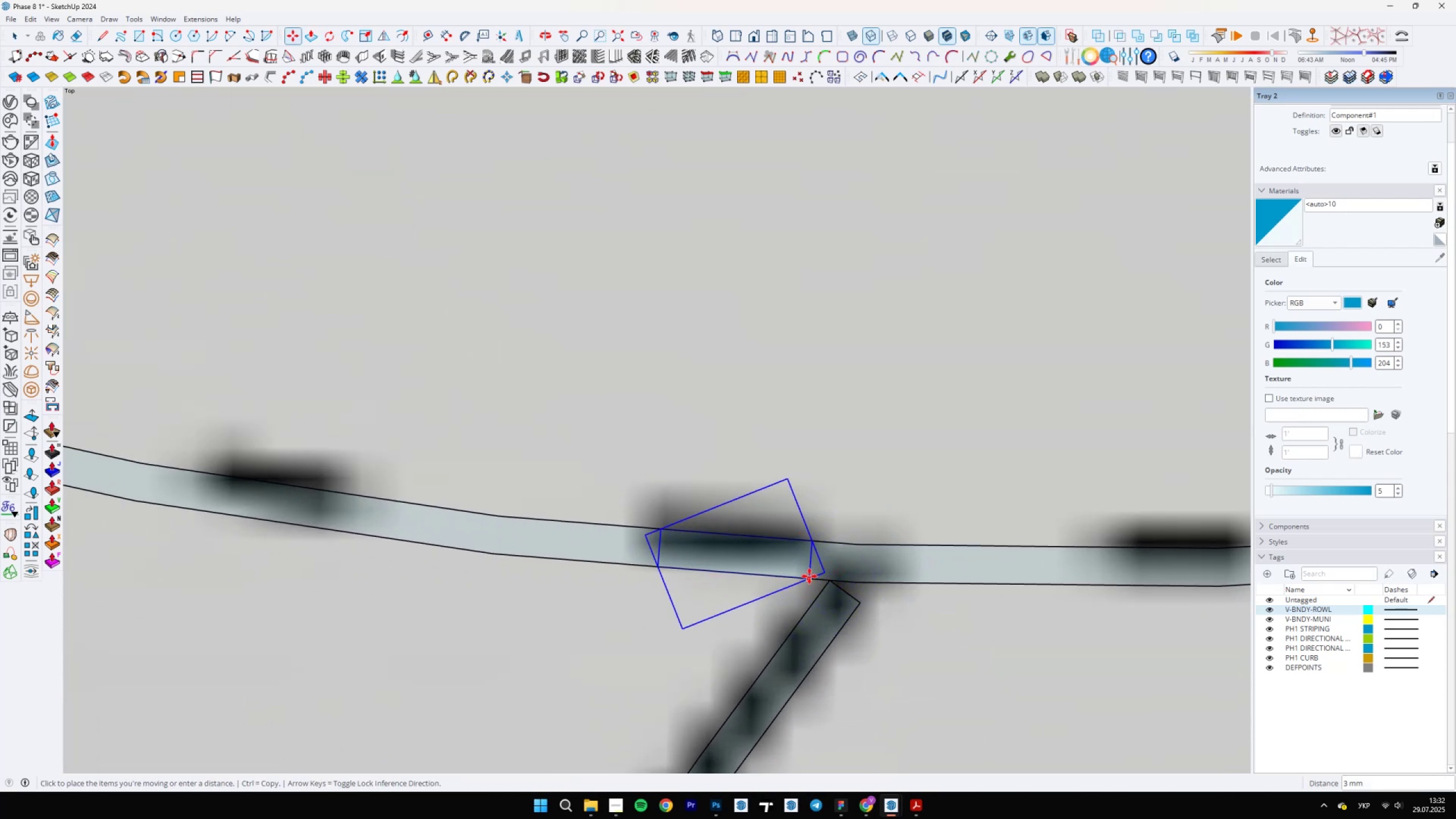 
left_click([800, 576])
 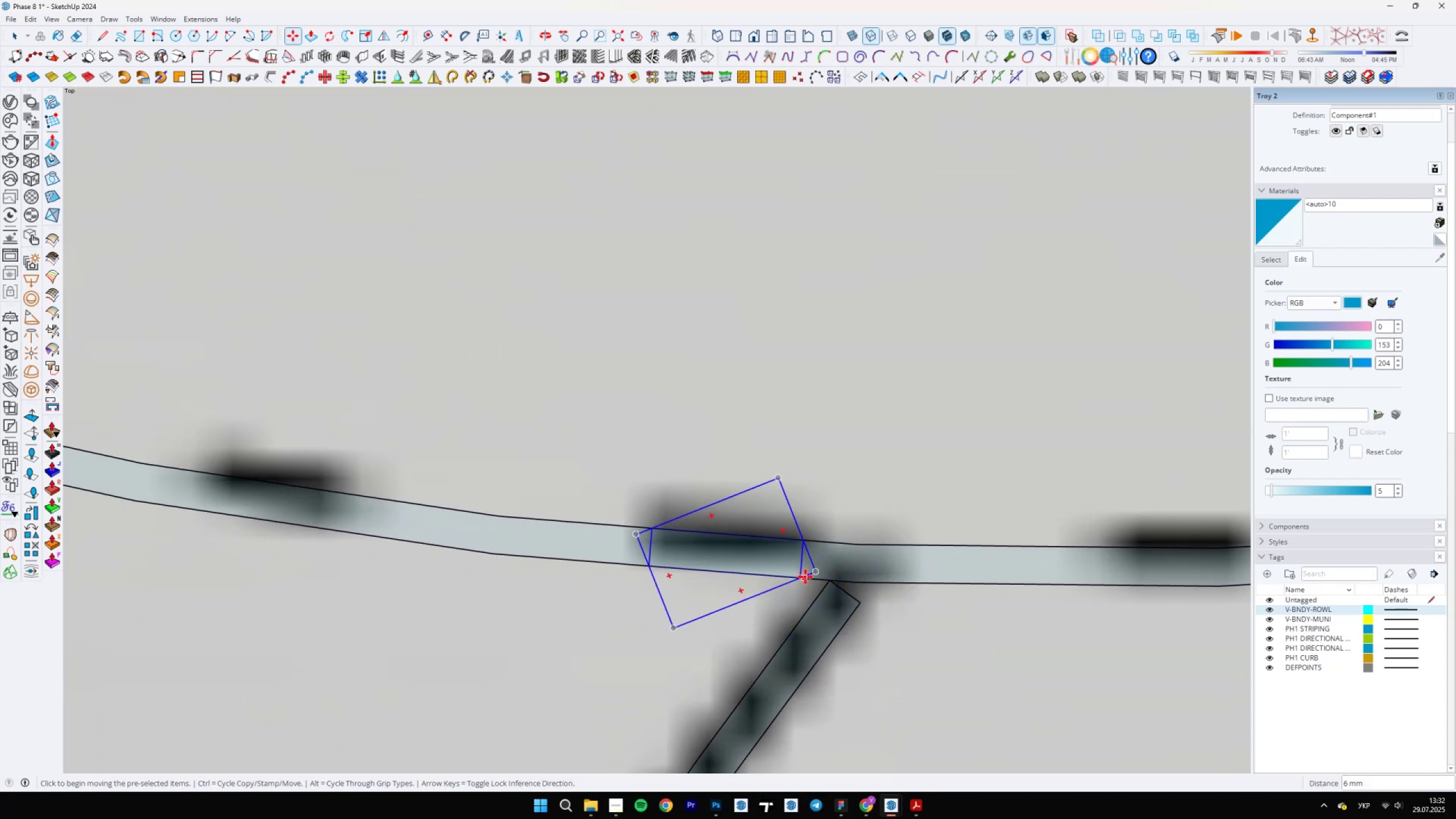 
key(Control+ControlLeft)
 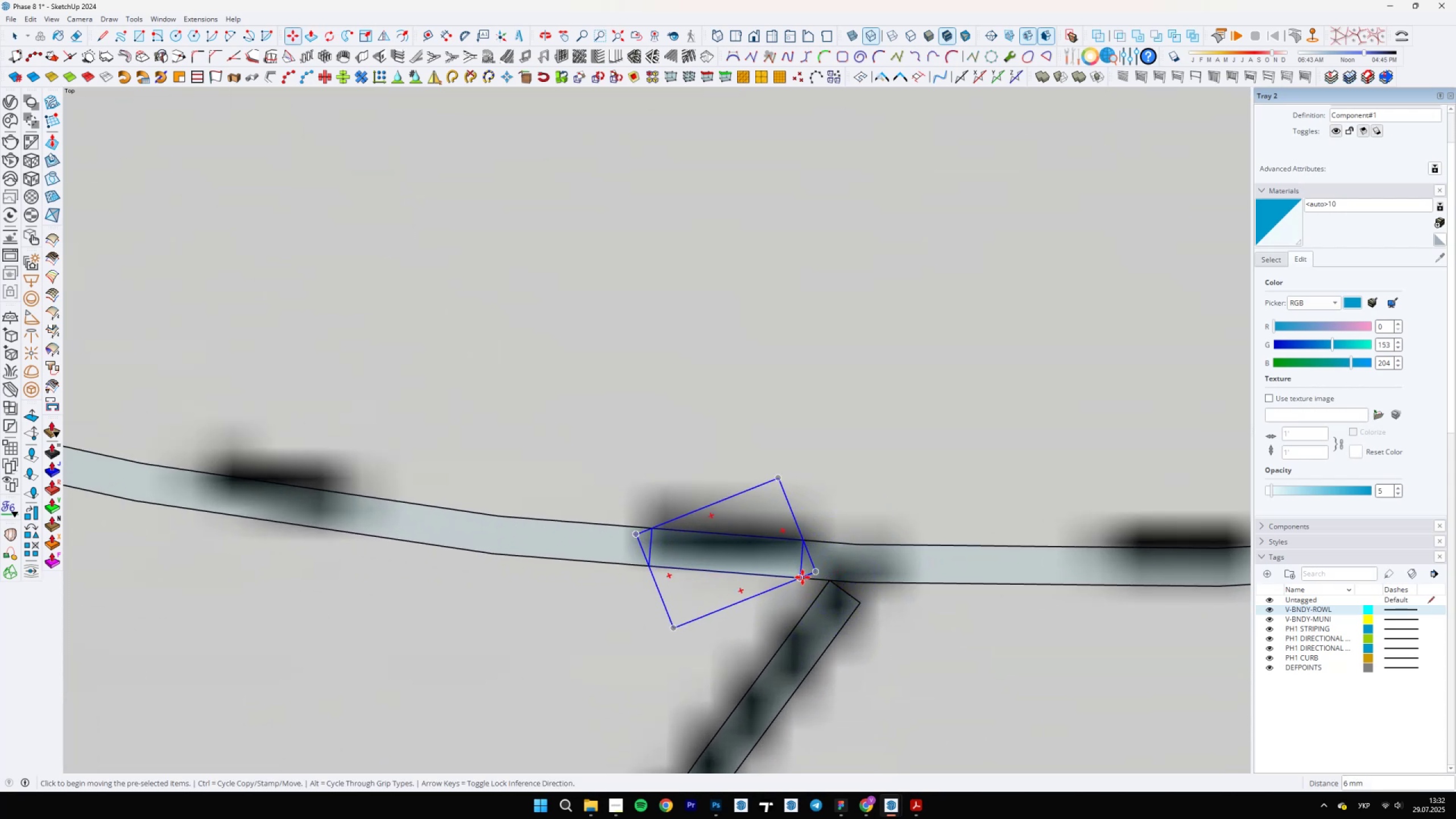 
left_click([802, 578])
 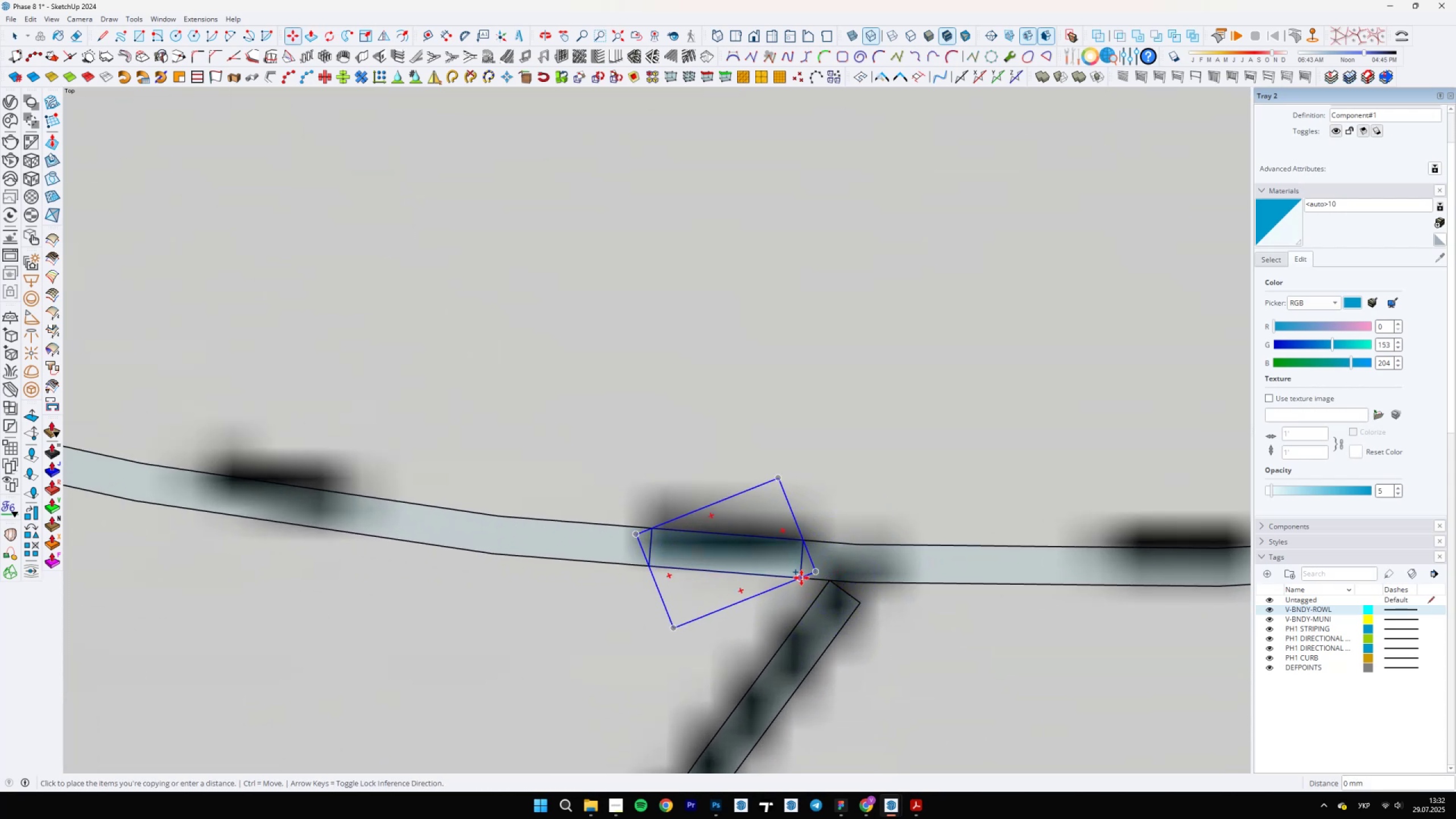 
scroll: coordinate [949, 572], scroll_direction: down, amount: 1.0
 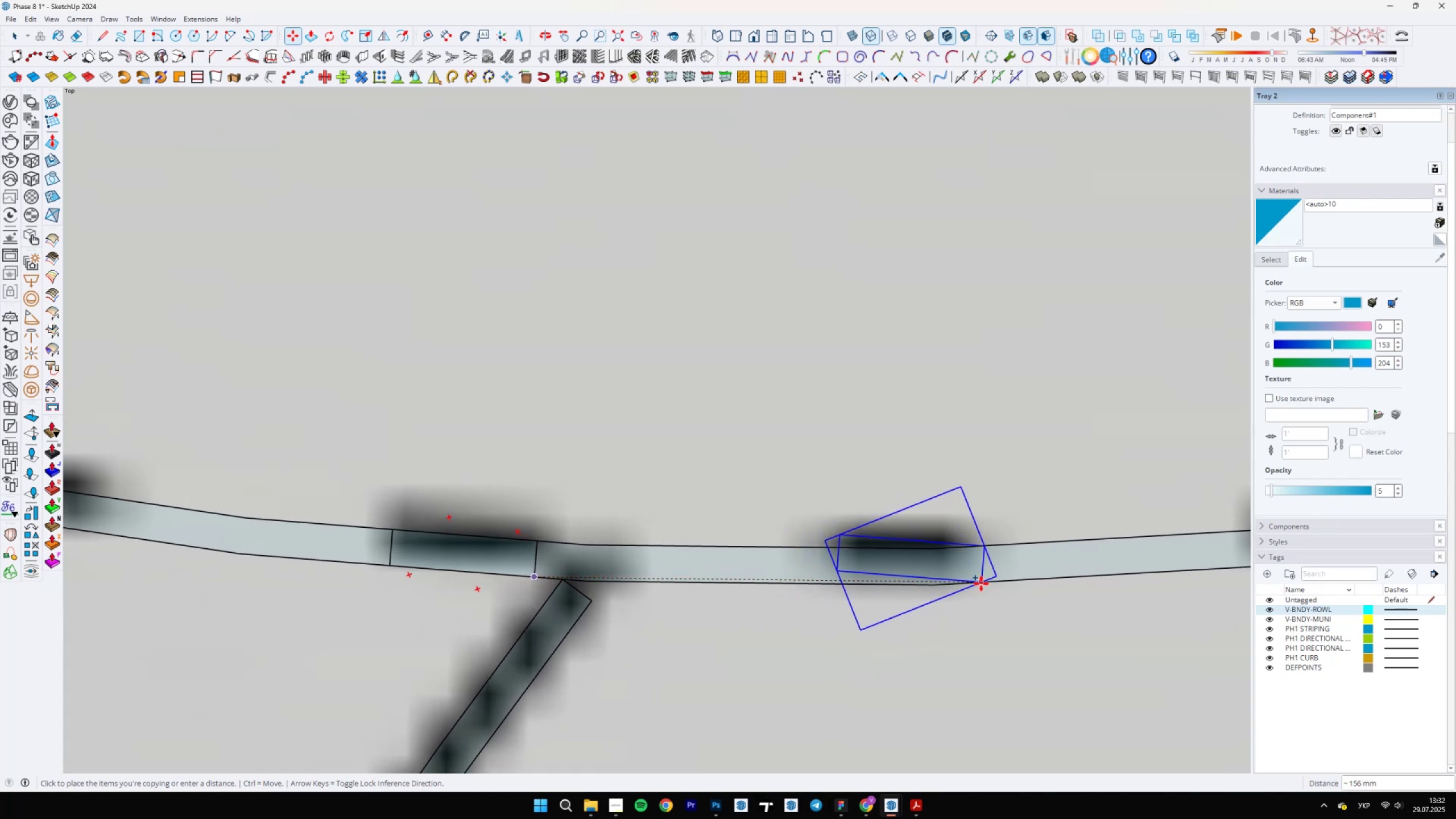 
left_click([982, 584])
 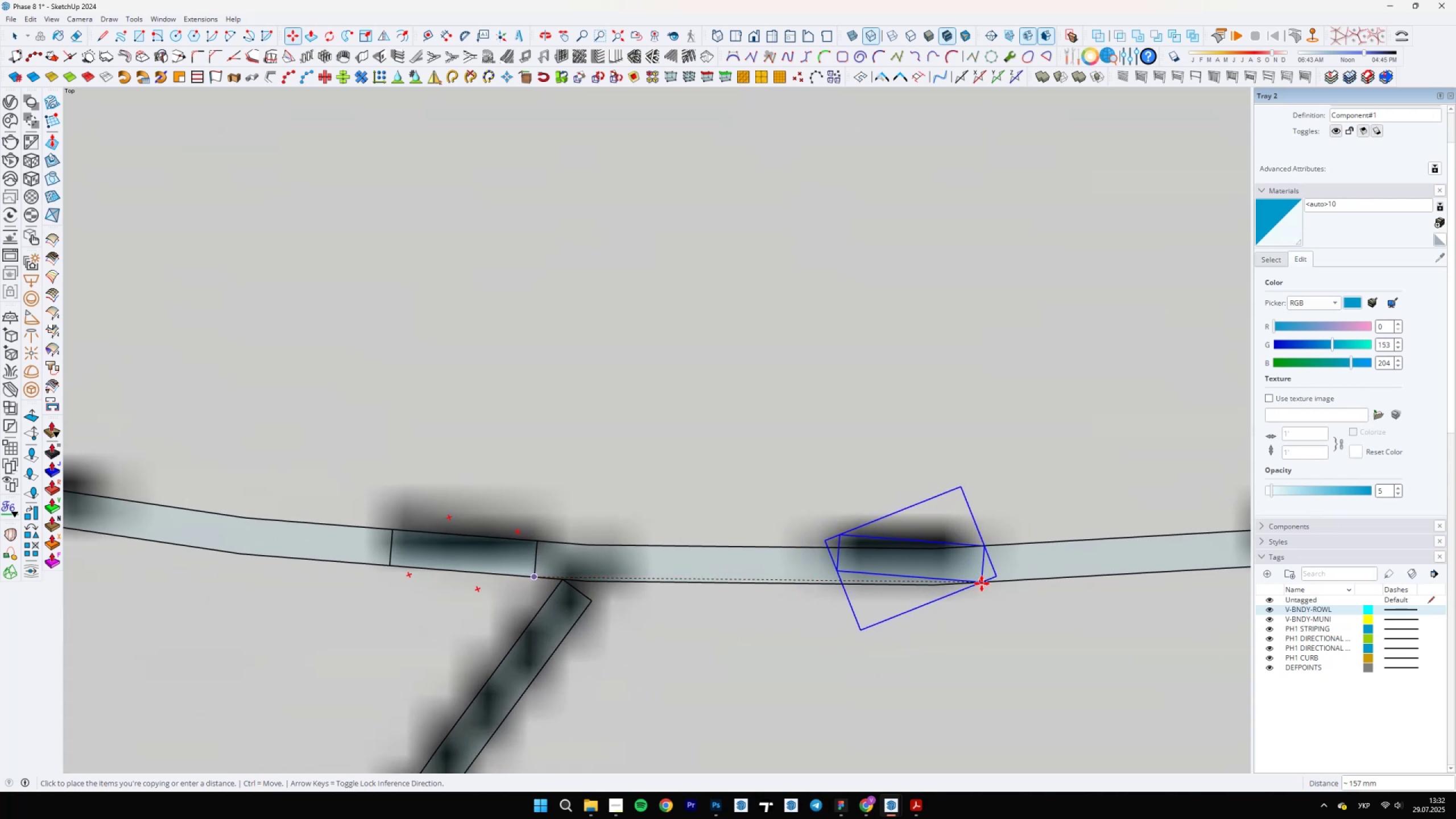 
key(Q)
 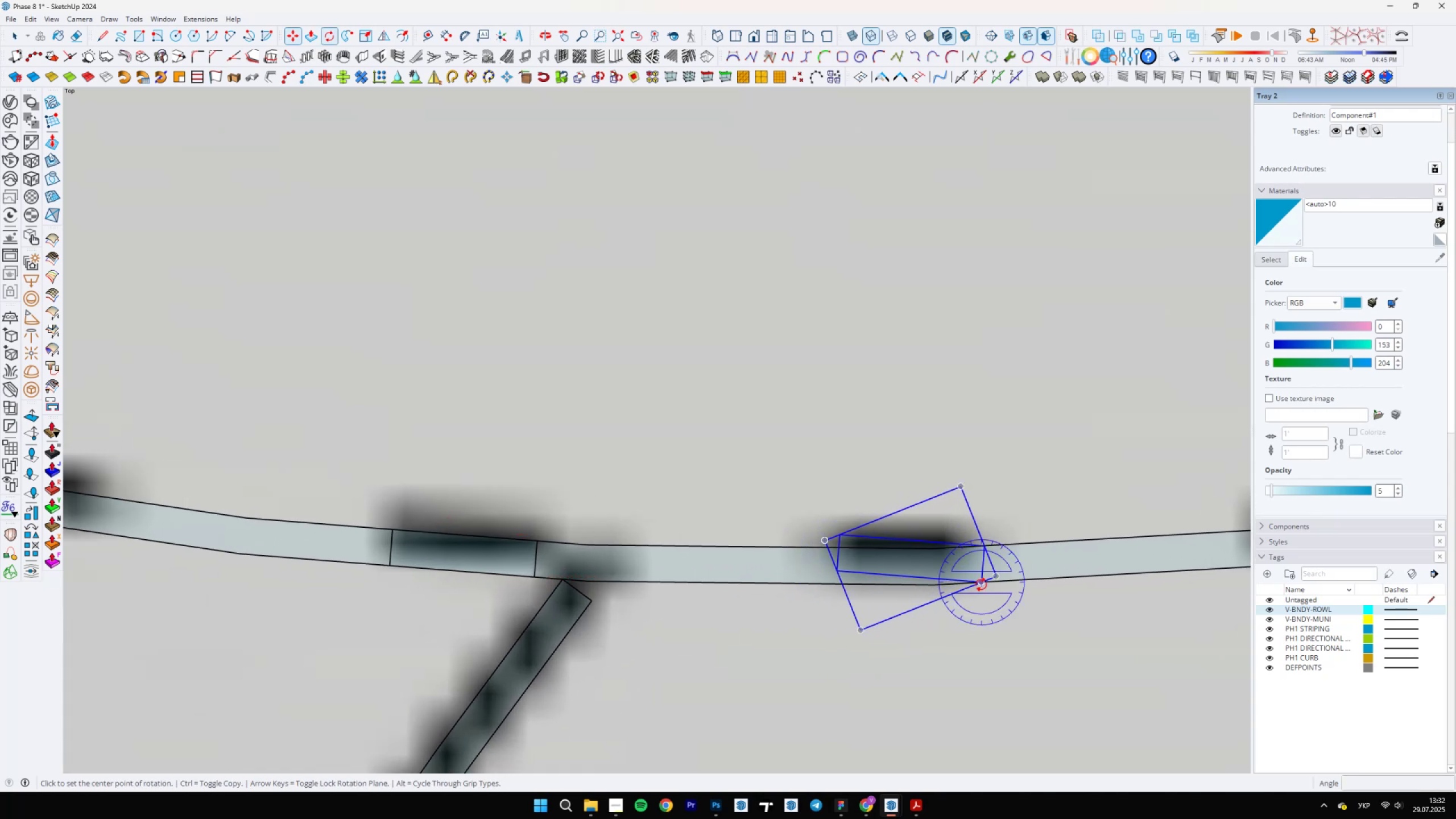 
left_click_drag(start_coordinate=[982, 585], to_coordinate=[979, 585])
 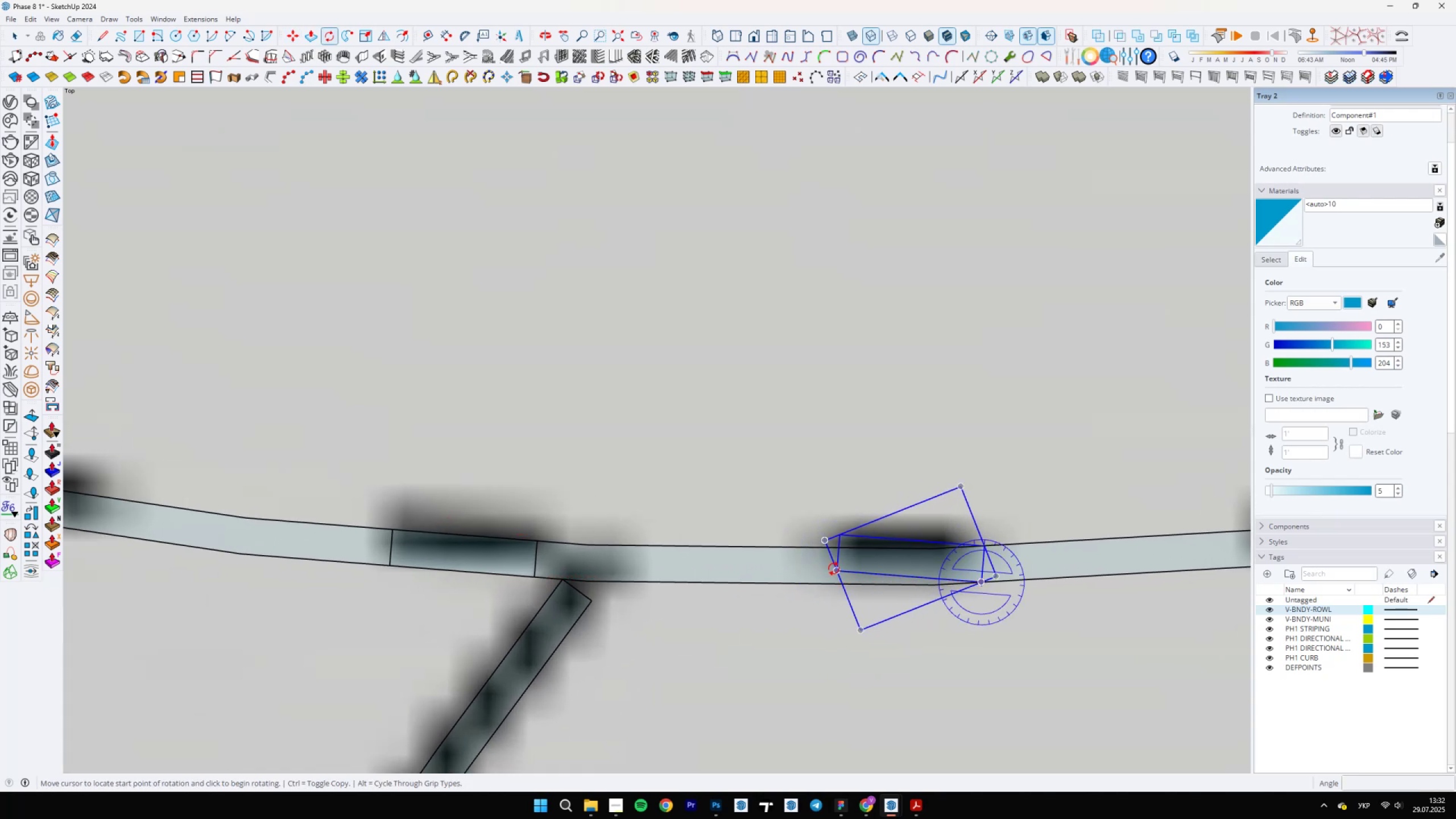 
left_click([834, 569])
 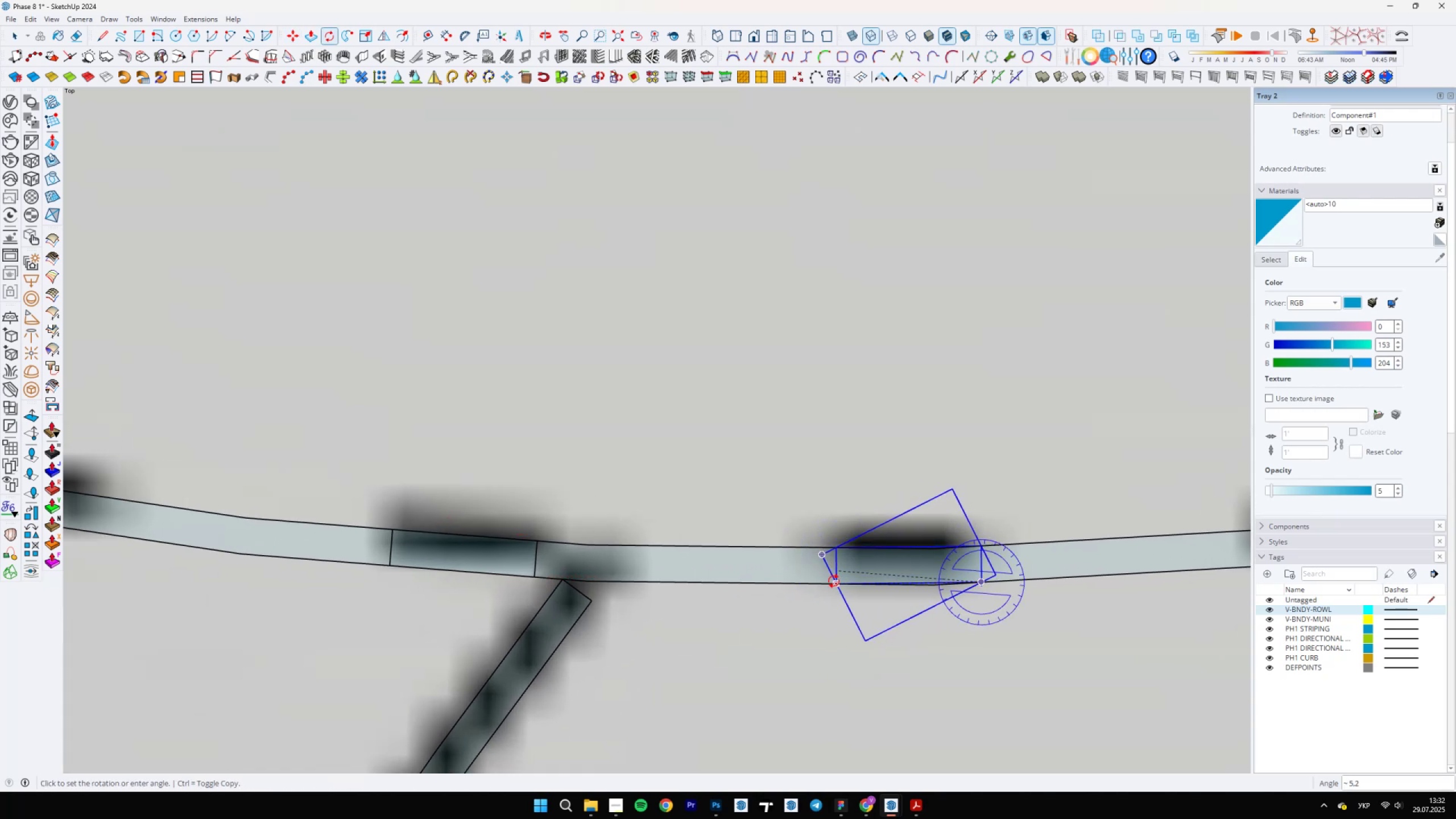 
scroll: coordinate [911, 581], scroll_direction: none, amount: 0.0
 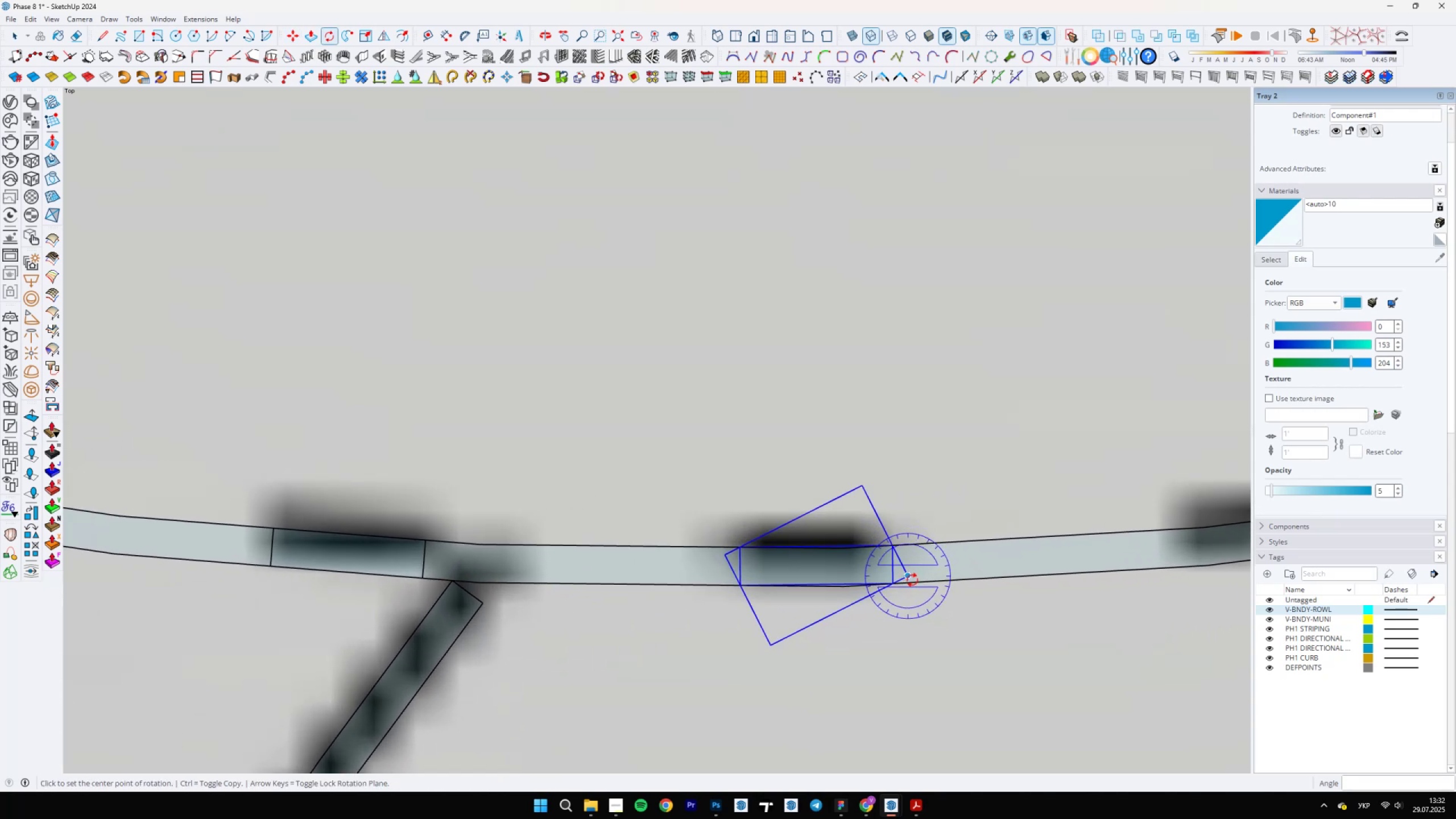 
key(M)
 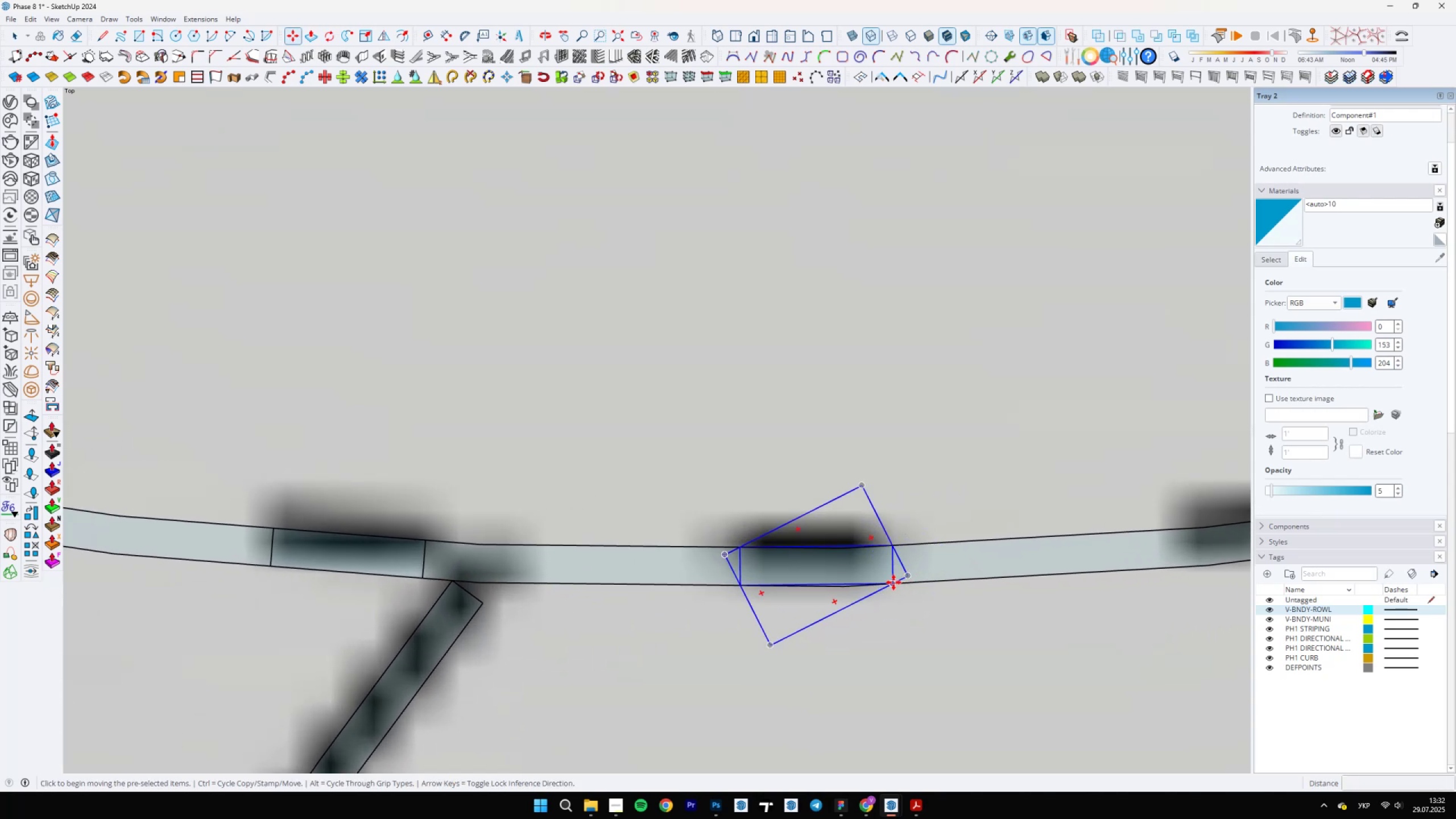 
scroll: coordinate [964, 552], scroll_direction: down, amount: 3.0
 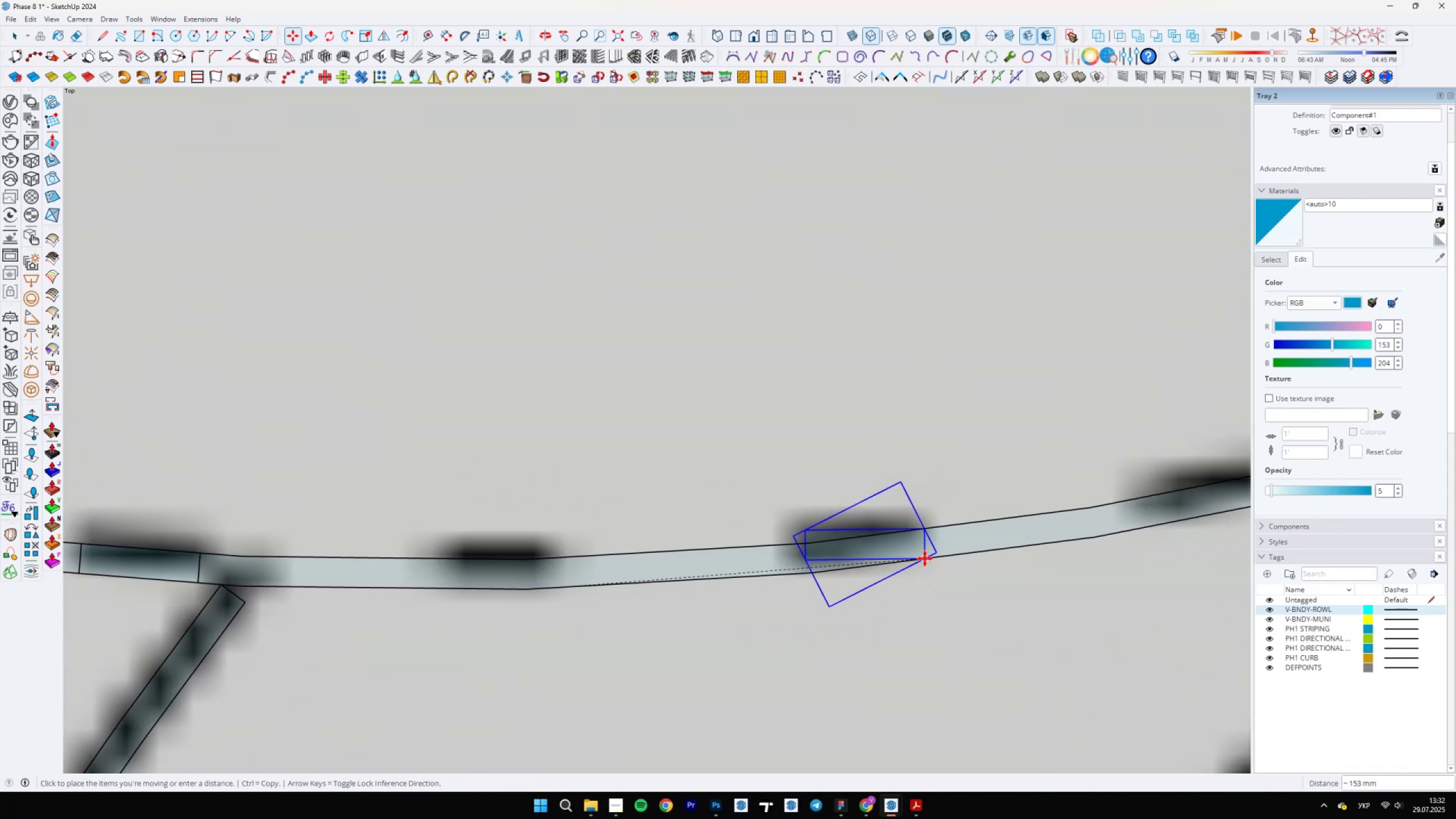 
left_click([925, 558])
 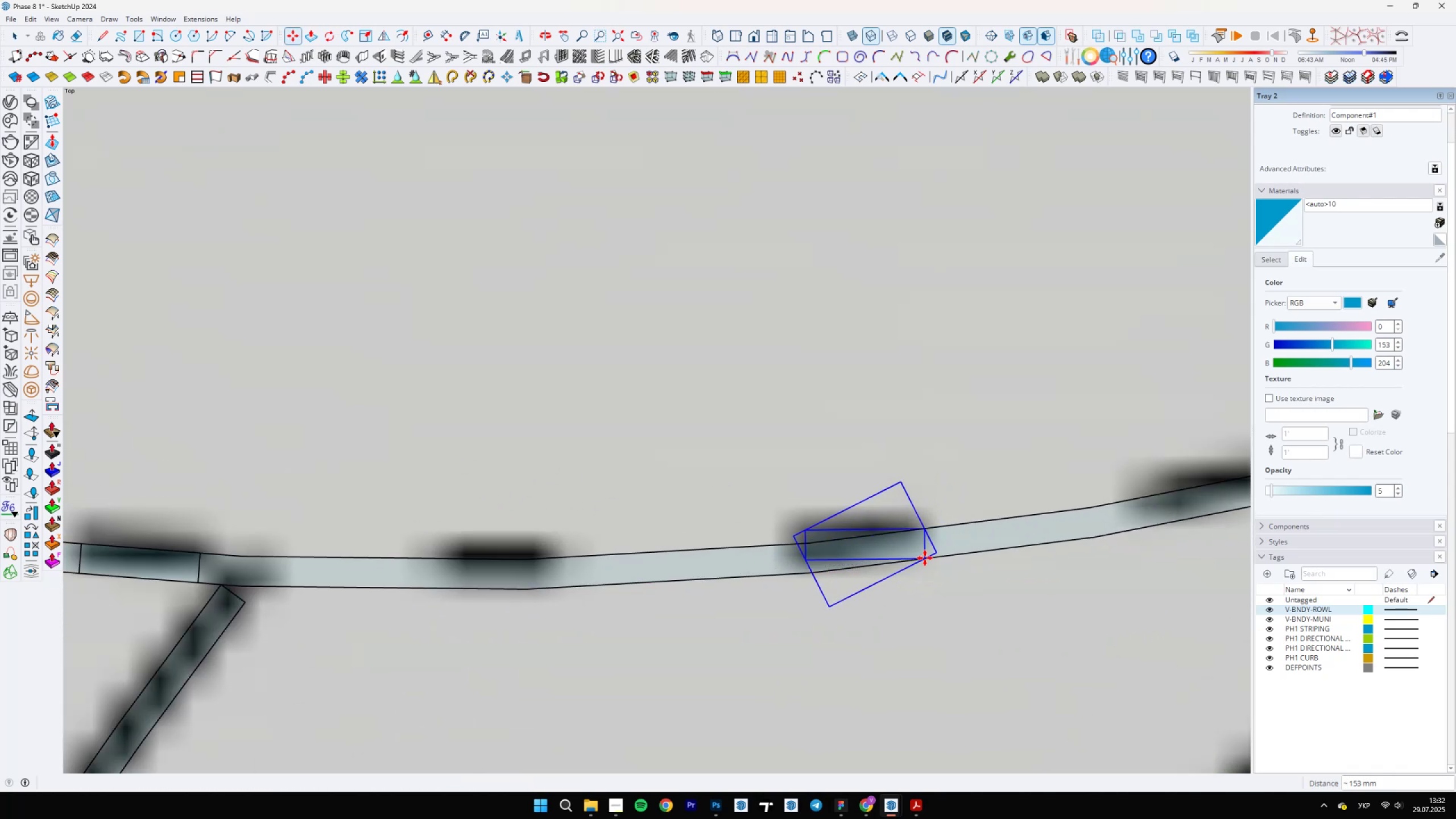 
key(Q)
 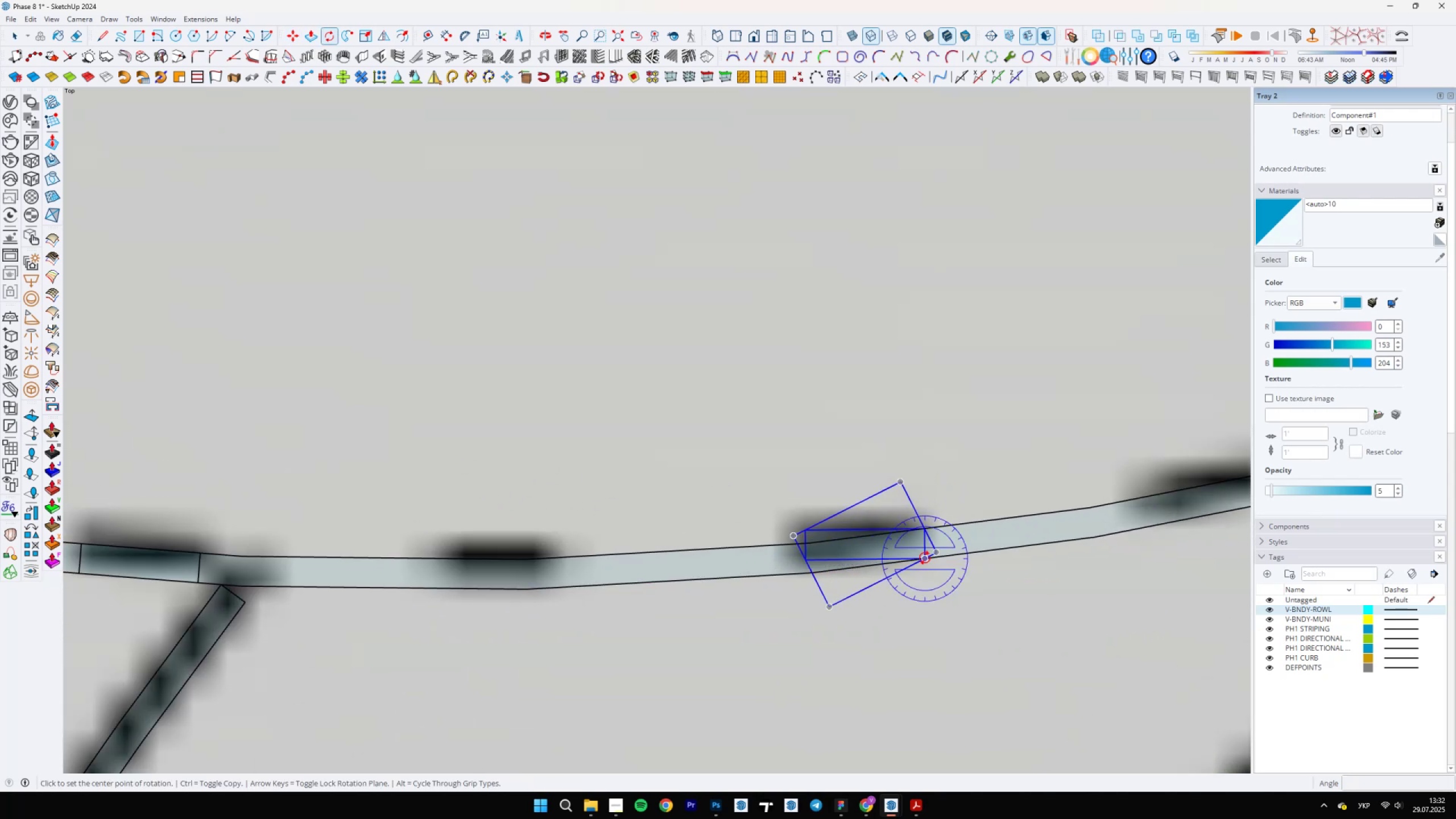 
double_click([925, 558])
 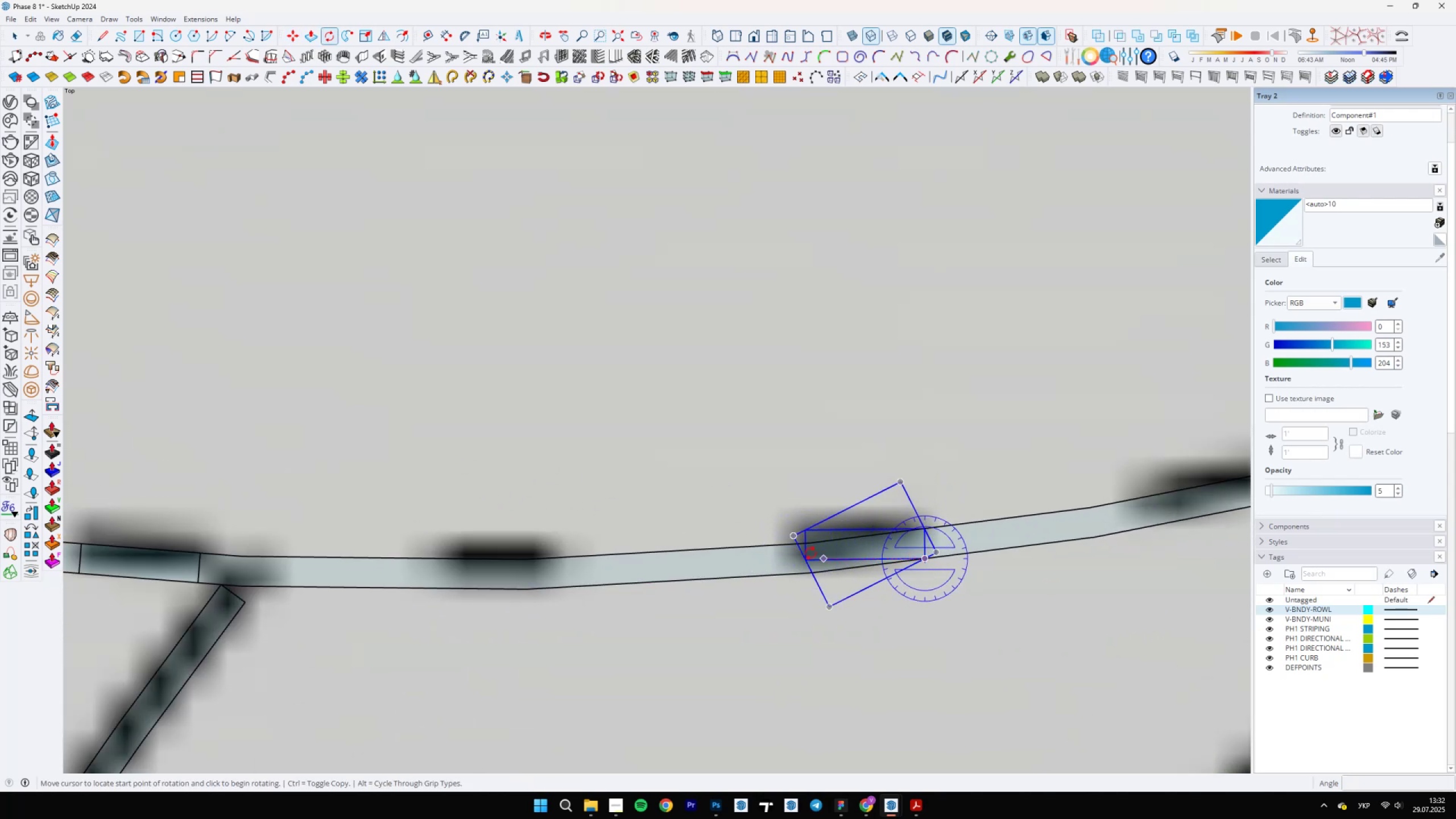 
left_click([806, 554])
 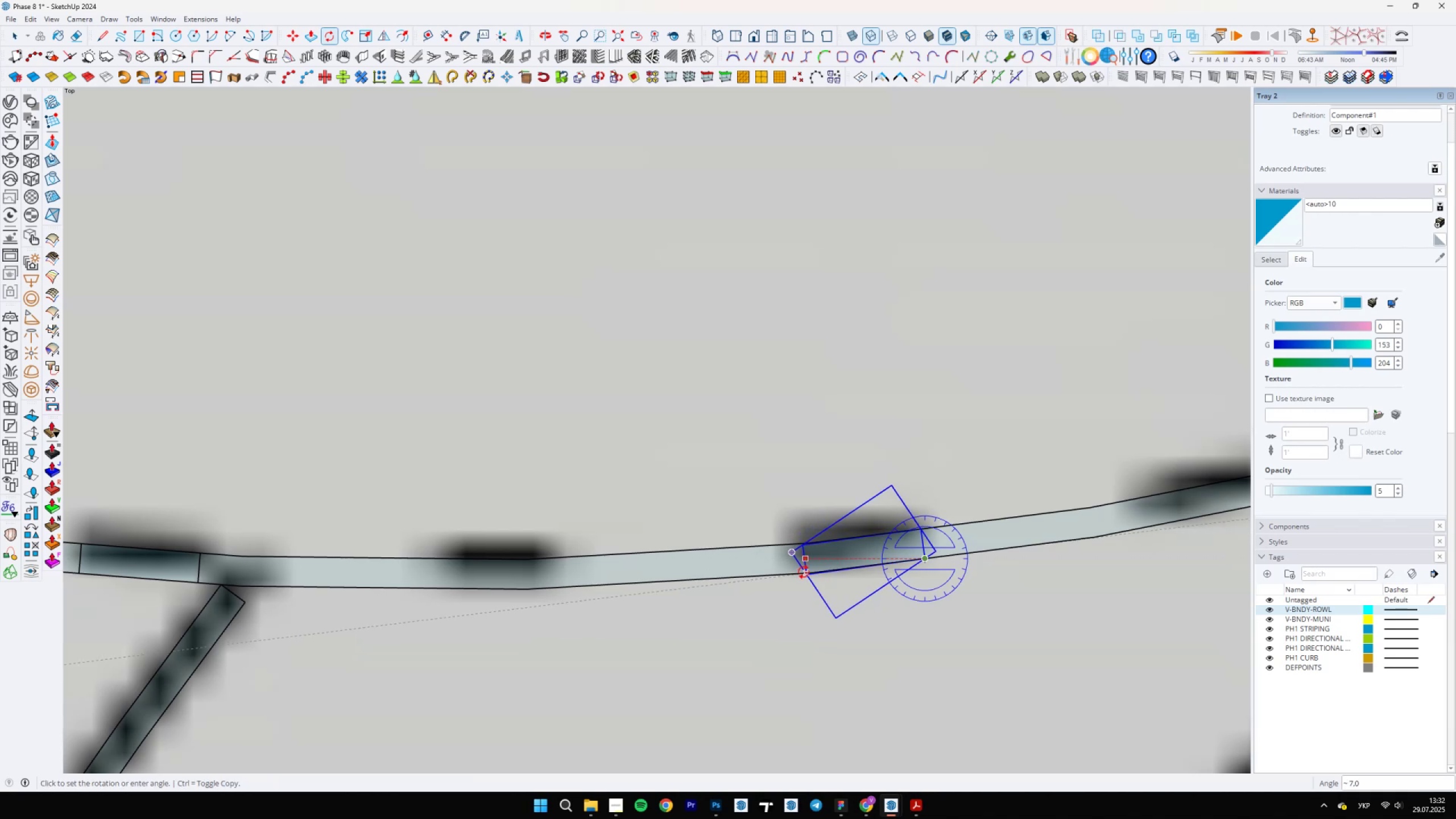 
scroll: coordinate [816, 576], scroll_direction: up, amount: 12.0
 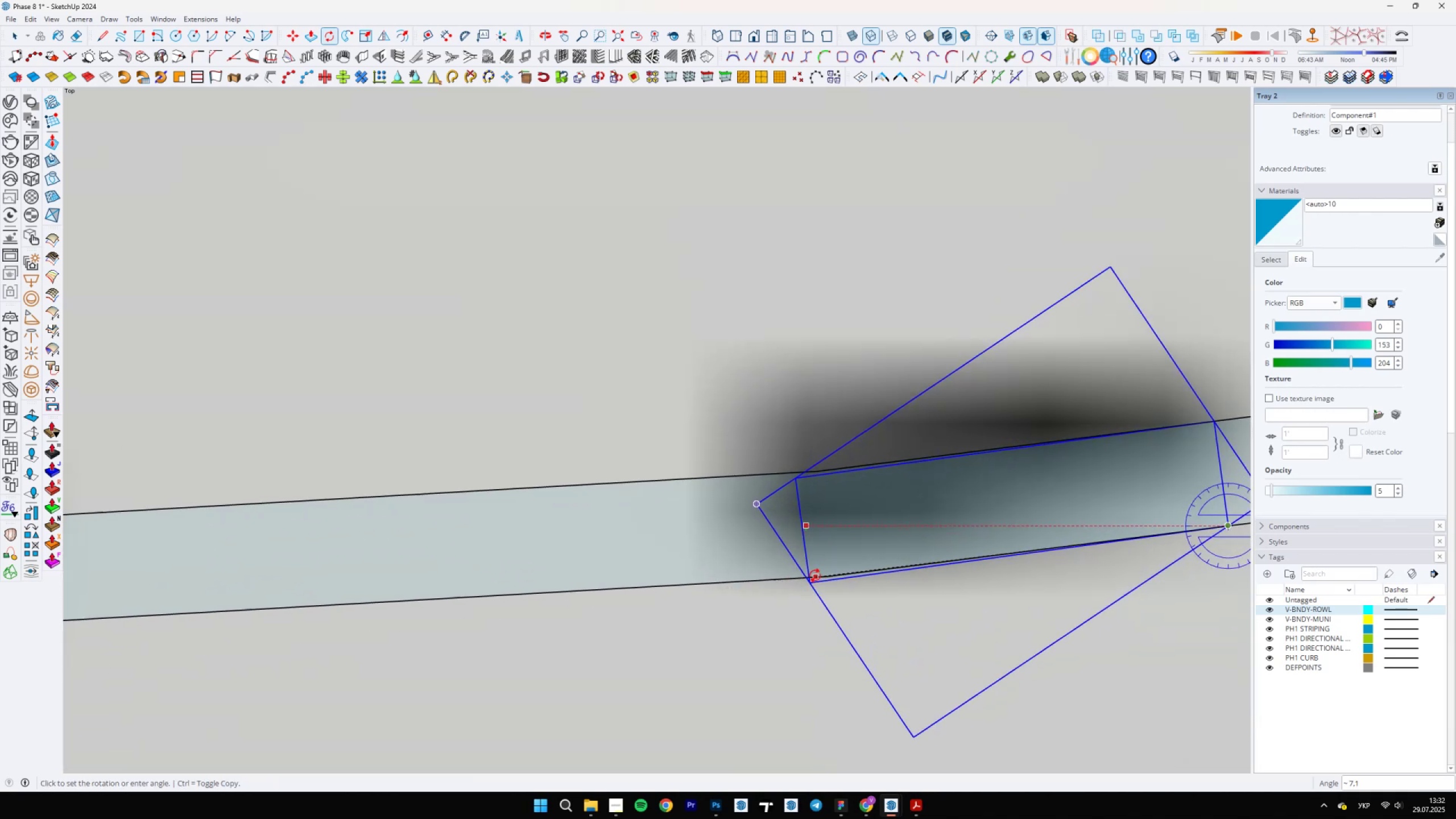 
key(Space)
 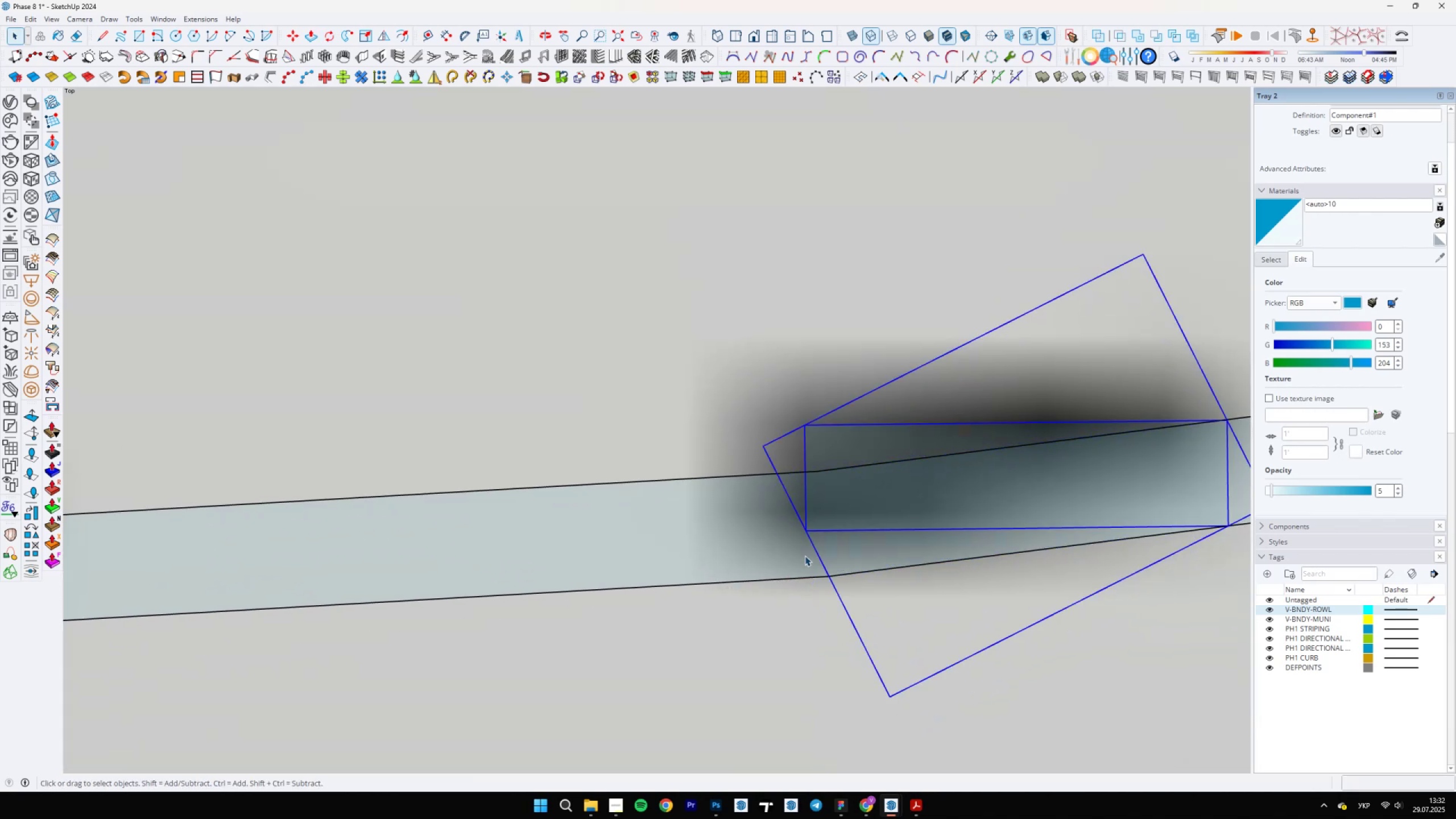 
key(Q)
 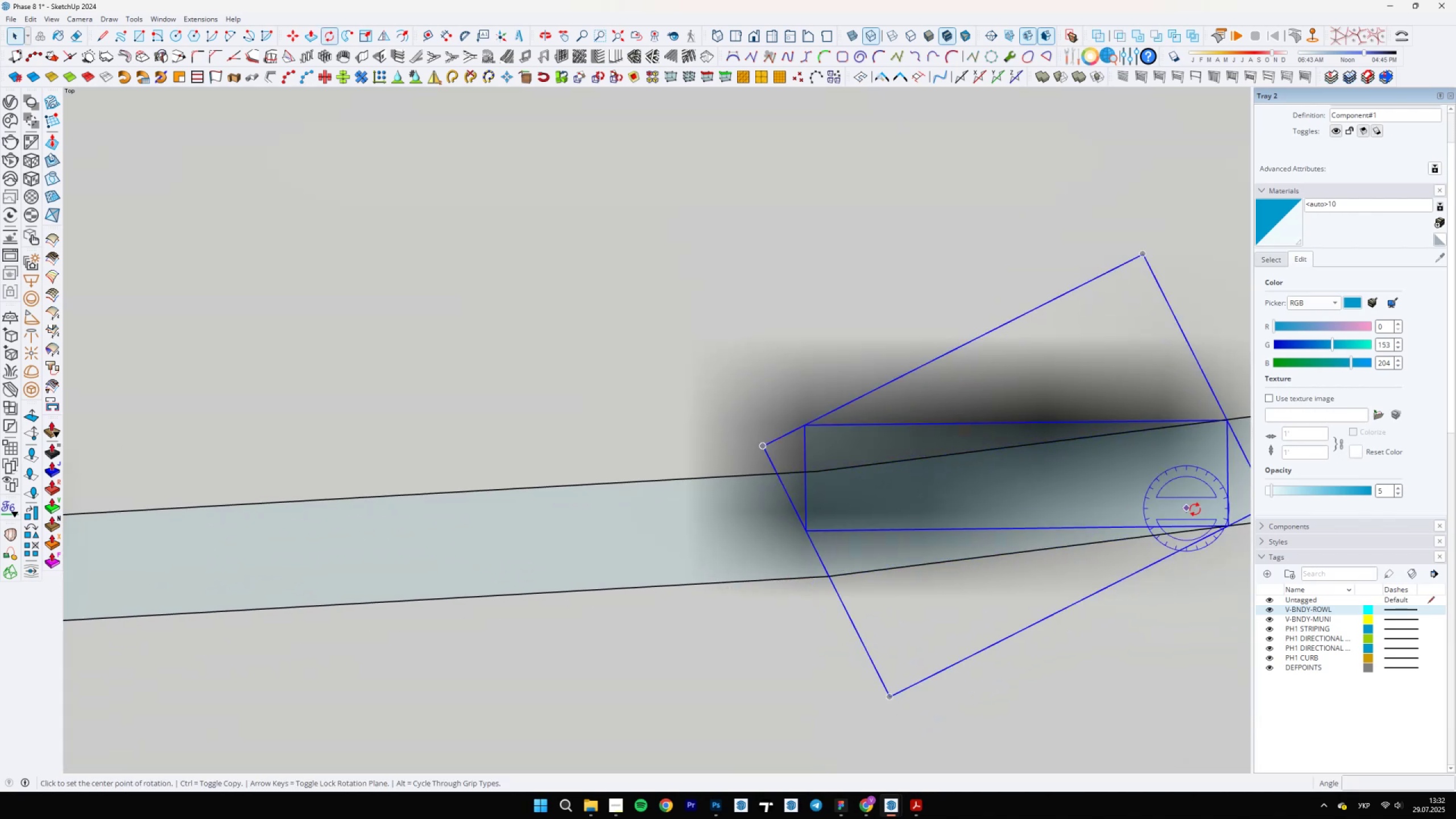 
scroll: coordinate [800, 528], scroll_direction: down, amount: 5.0
 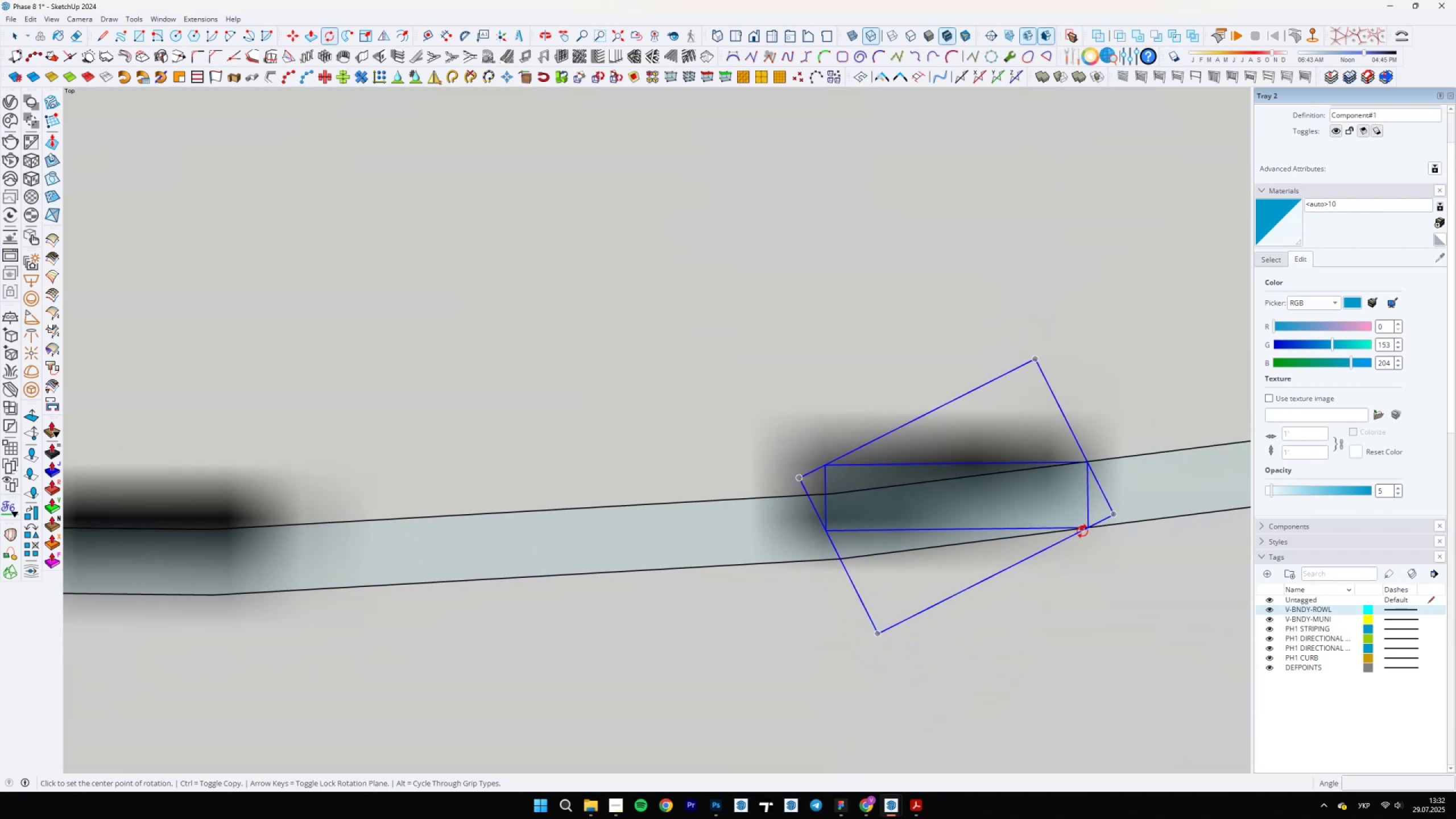 
left_click([1089, 526])
 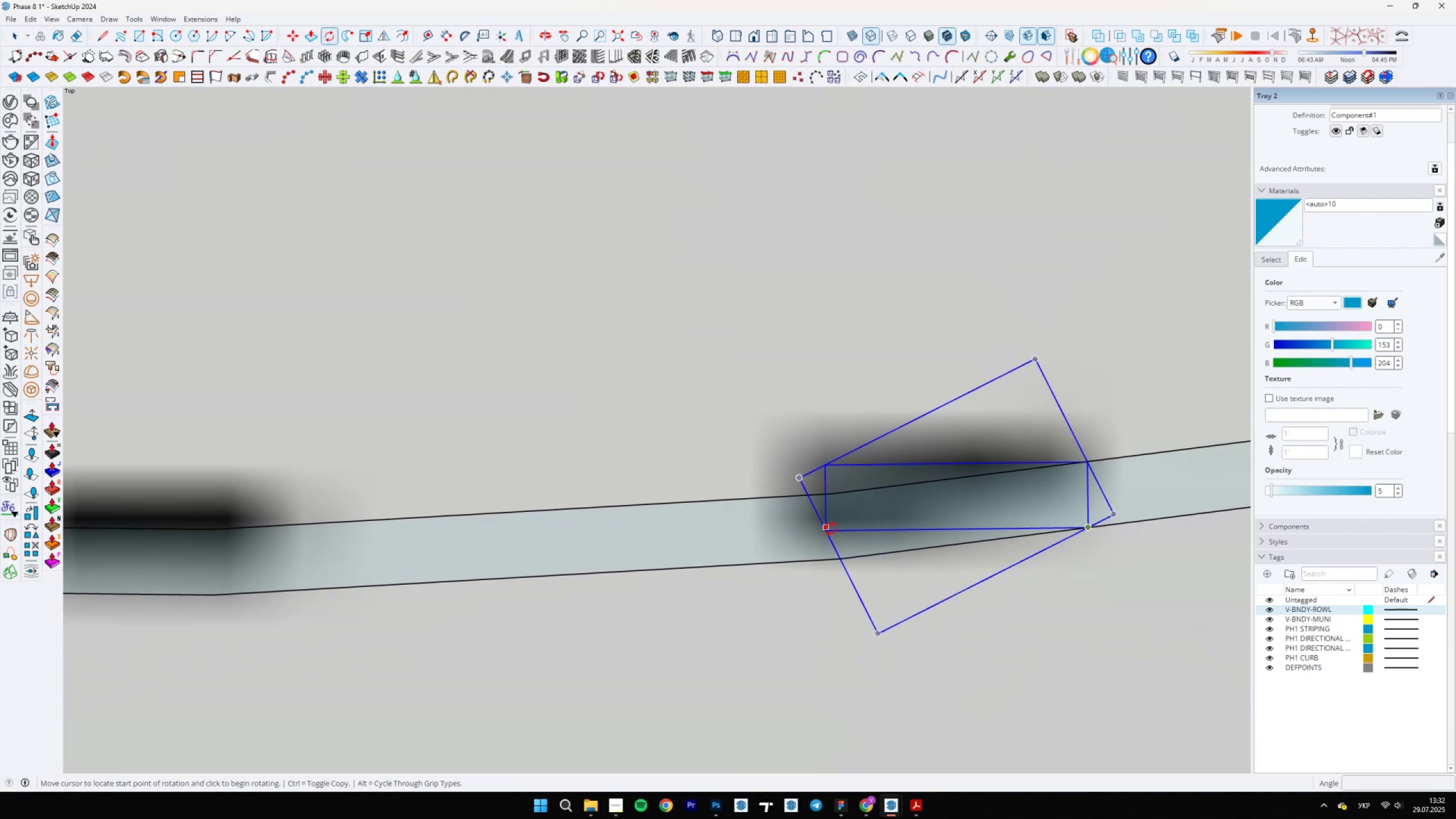 
scroll: coordinate [727, 532], scroll_direction: up, amount: 11.0
 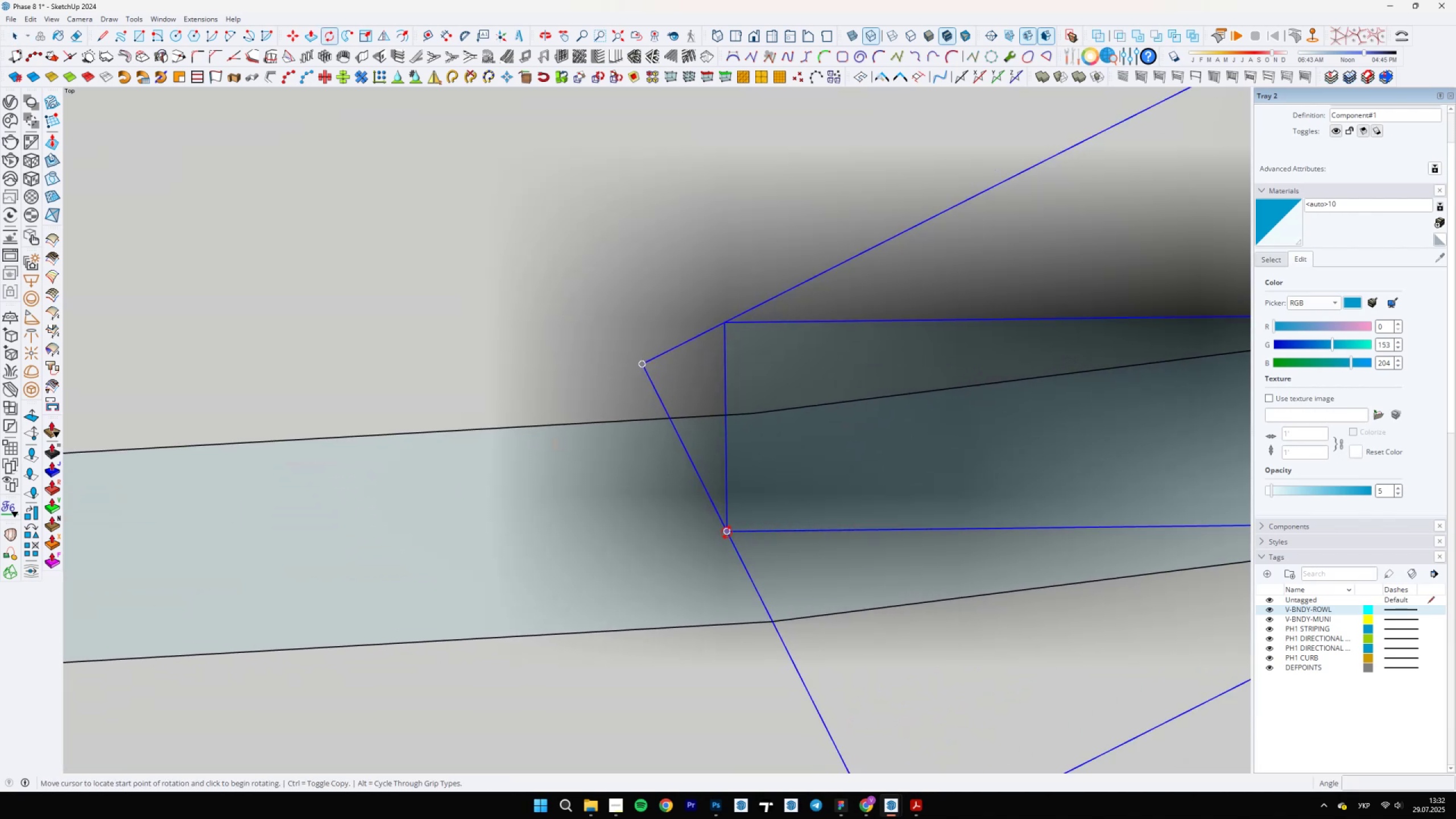 
left_click([727, 532])
 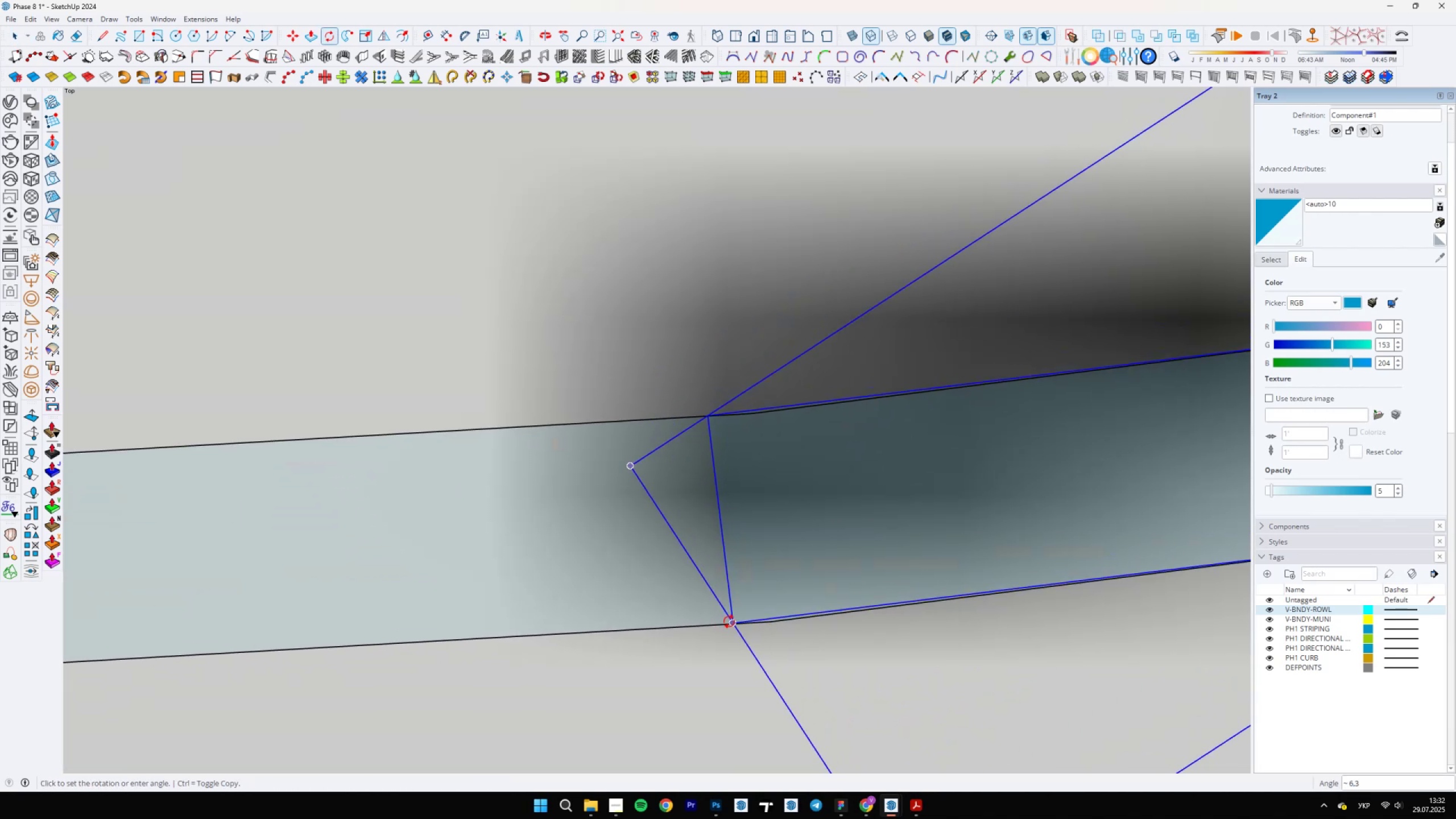 
scroll: coordinate [540, 573], scroll_direction: down, amount: 13.0
 